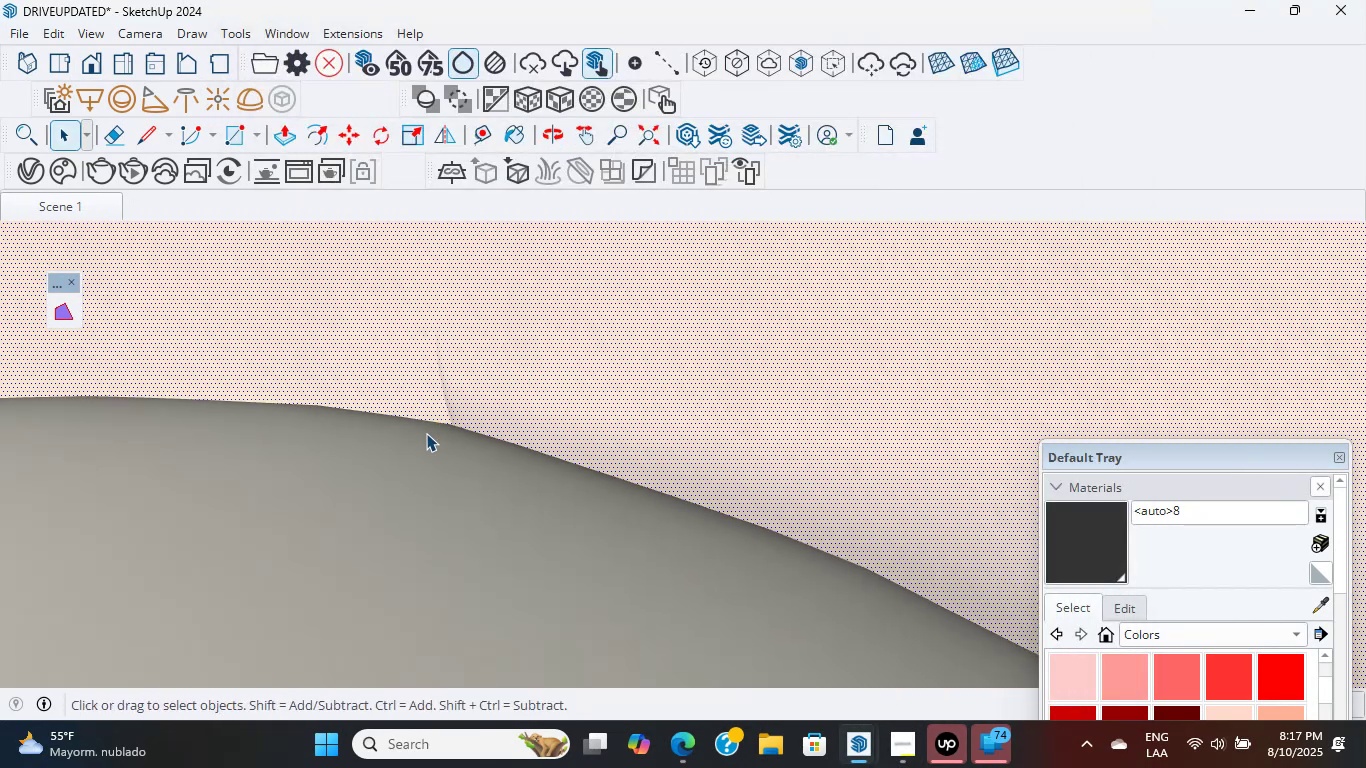 
key(Shift+ShiftLeft)
 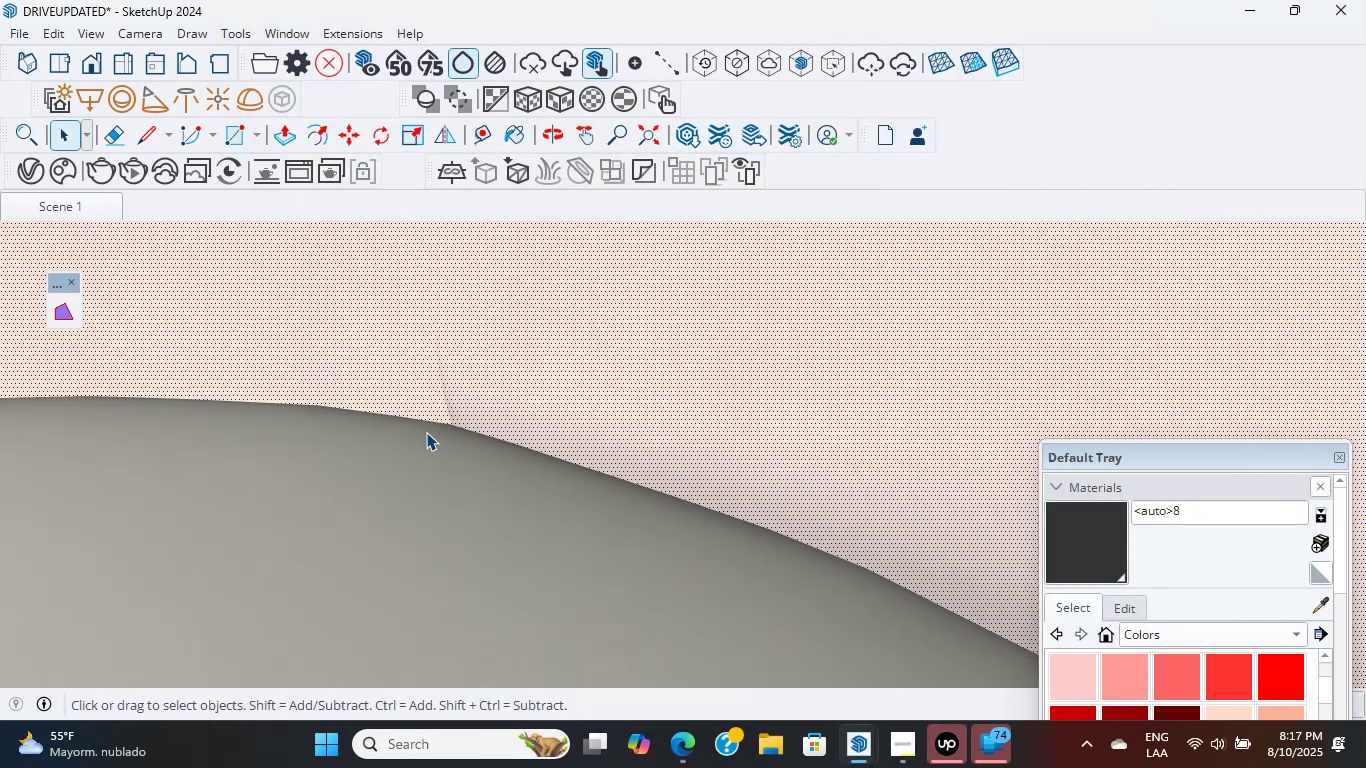 
double_click([426, 433])
 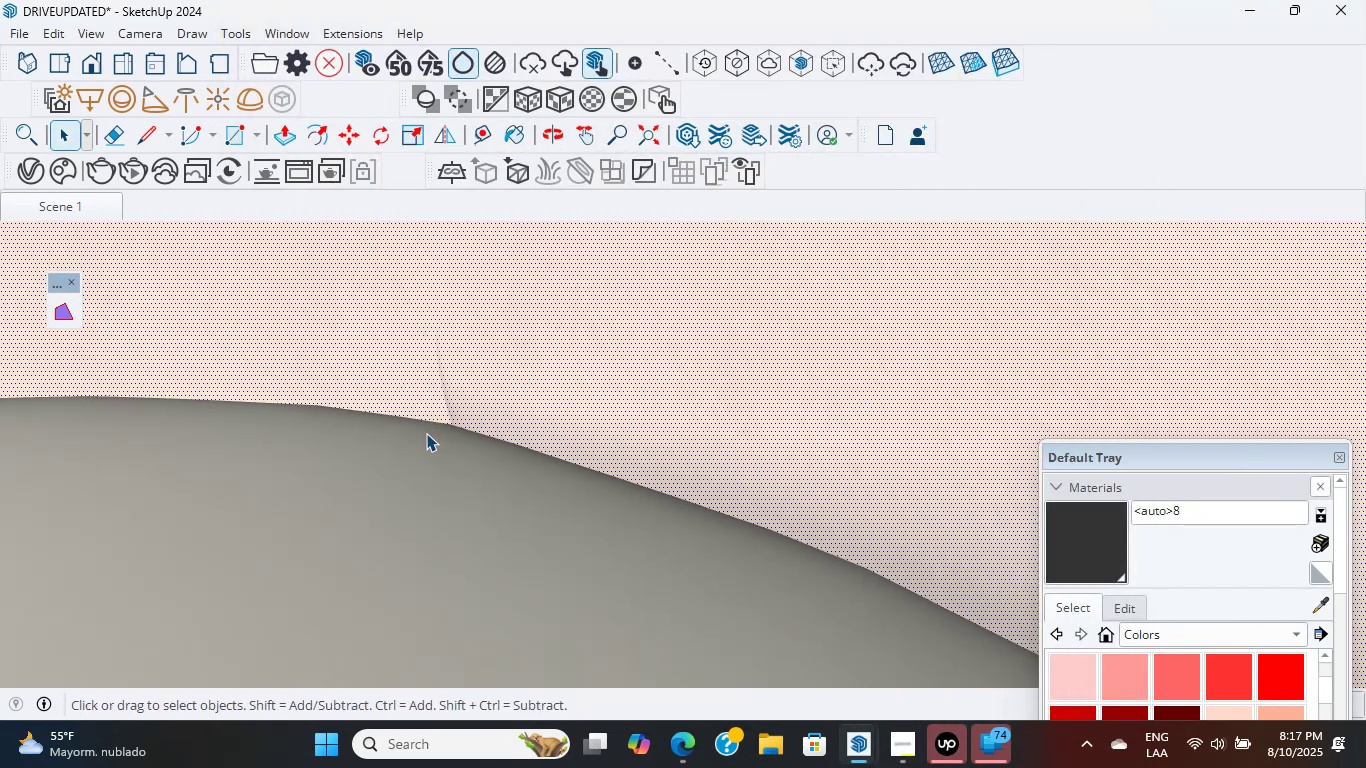 
triple_click([426, 433])
 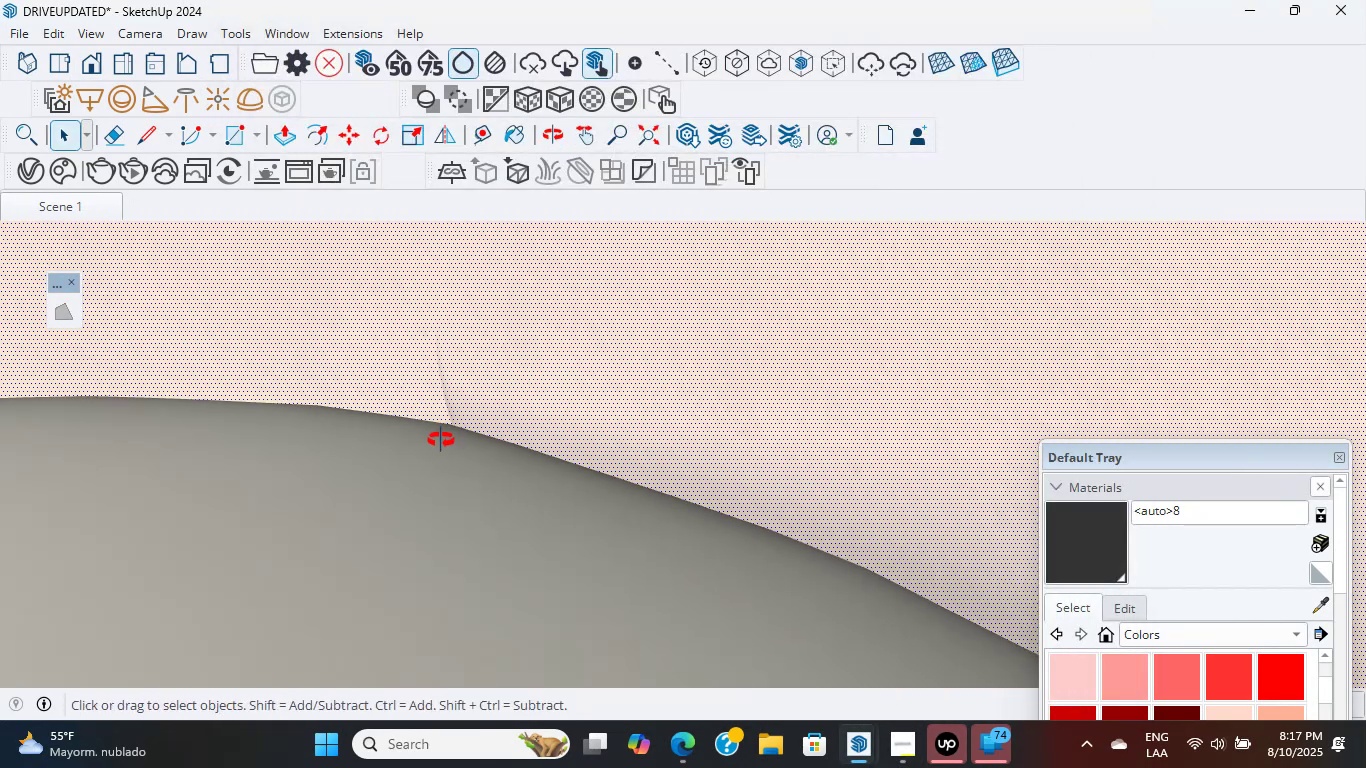 
key(Escape)
 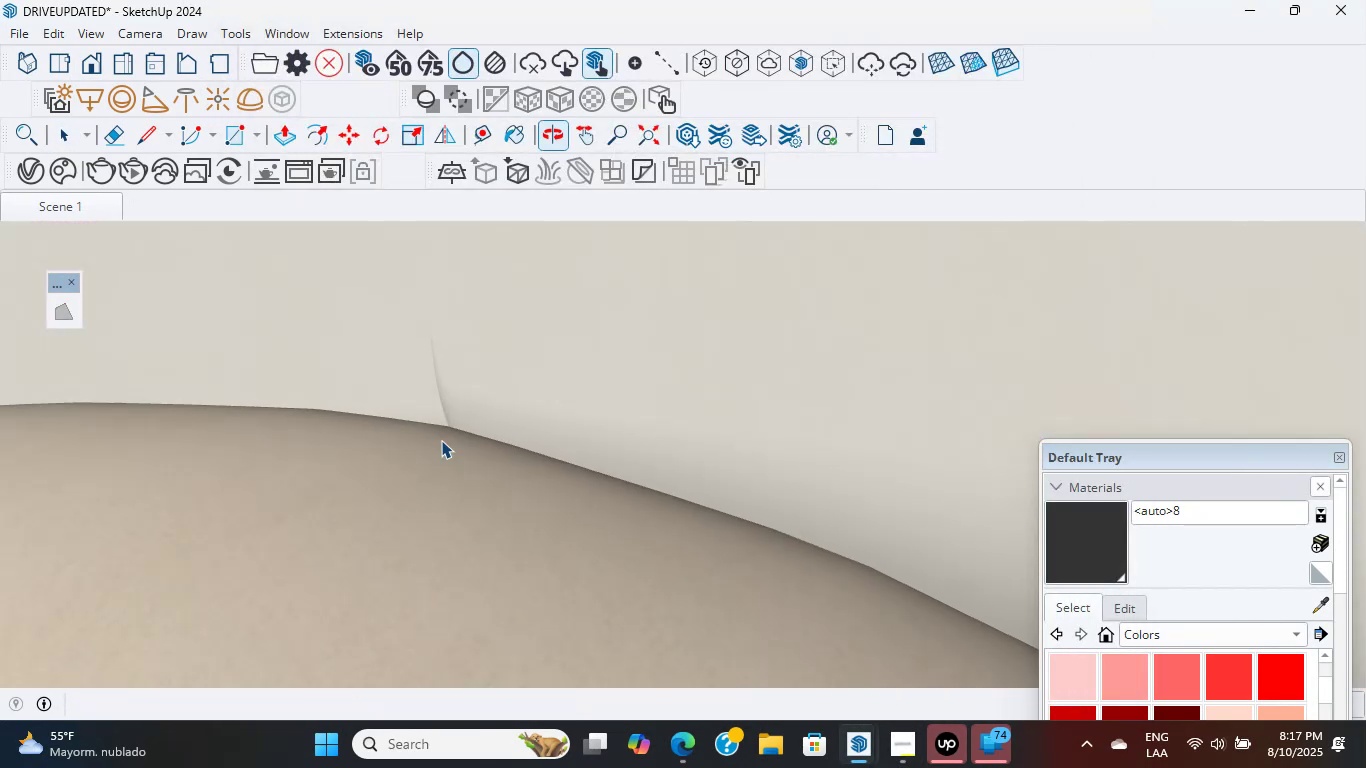 
key(Shift+ShiftLeft)
 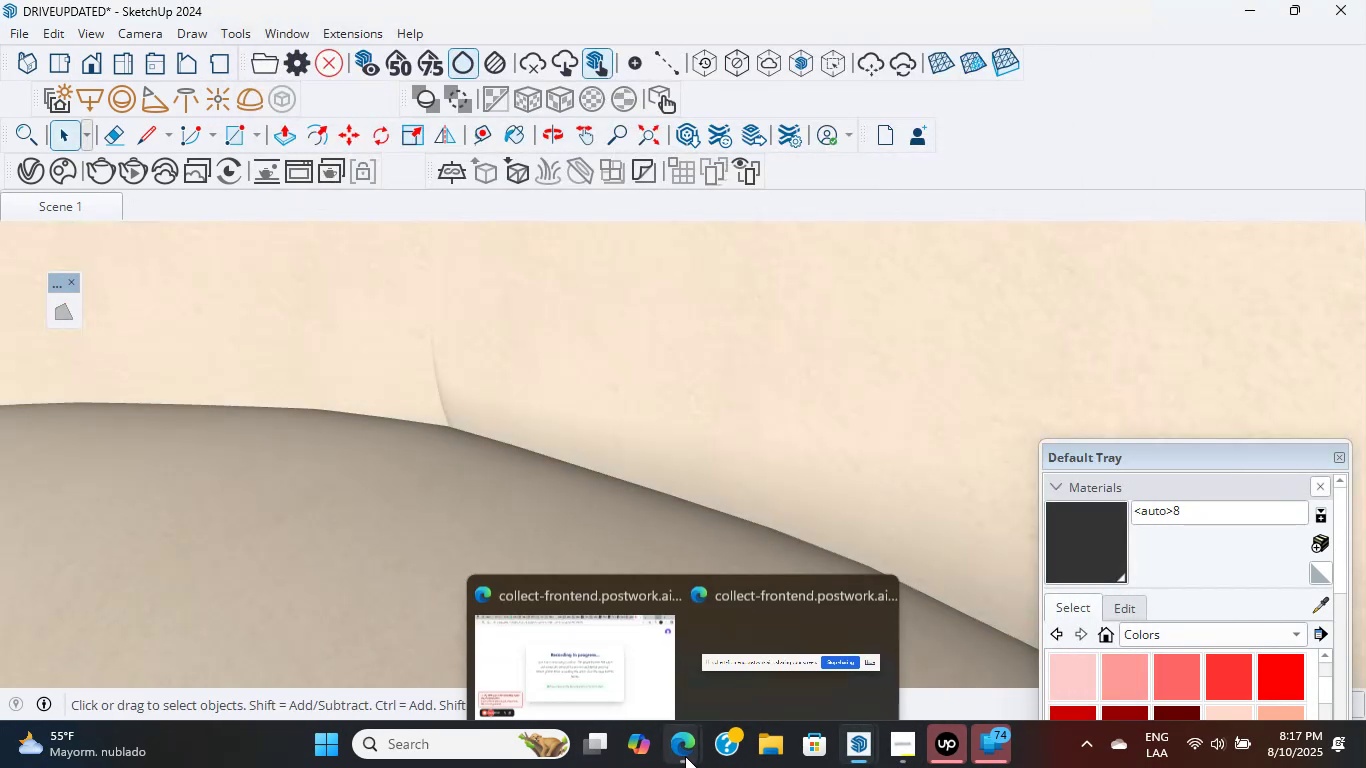 
double_click([565, 633])
 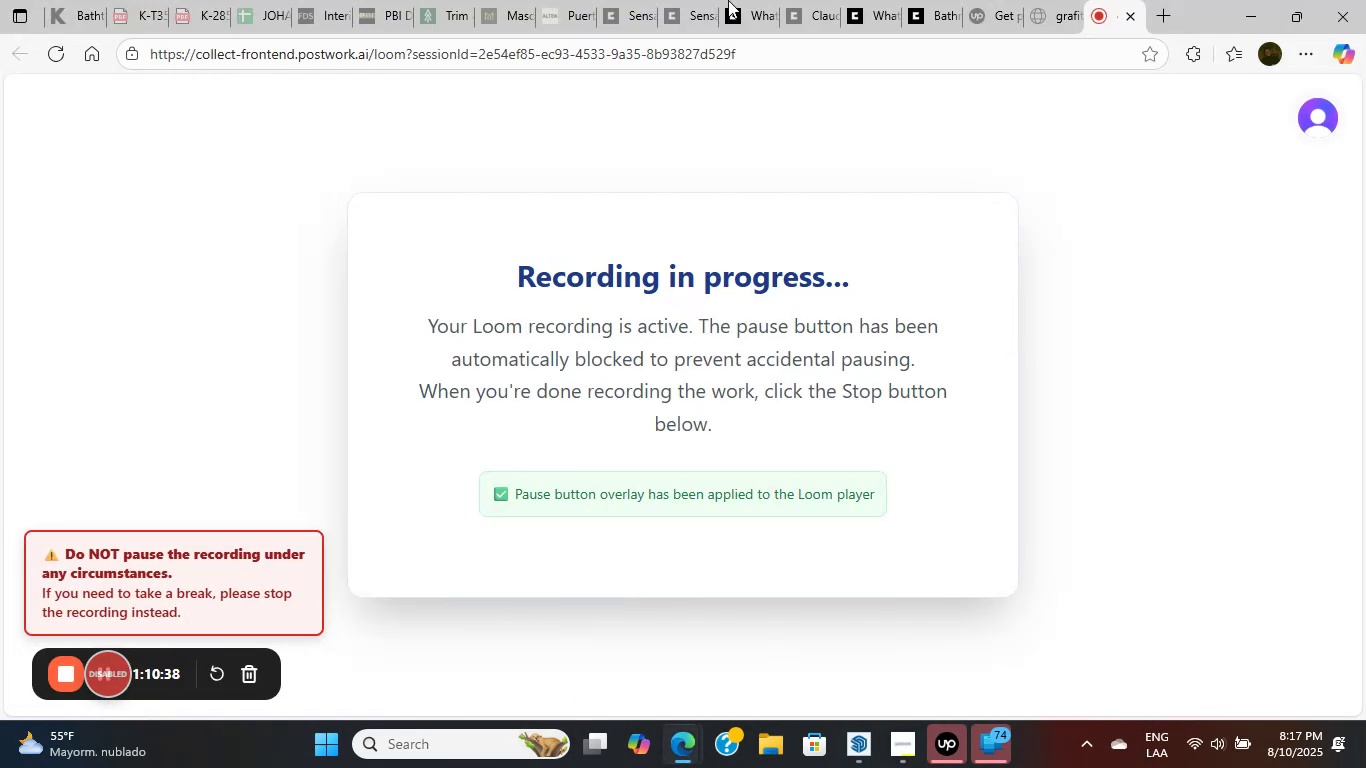 
left_click([790, 0])
 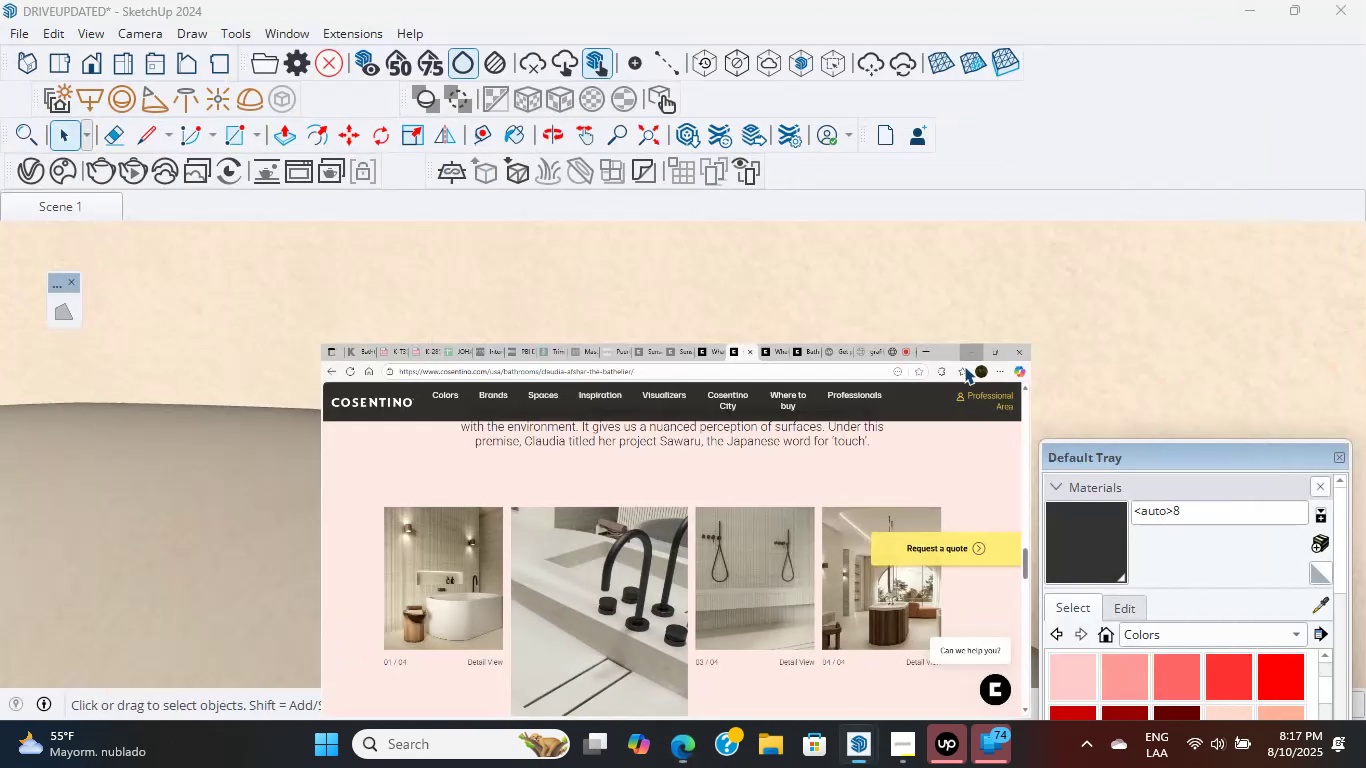 
hold_key(key=ShiftLeft, duration=0.34)
 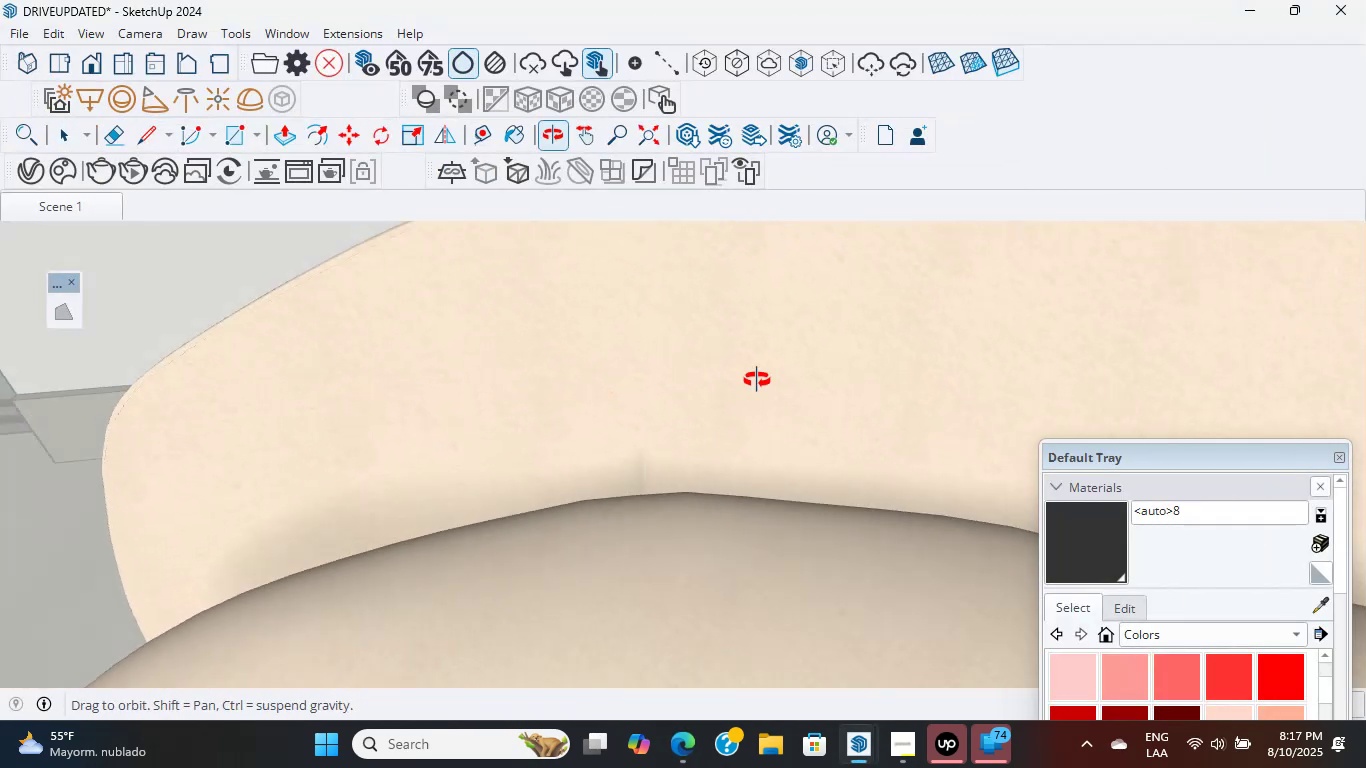 
hold_key(key=ShiftLeft, duration=0.45)
 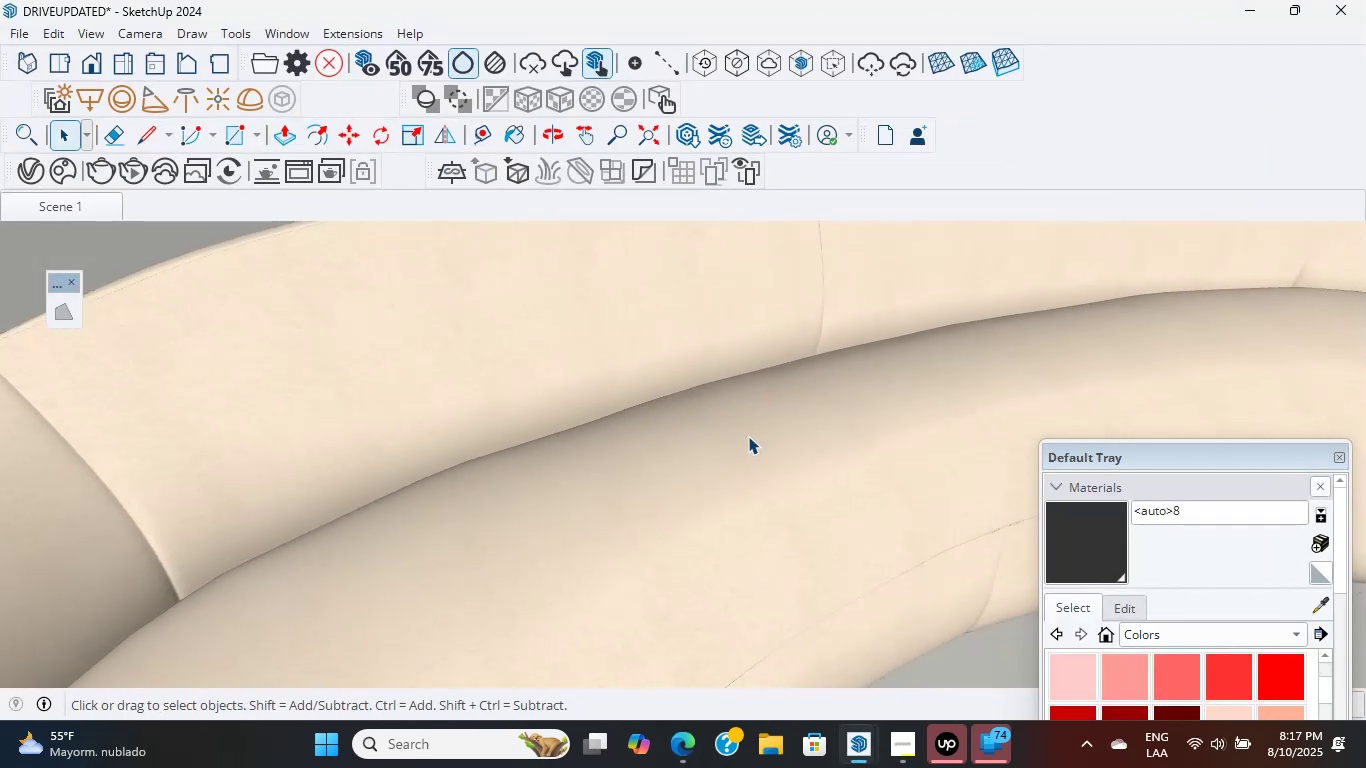 
double_click([748, 436])
 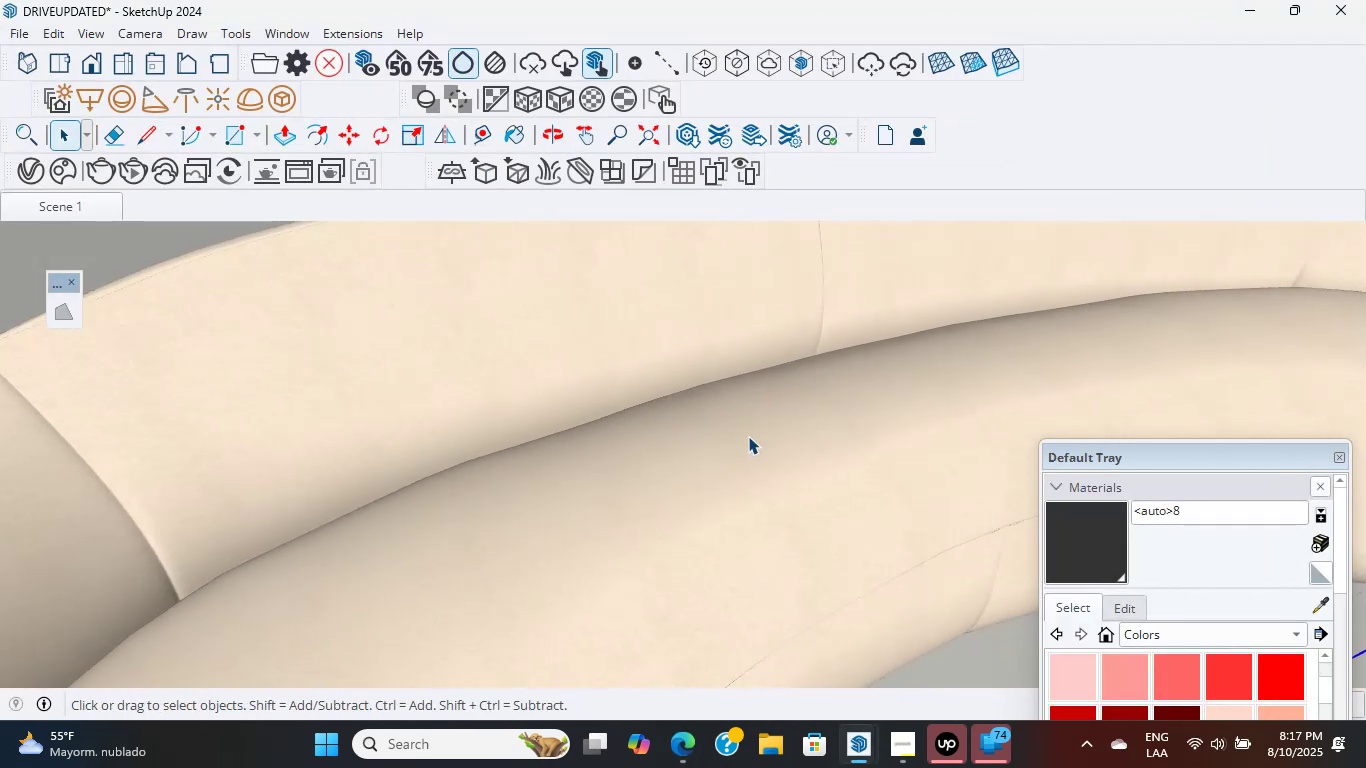 
scroll: coordinate [691, 400], scroll_direction: up, amount: 6.0
 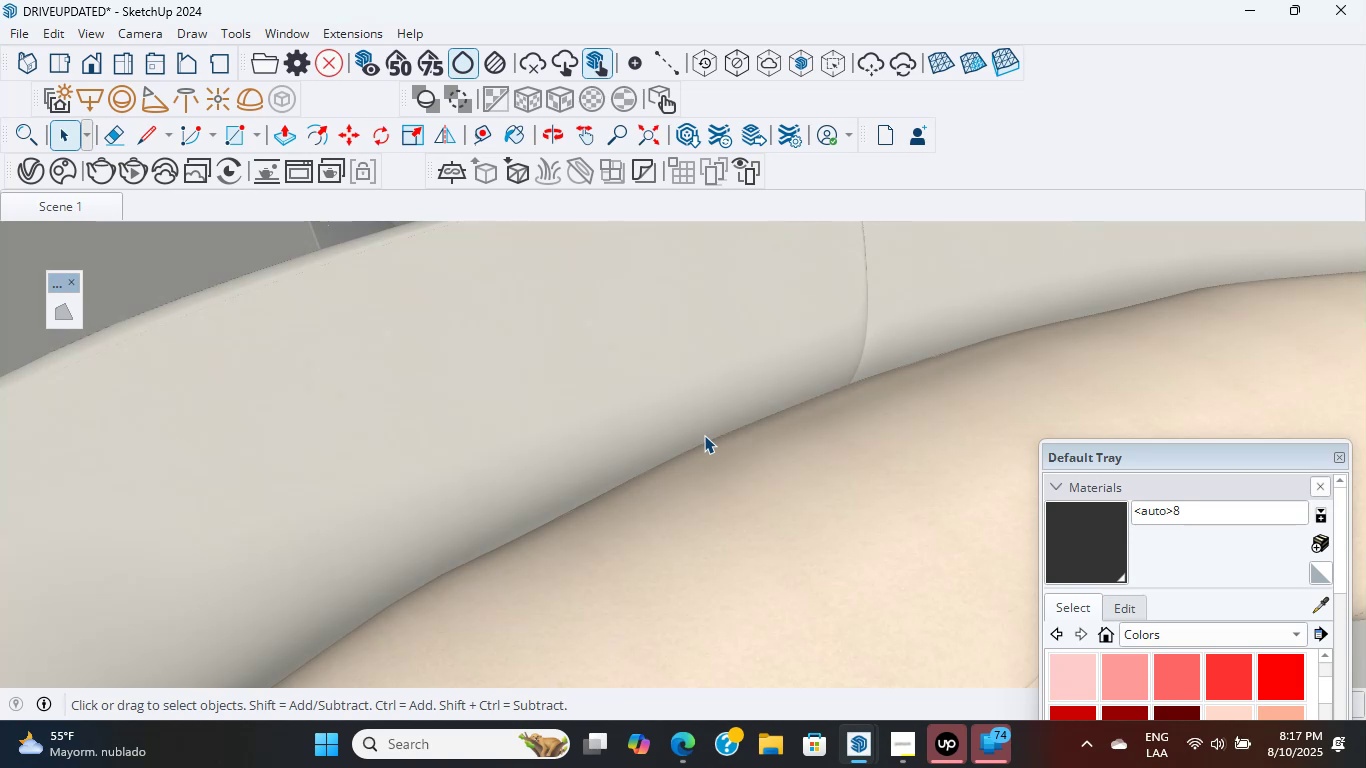 
wait(10.07)
 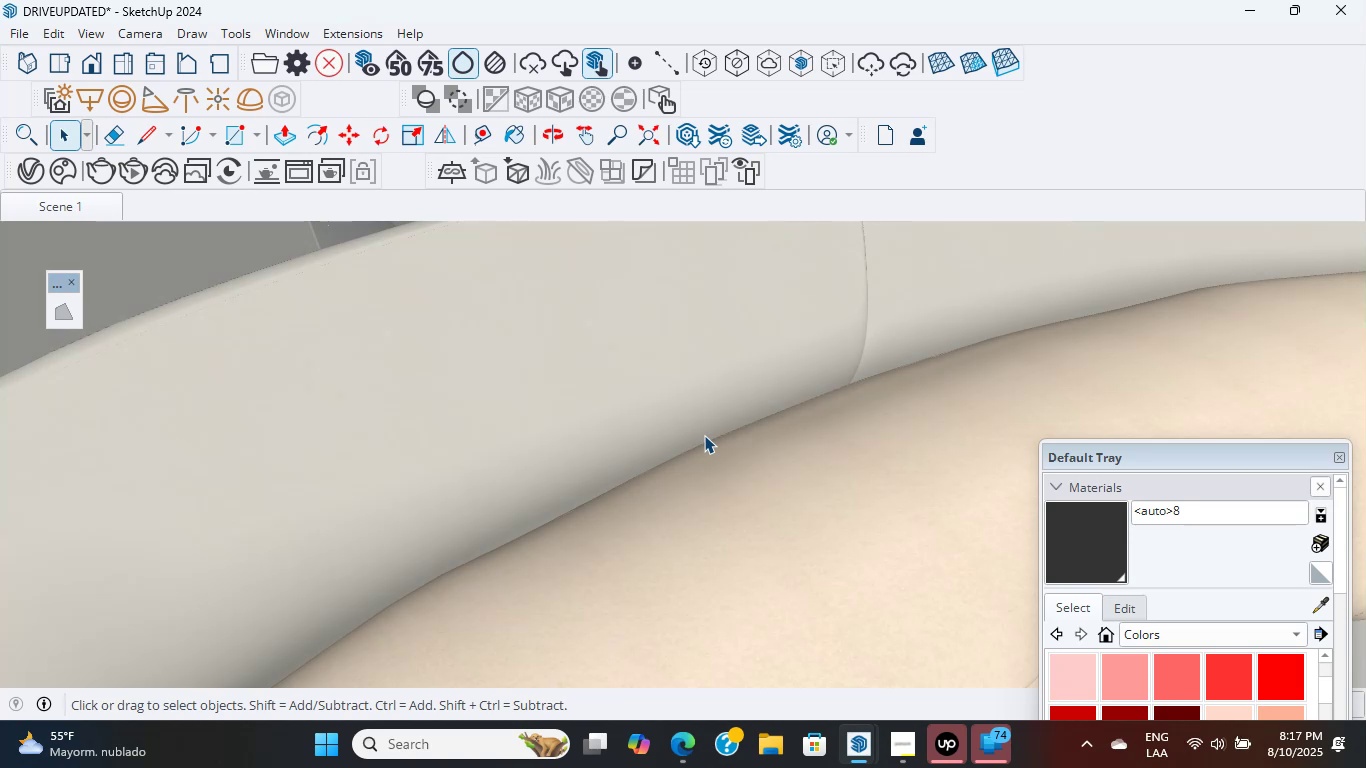 
scroll: coordinate [583, 360], scroll_direction: up, amount: 1.0
 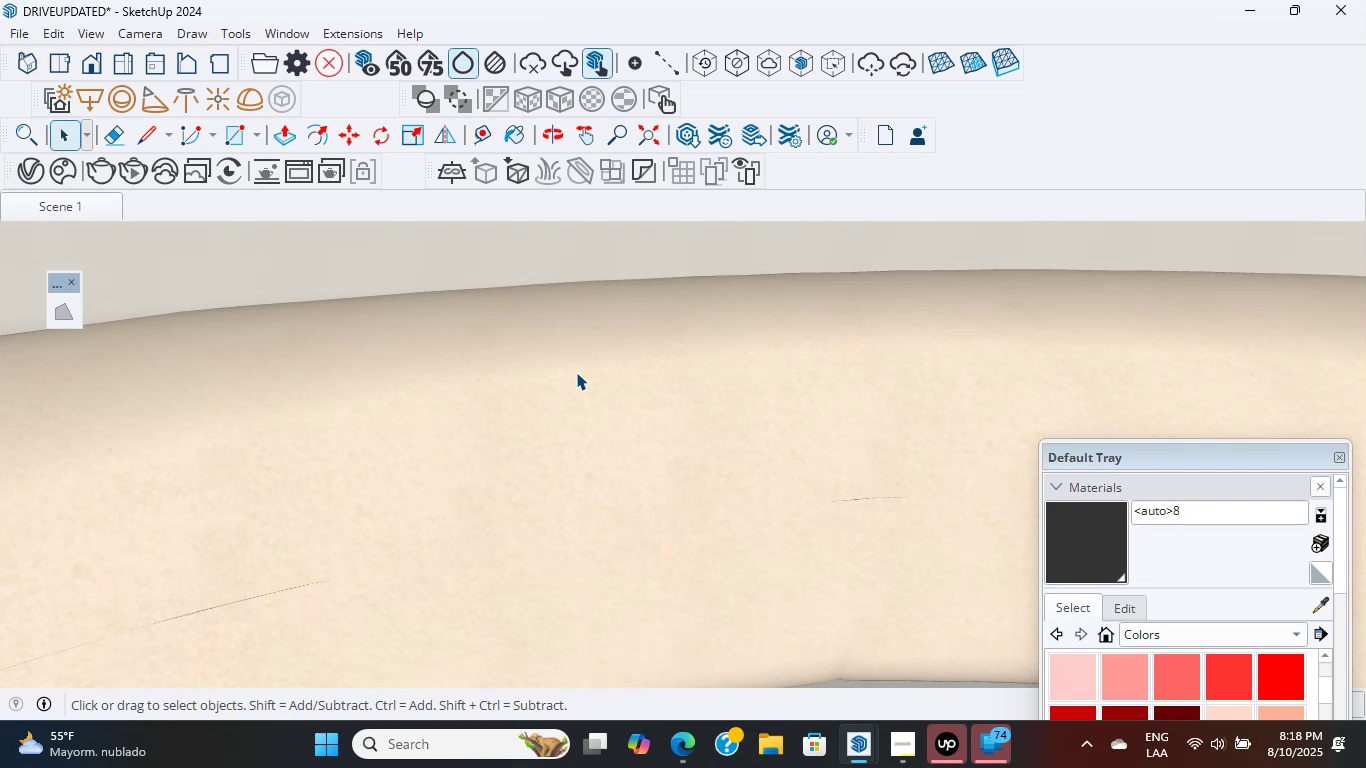 
wait(35.05)
 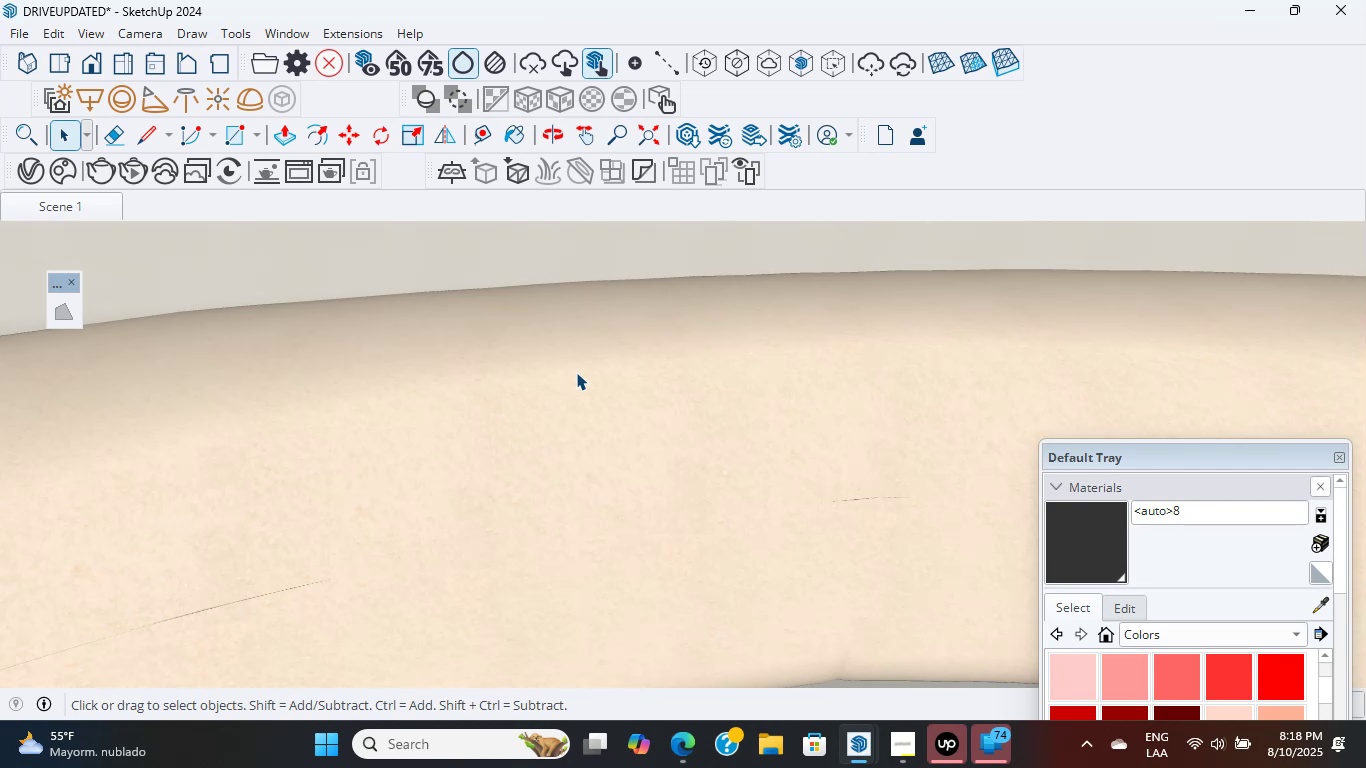 
scroll: coordinate [467, 447], scroll_direction: down, amount: 14.0
 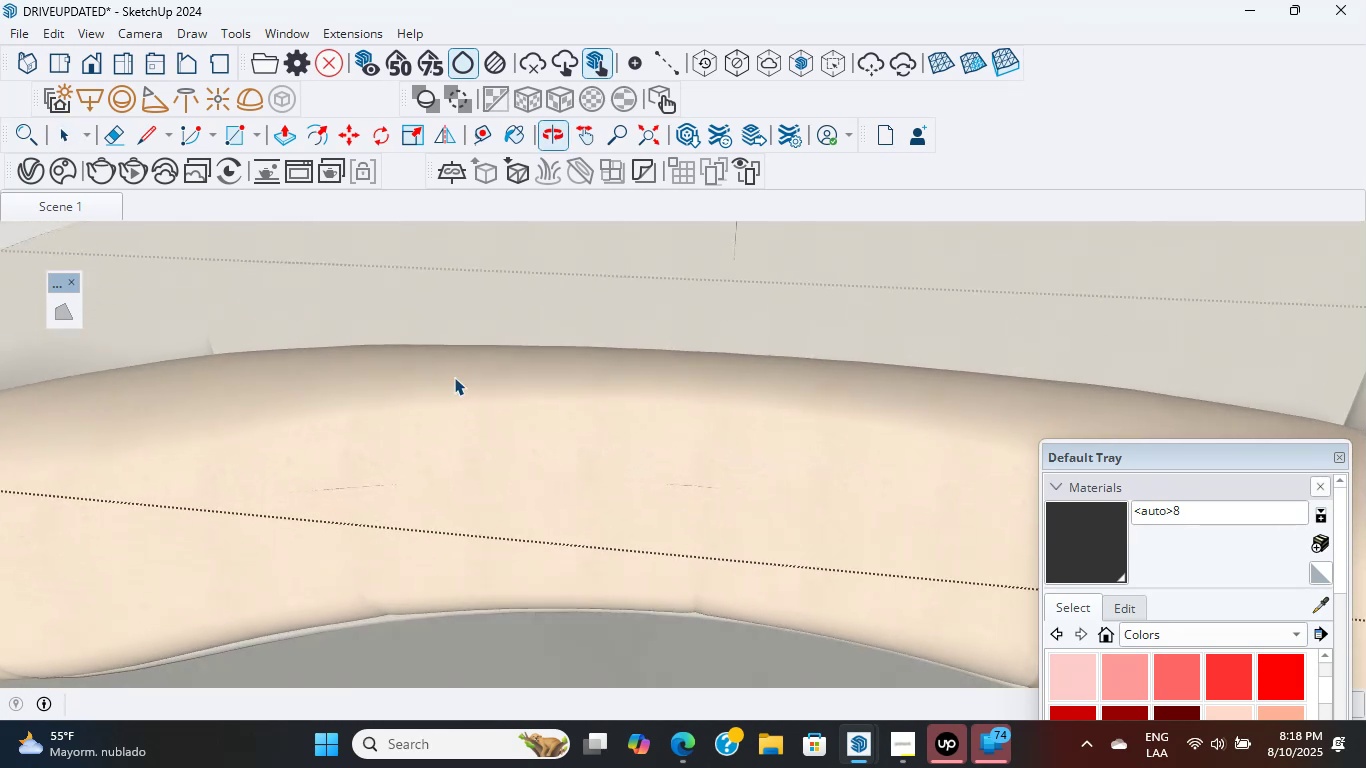 
double_click([454, 377])
 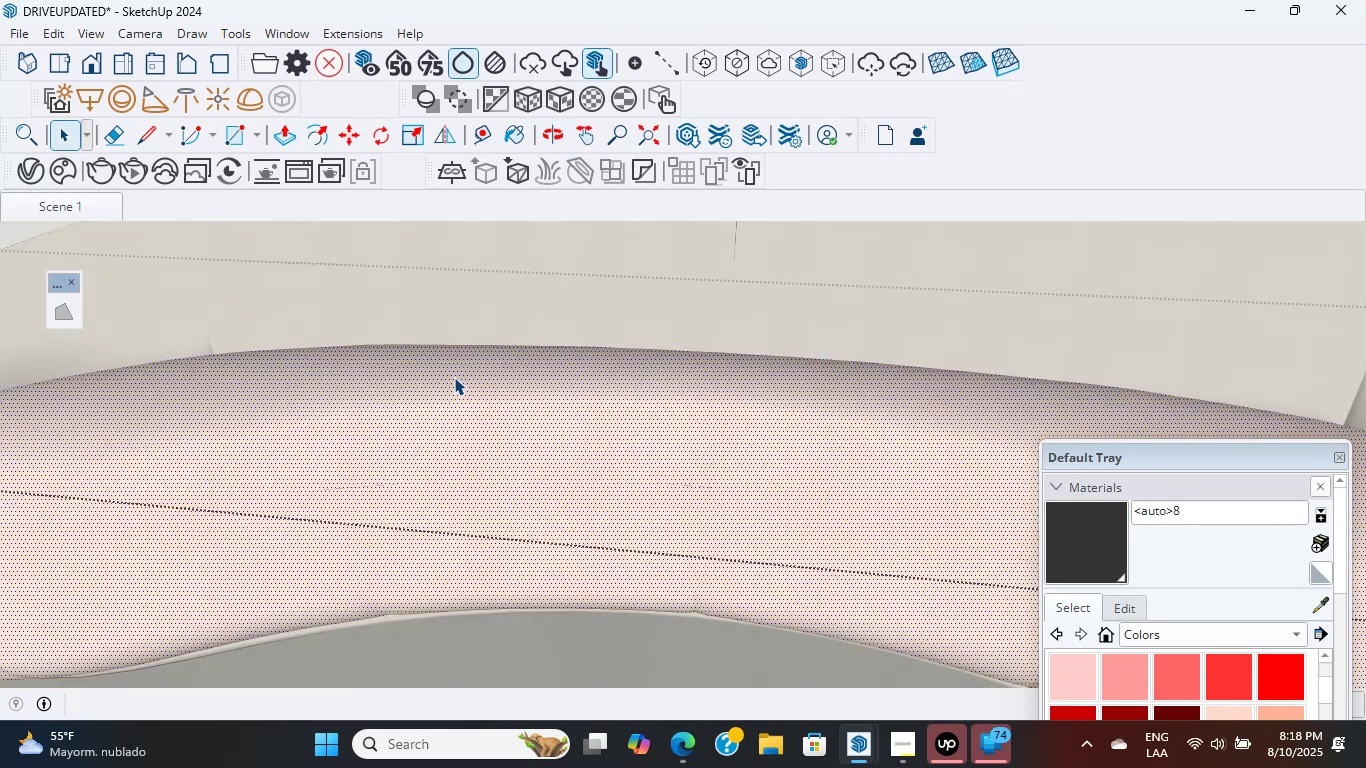 
scroll: coordinate [454, 377], scroll_direction: up, amount: 3.0
 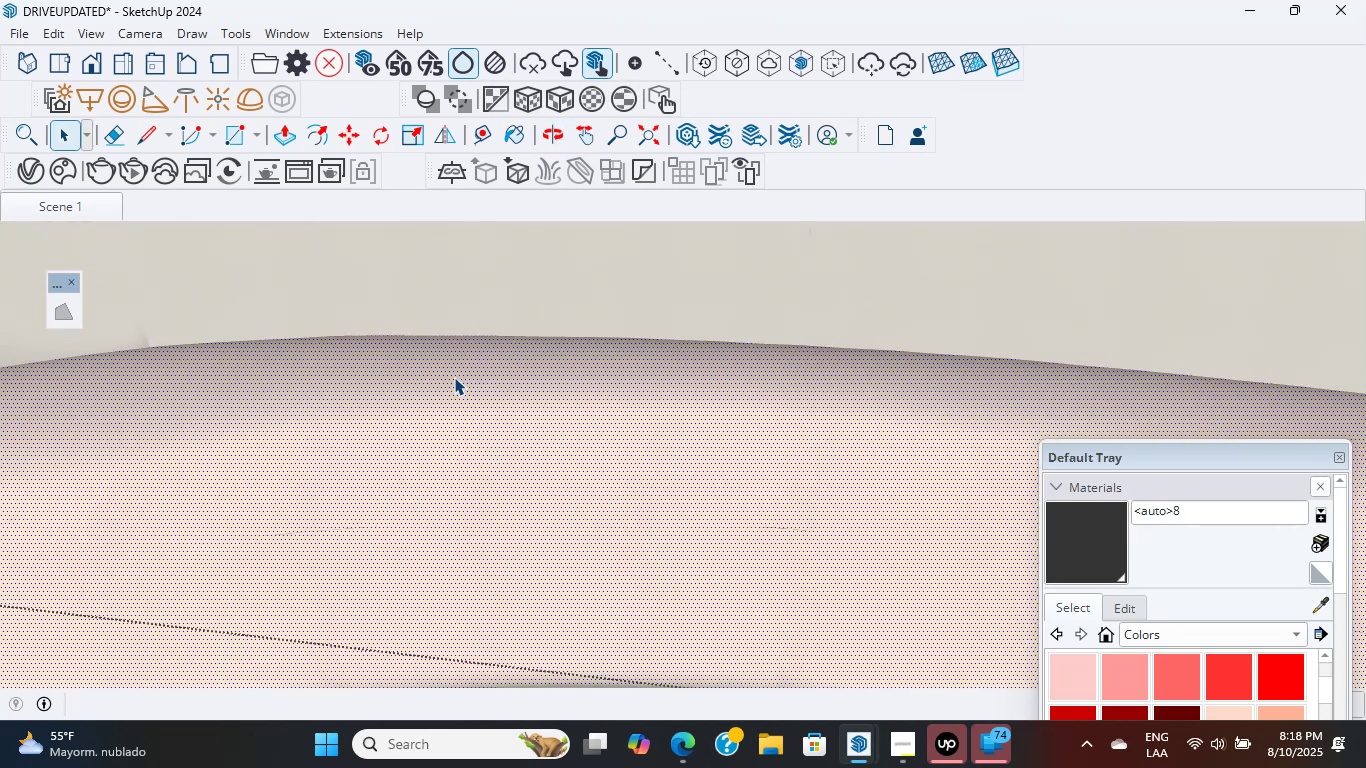 
scroll: coordinate [454, 380], scroll_direction: down, amount: 31.0
 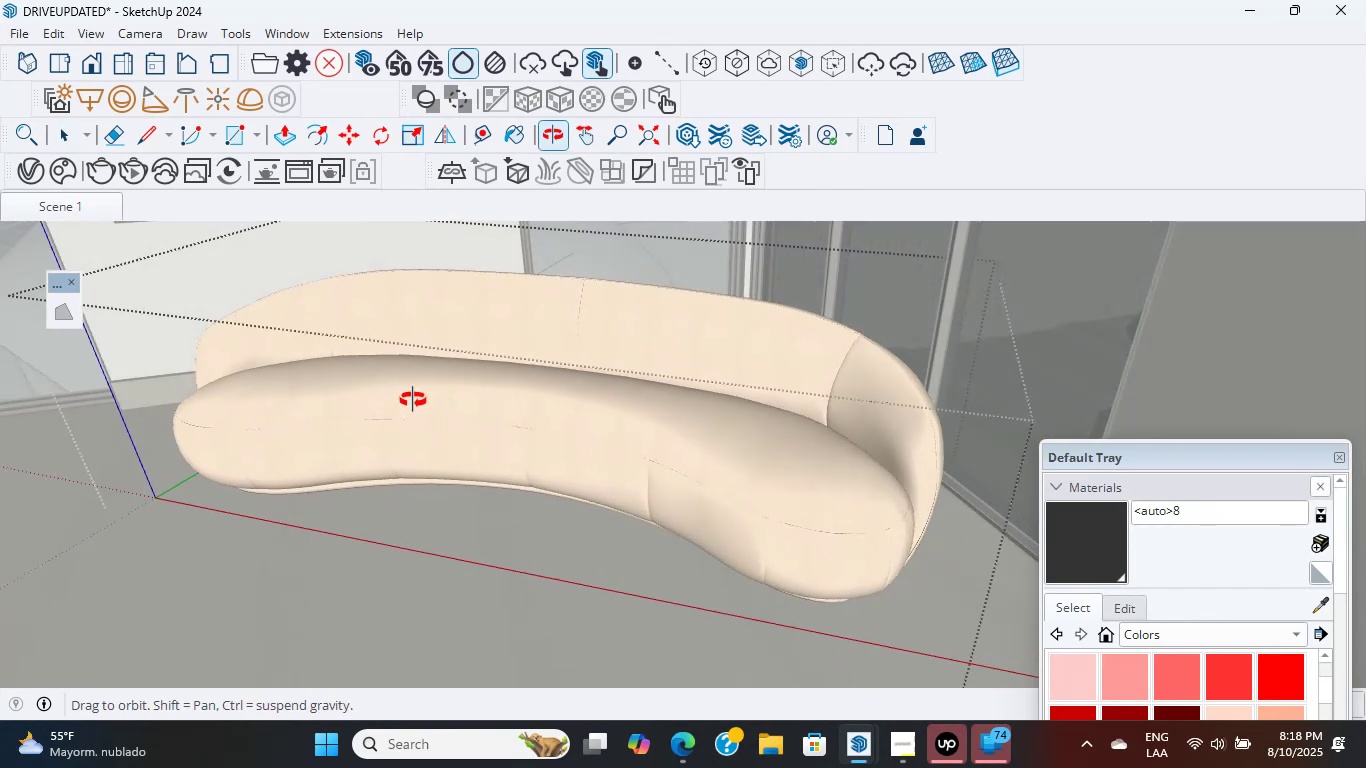 
key(Escape)
 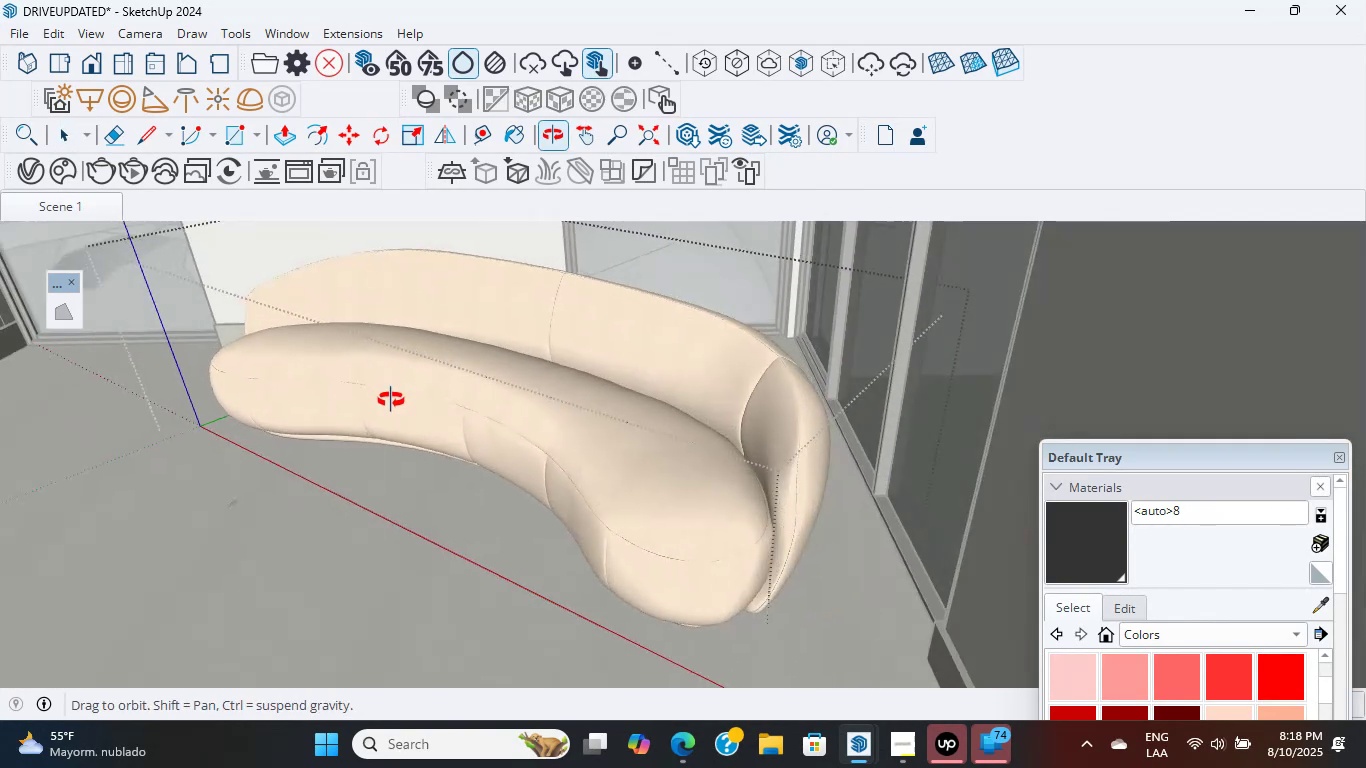 
hold_key(key=ShiftLeft, duration=0.42)
 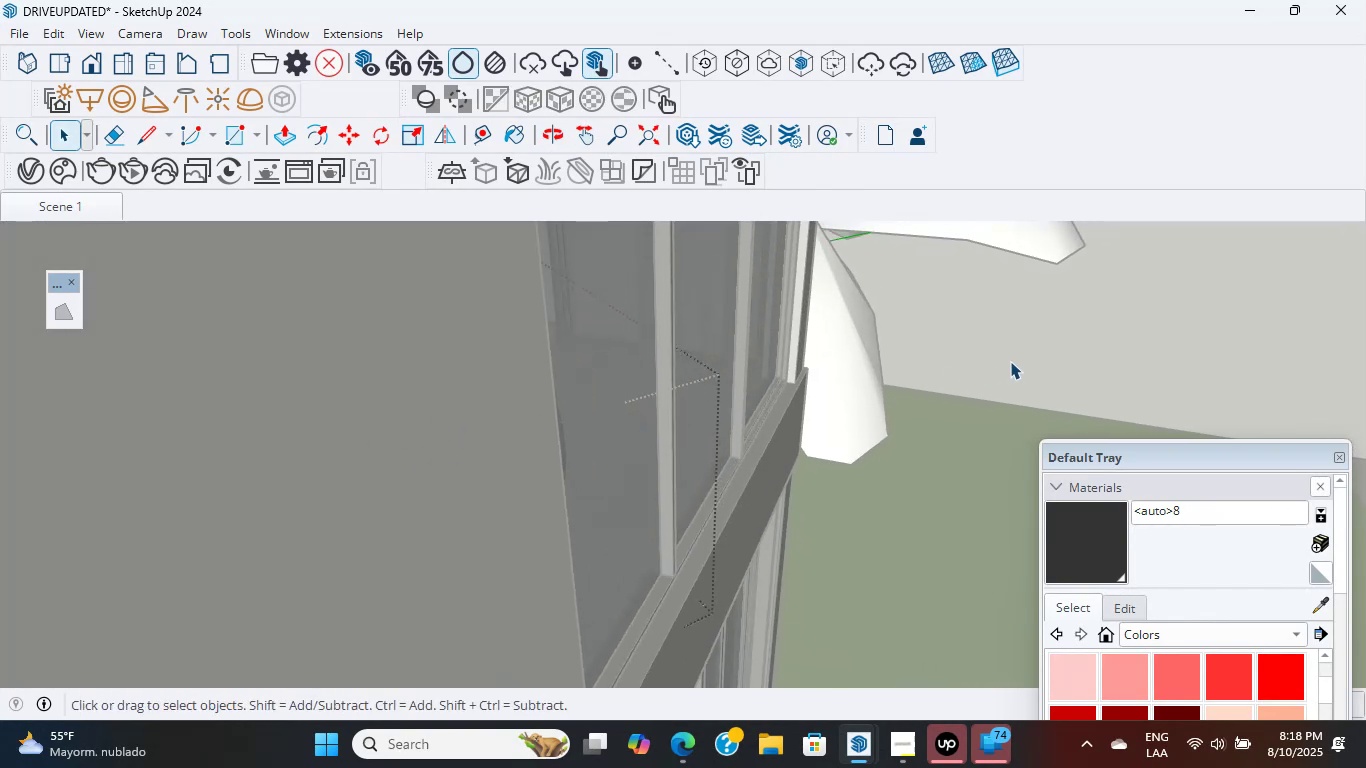 
double_click([1010, 361])
 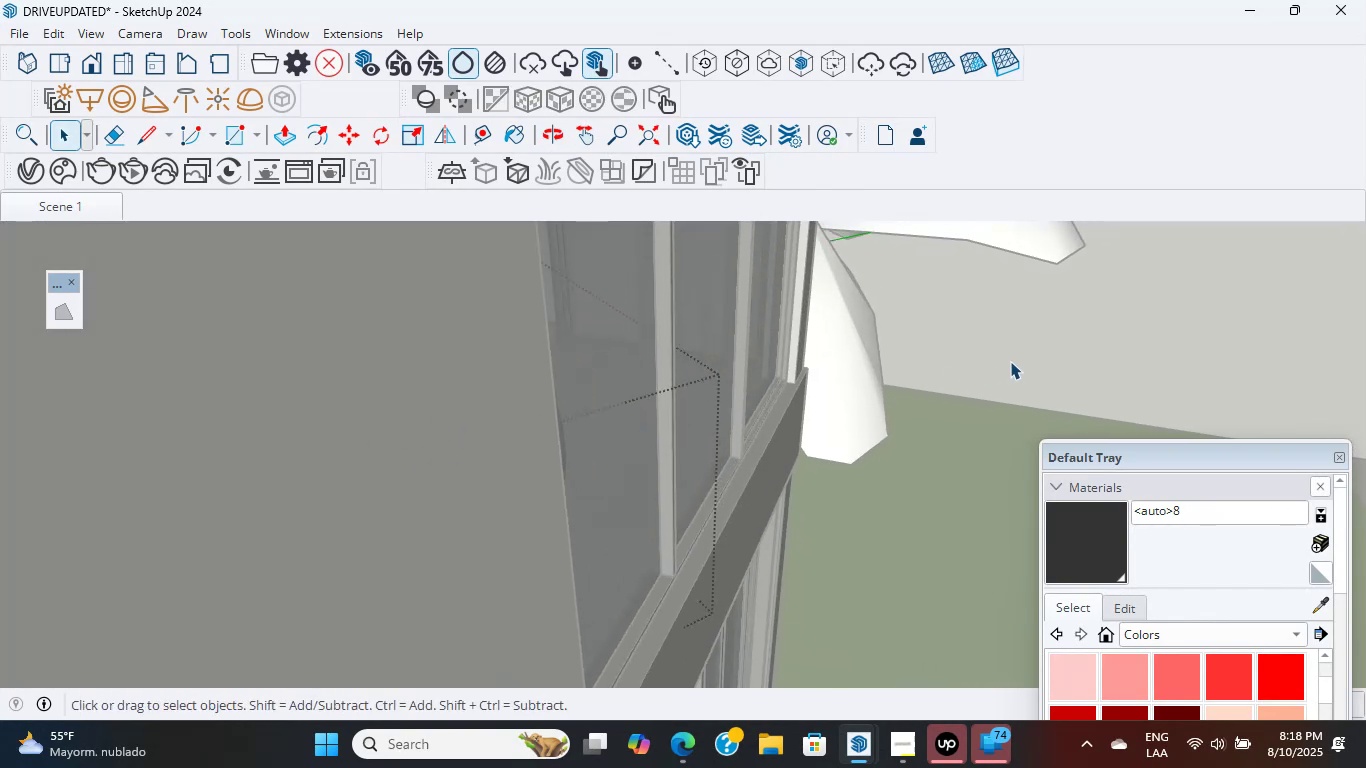 
triple_click([1010, 360])
 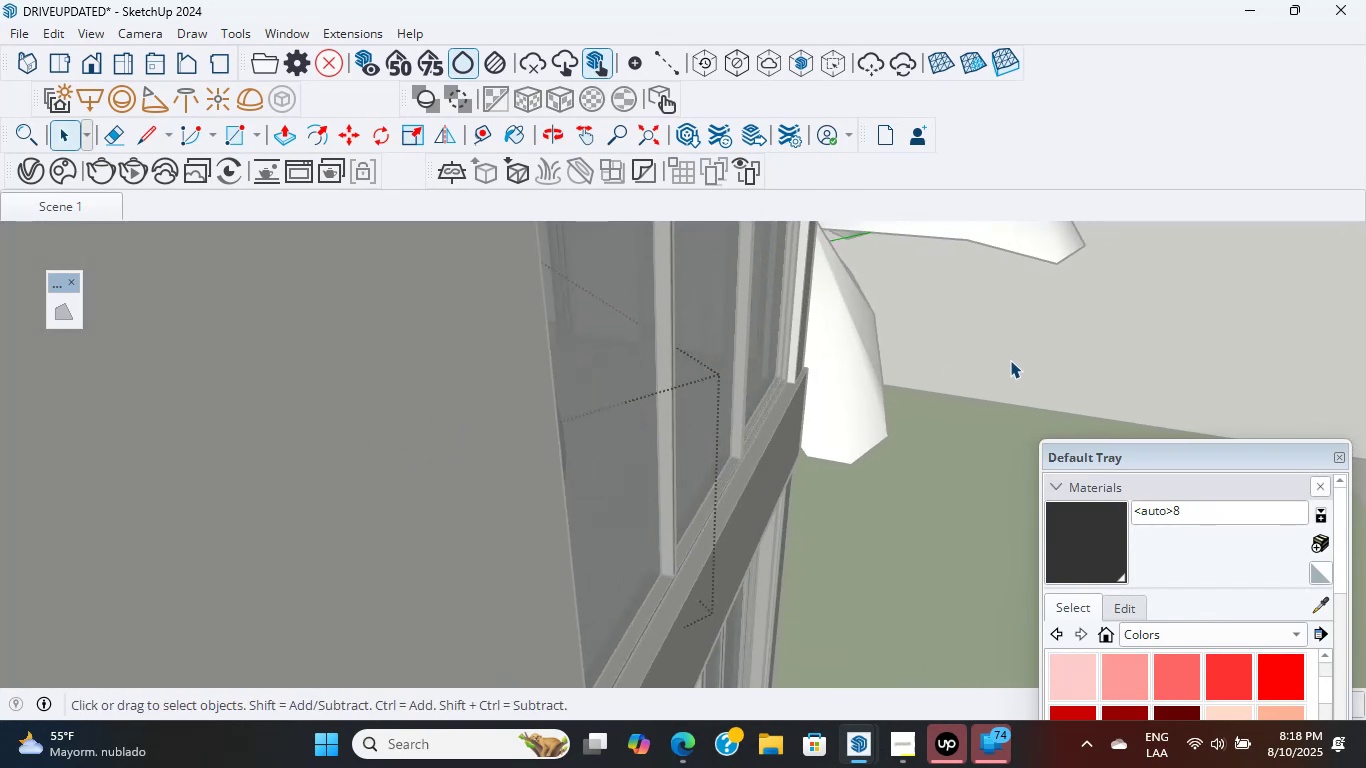 
triple_click([1009, 359])
 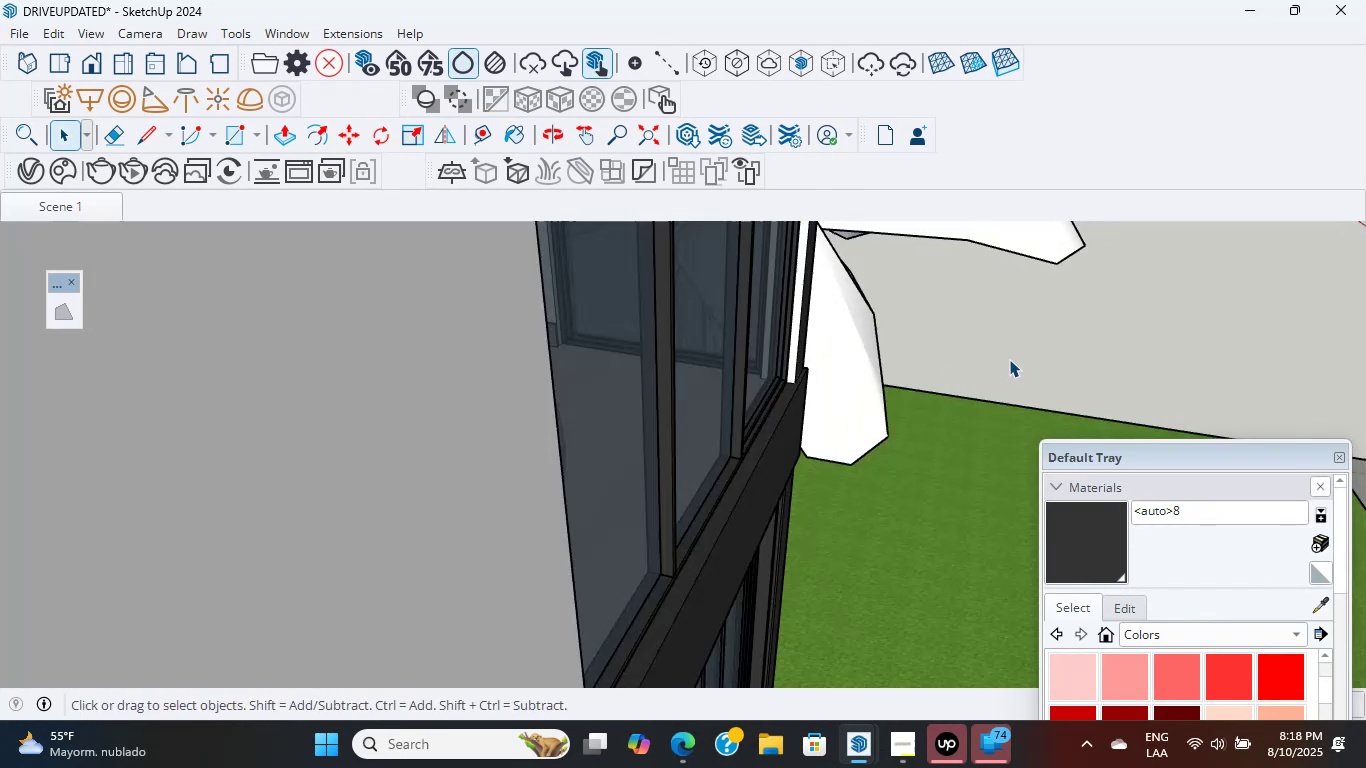 
triple_click([1008, 359])
 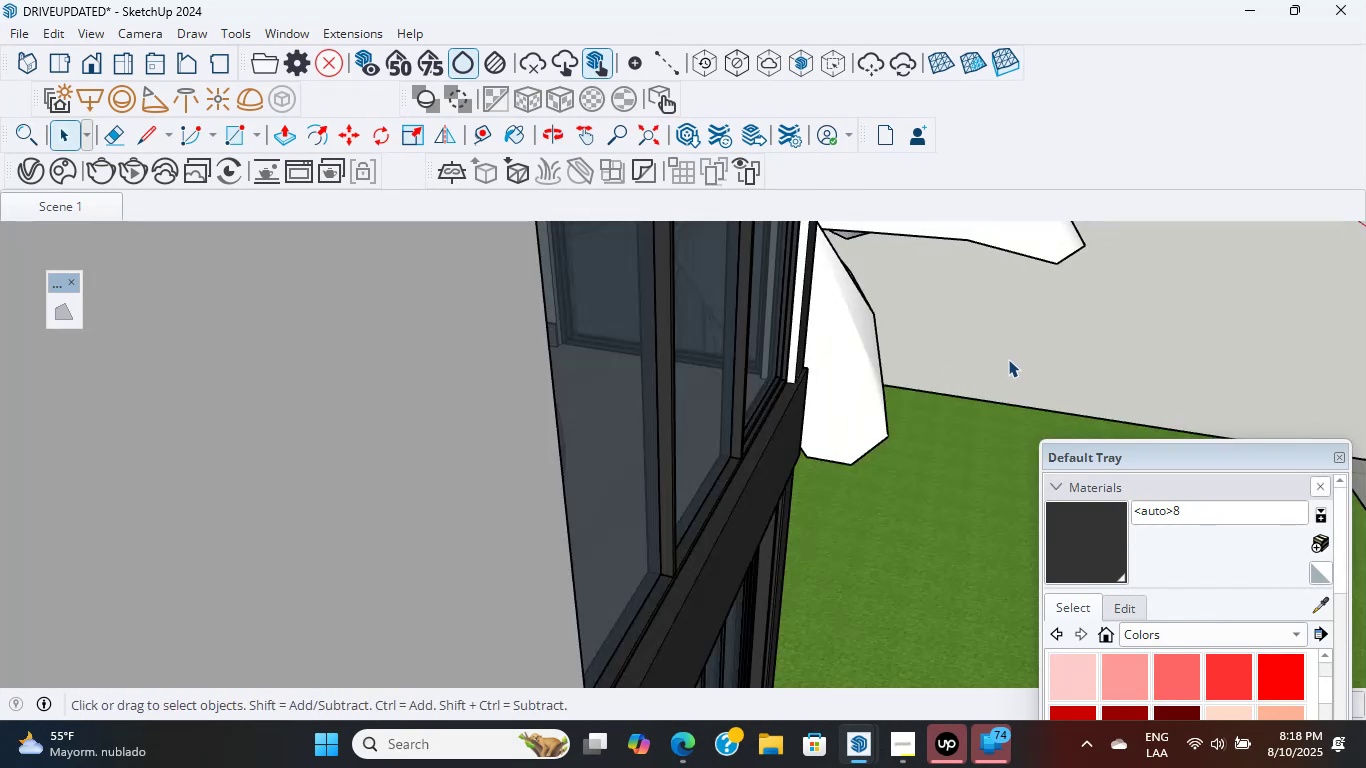 
triple_click([1005, 359])
 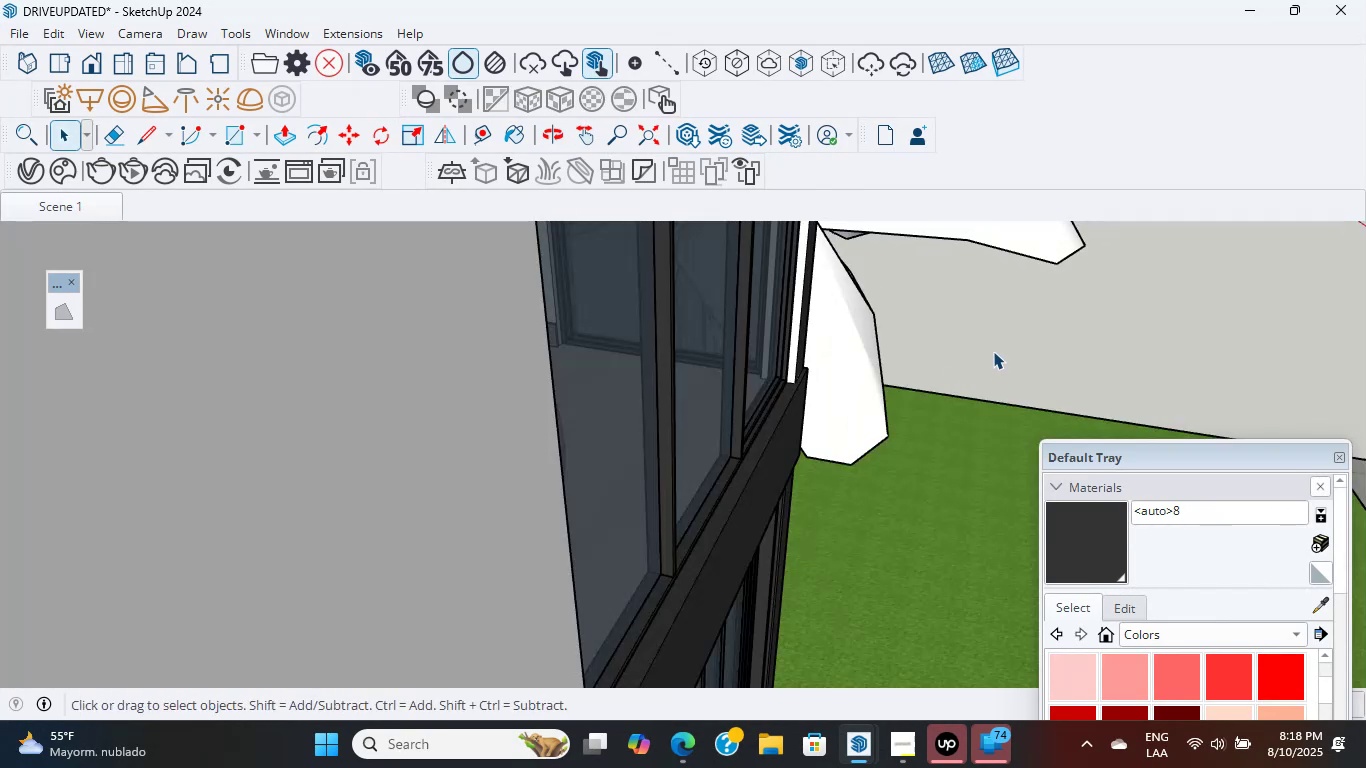 
scroll: coordinate [754, 420], scroll_direction: down, amount: 2.0
 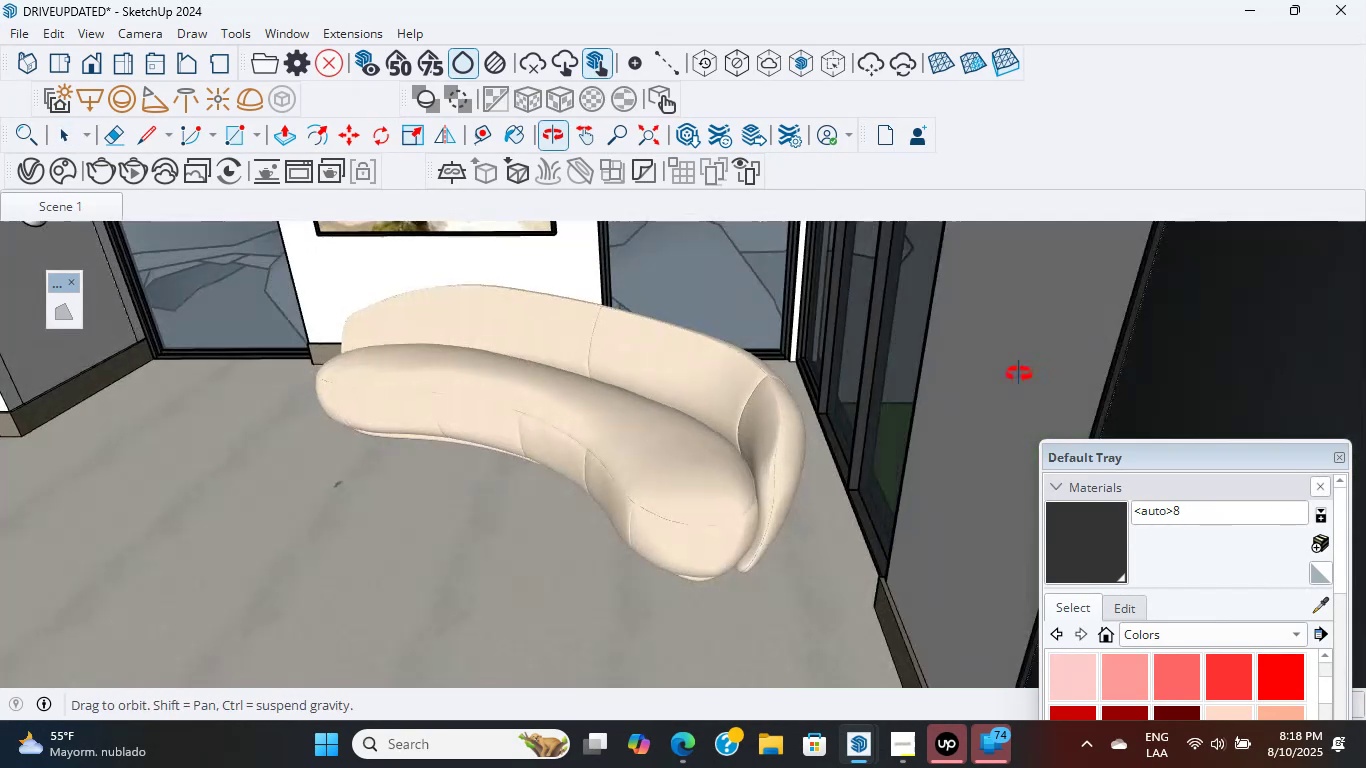 
hold_key(key=ShiftLeft, duration=0.64)
scroll: coordinate [755, 433], scroll_direction: down, amount: 5.0
 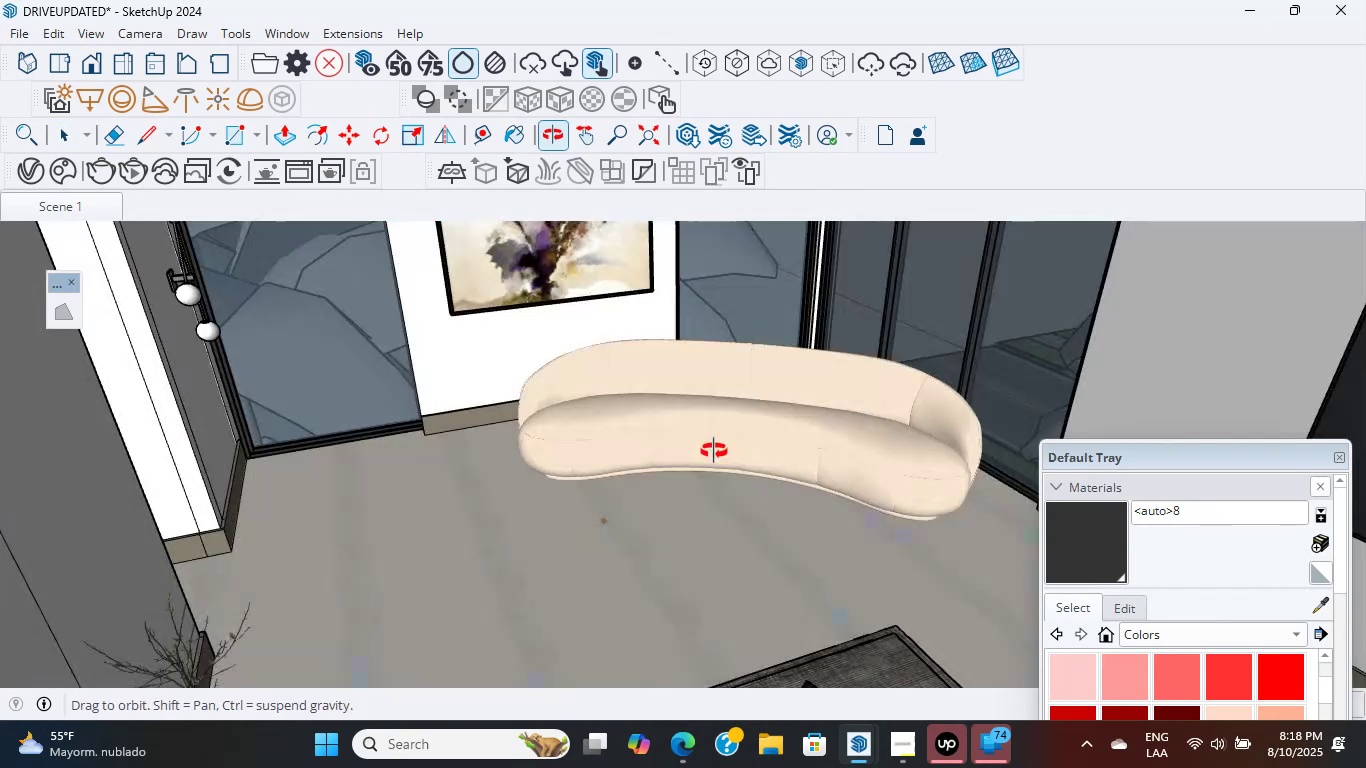 
hold_key(key=ShiftLeft, duration=0.65)
scroll: coordinate [563, 365], scroll_direction: up, amount: 6.0
 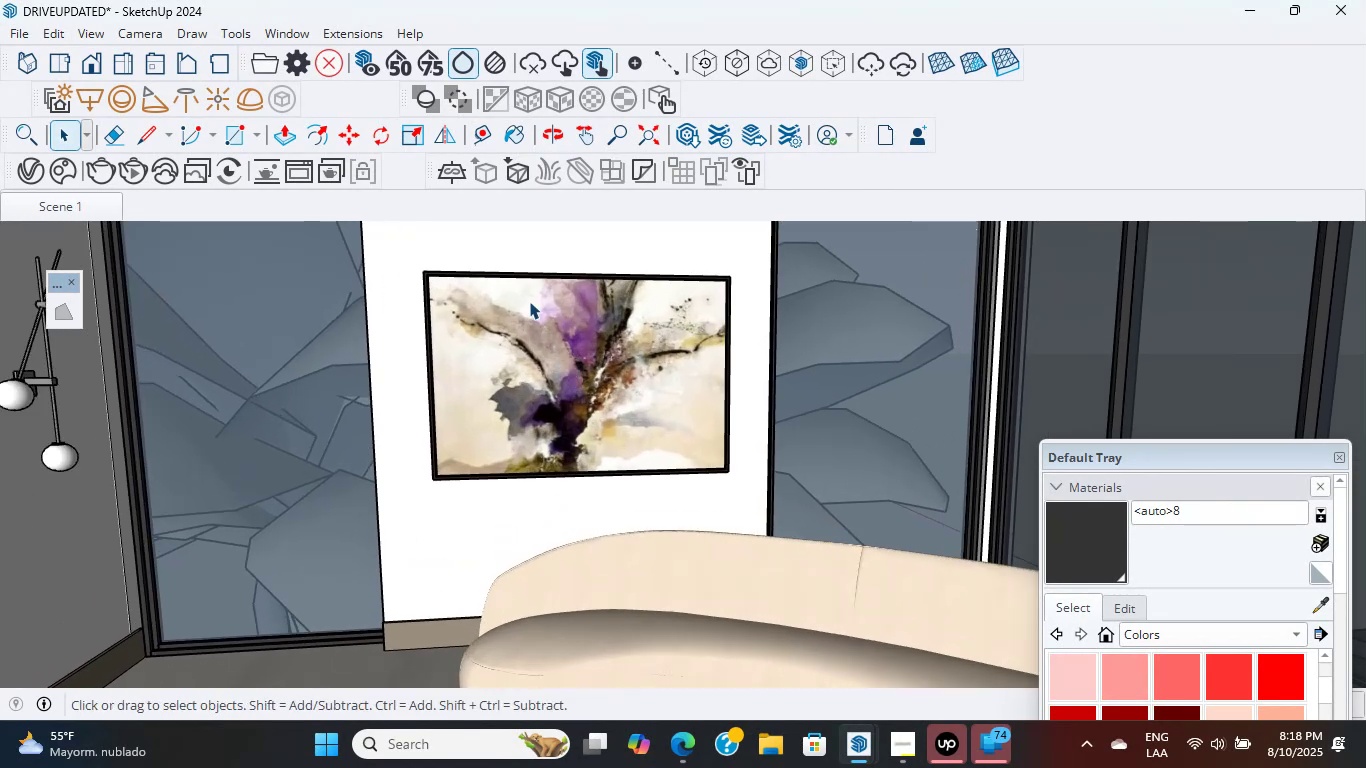 
hold_key(key=ShiftLeft, duration=0.38)
 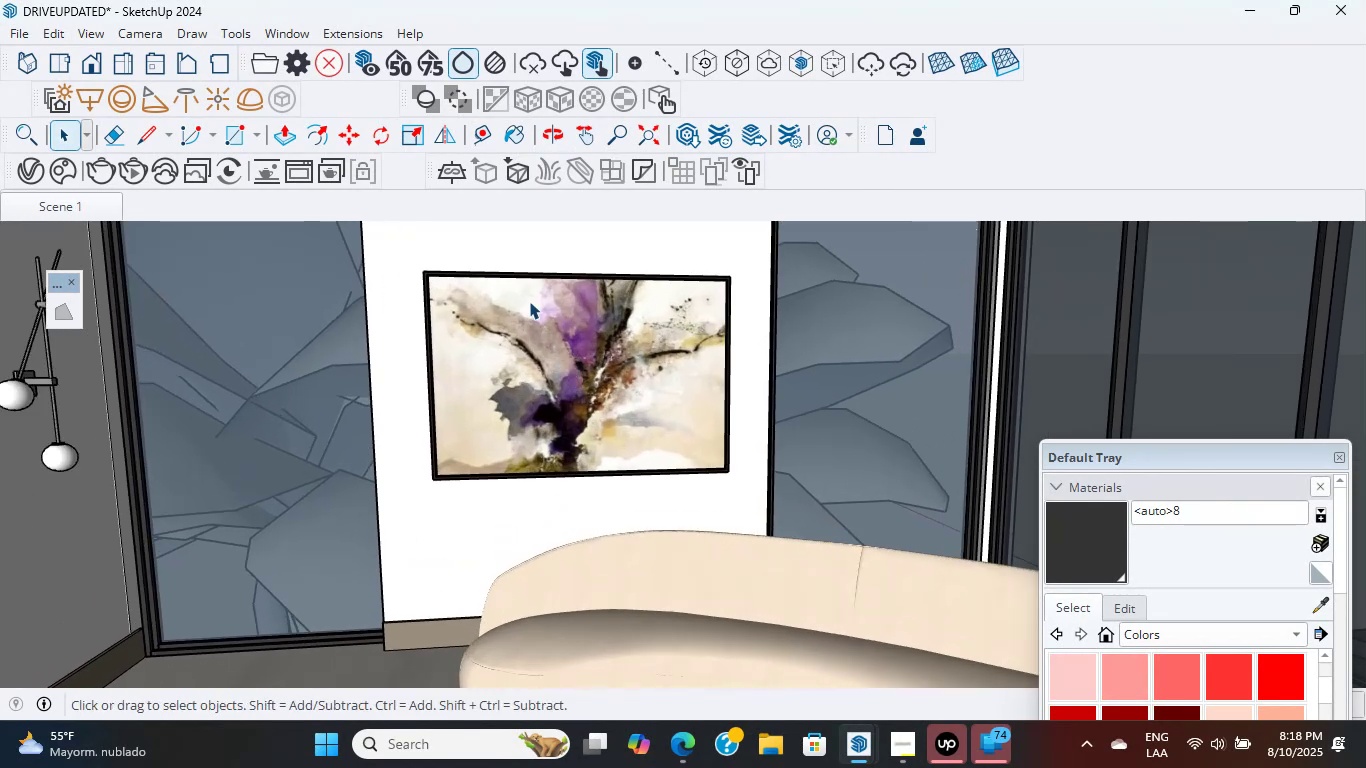 
left_click([529, 301])
 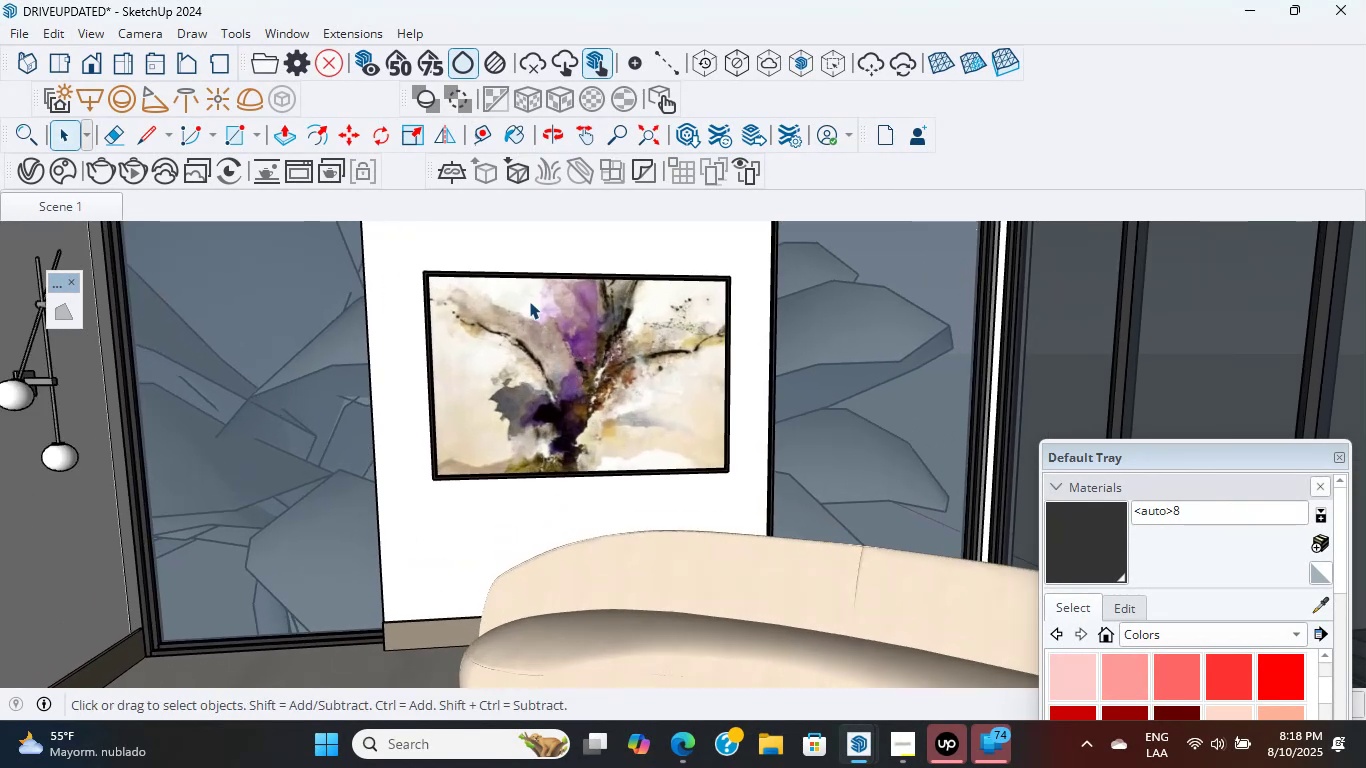 
scroll: coordinate [519, 273], scroll_direction: up, amount: 17.0
 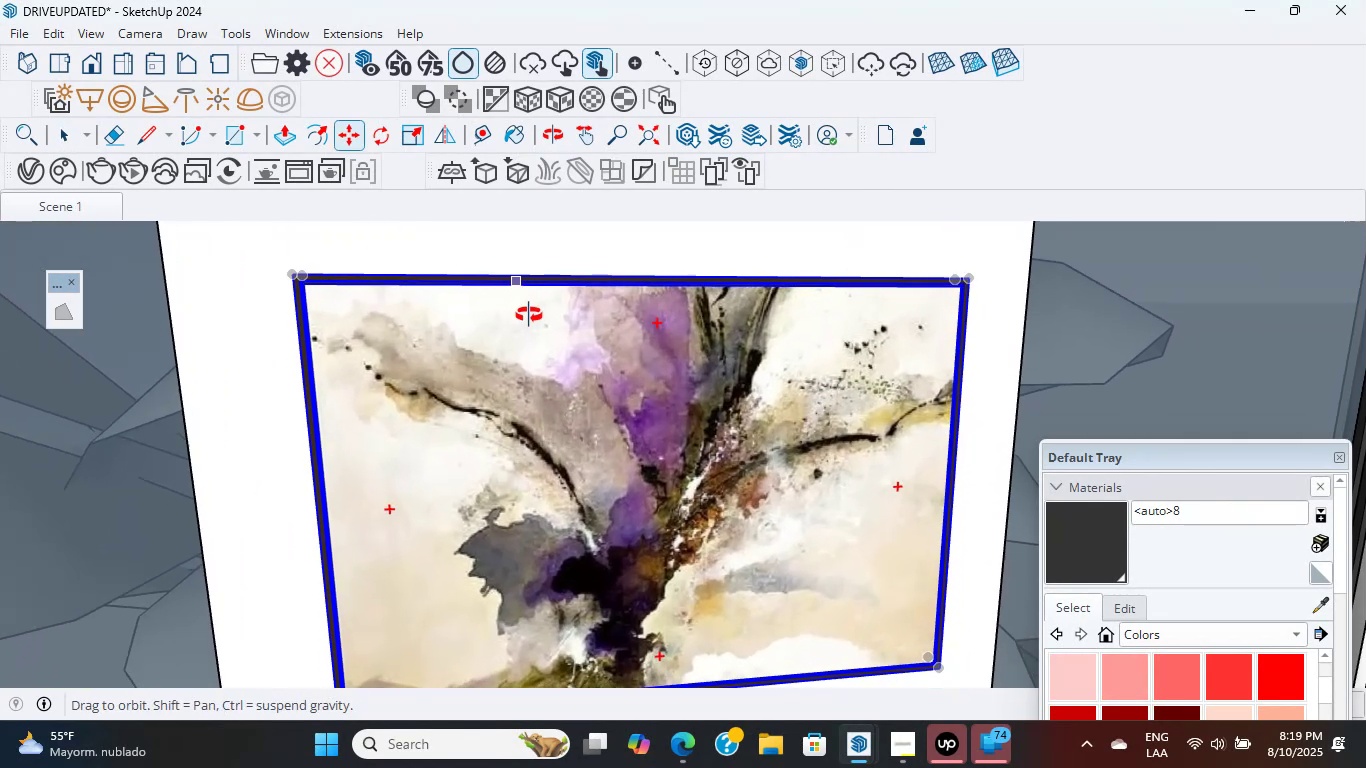 
key(M)
 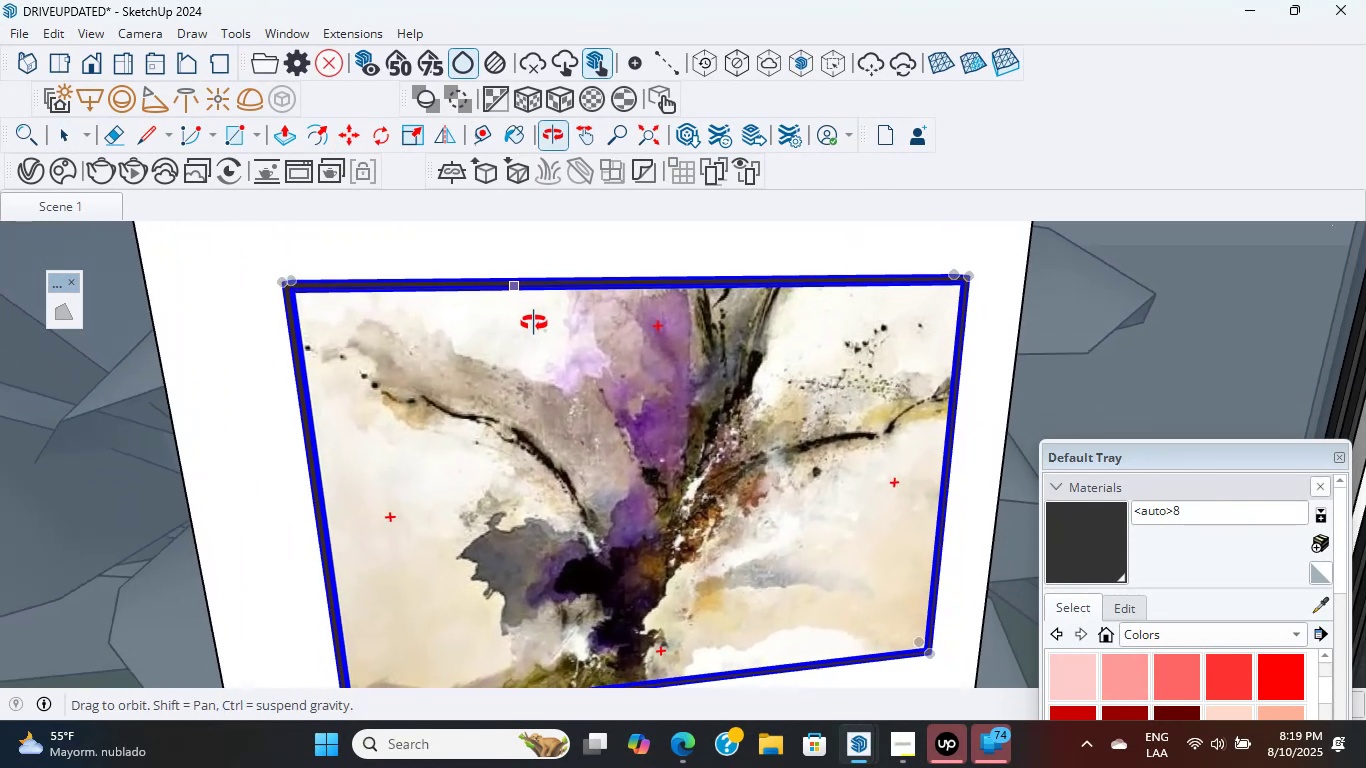 
scroll: coordinate [400, 350], scroll_direction: up, amount: 6.0
 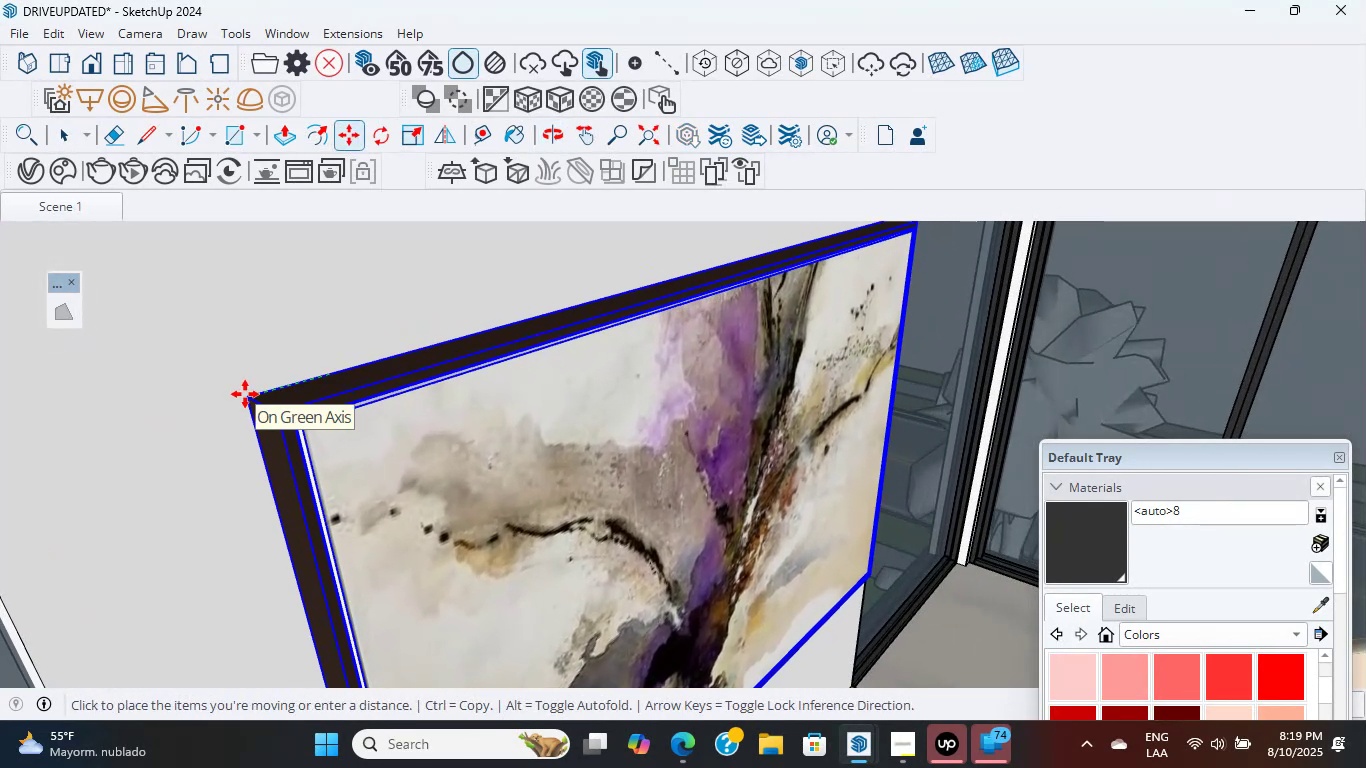 
left_click([225, 396])
 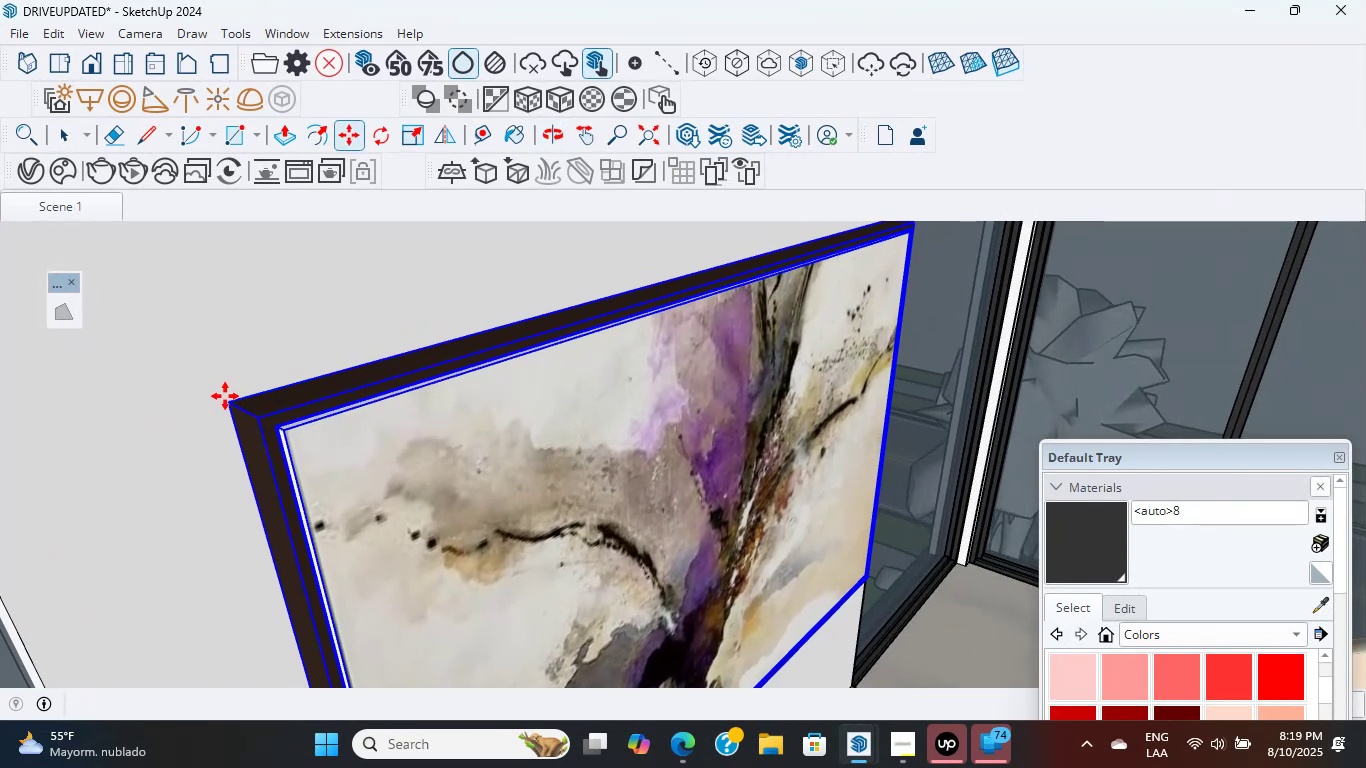 
scroll: coordinate [347, 422], scroll_direction: down, amount: 9.0
 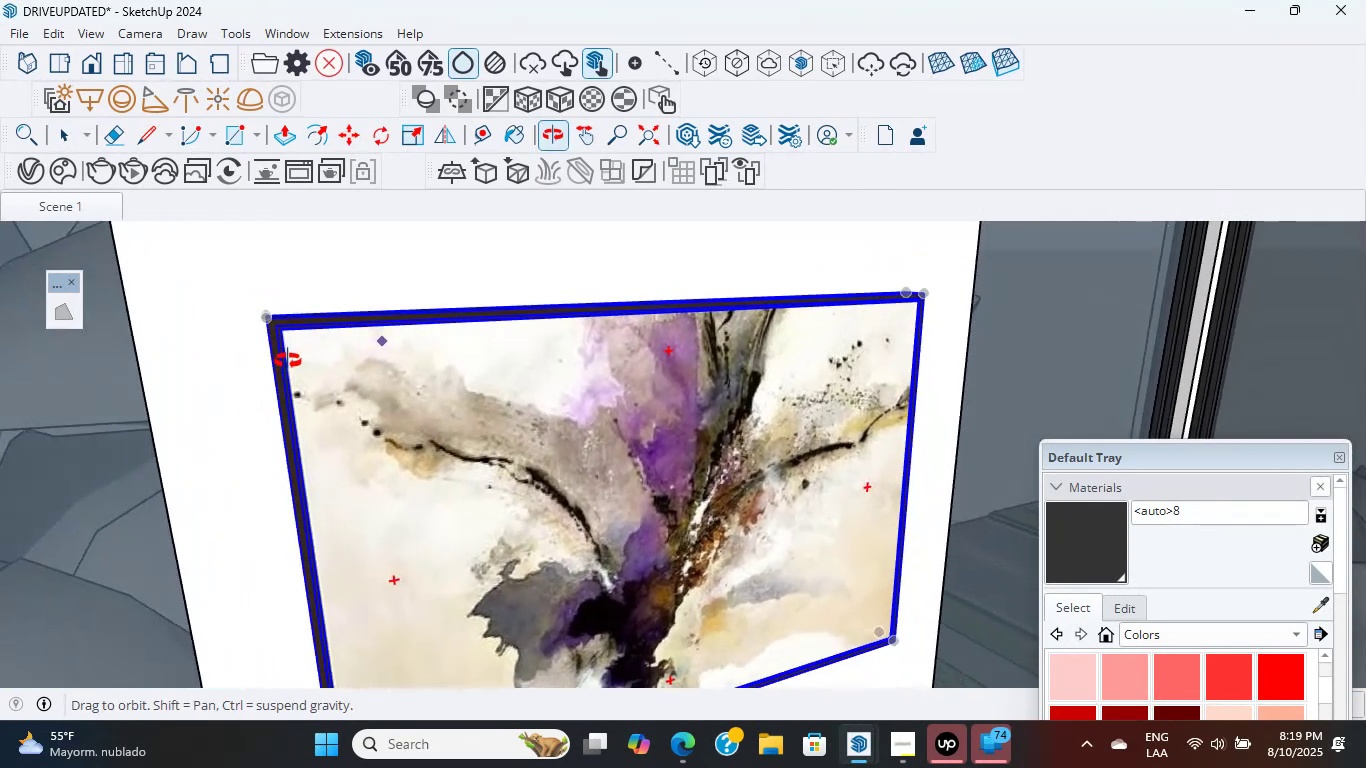 
scroll: coordinate [269, 329], scroll_direction: up, amount: 7.0
 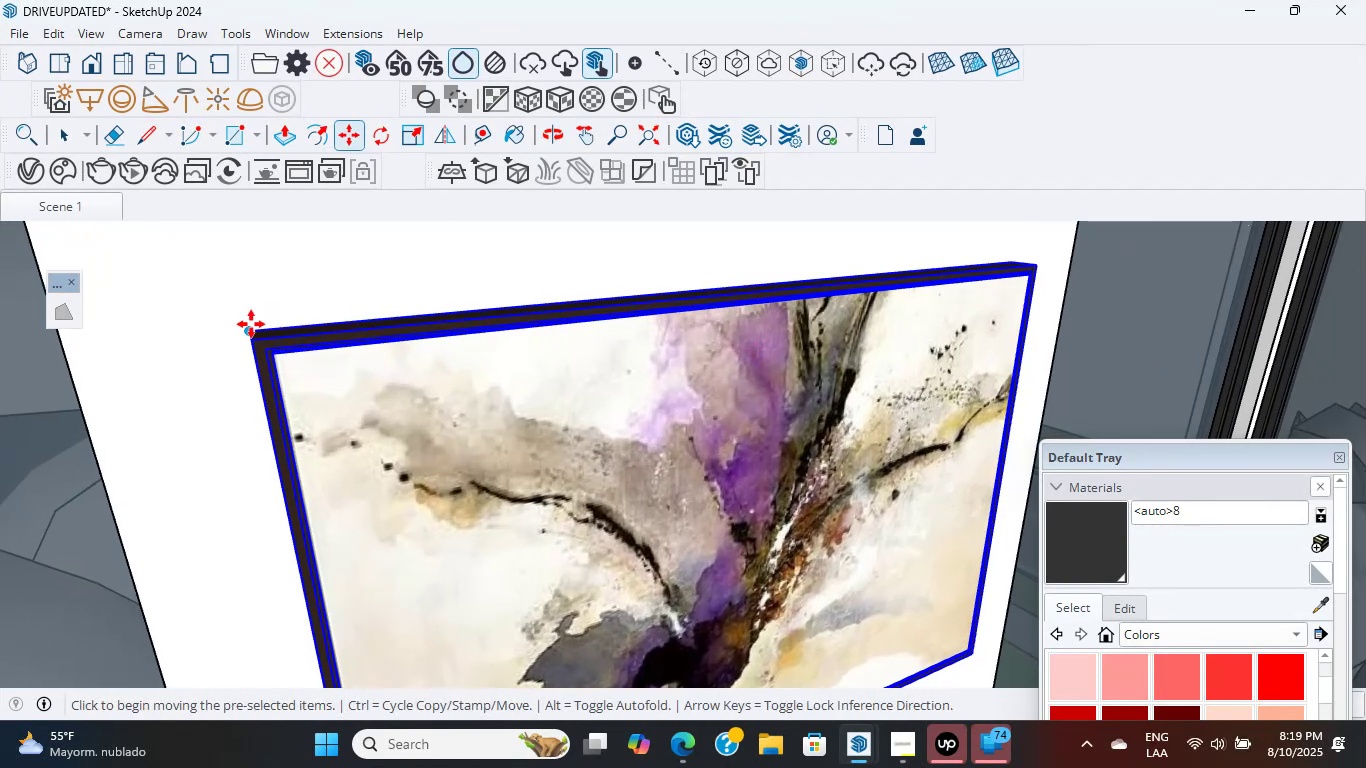 
left_click([251, 324])
 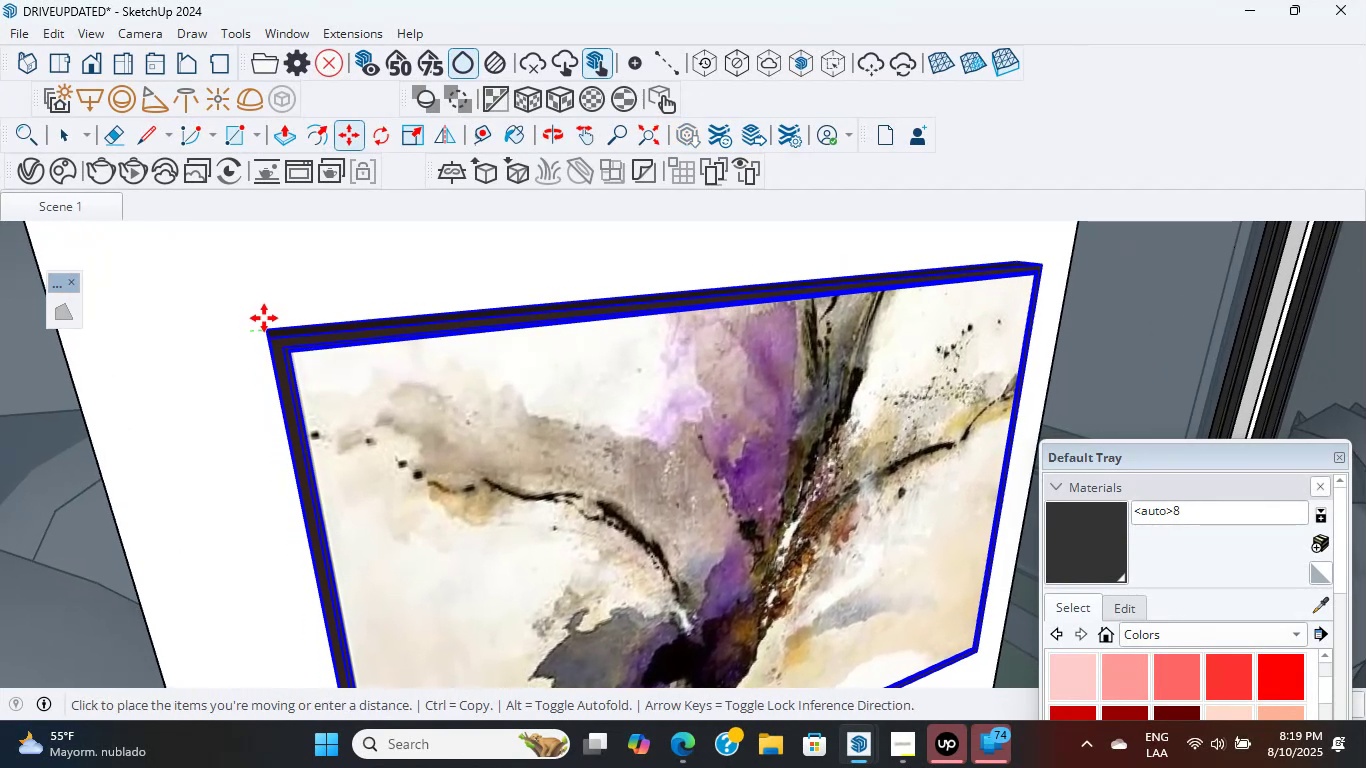 
left_click([264, 318])
 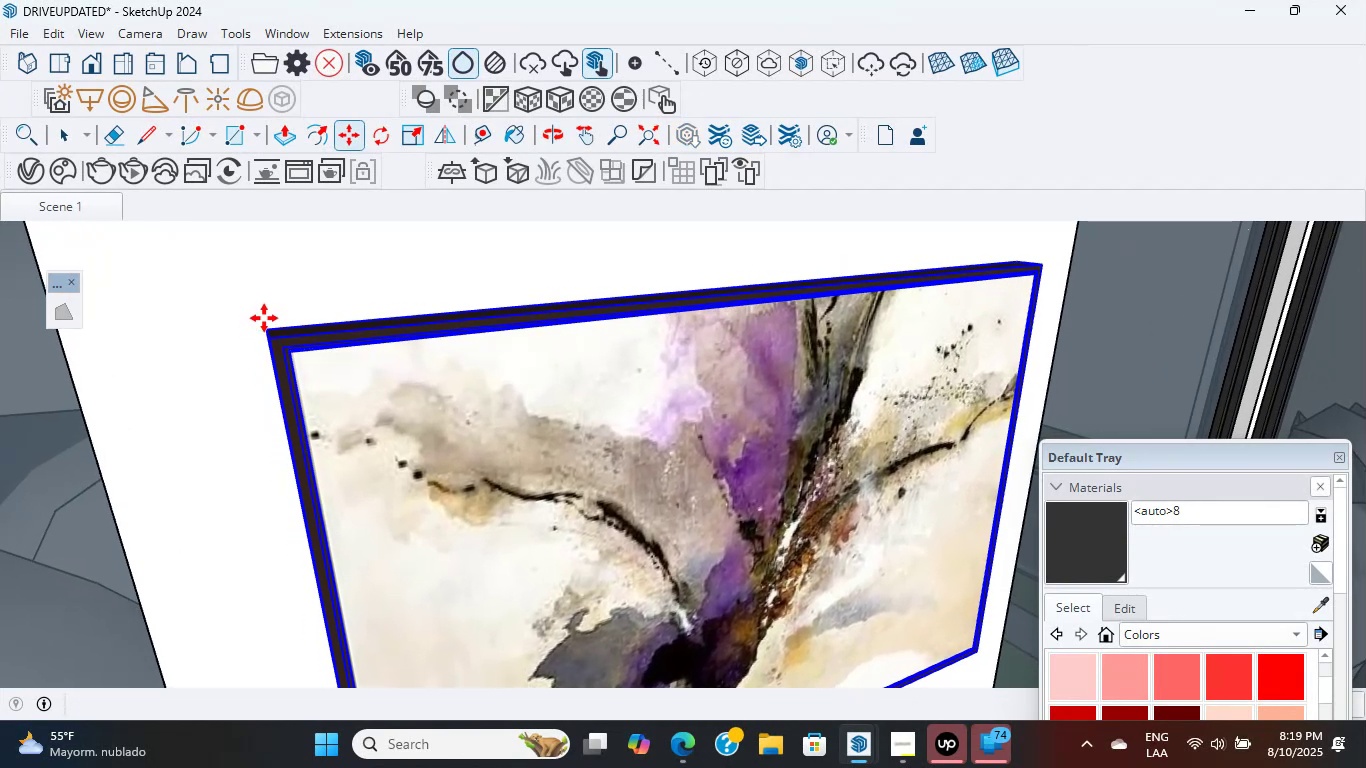 
scroll: coordinate [289, 342], scroll_direction: down, amount: 11.0
 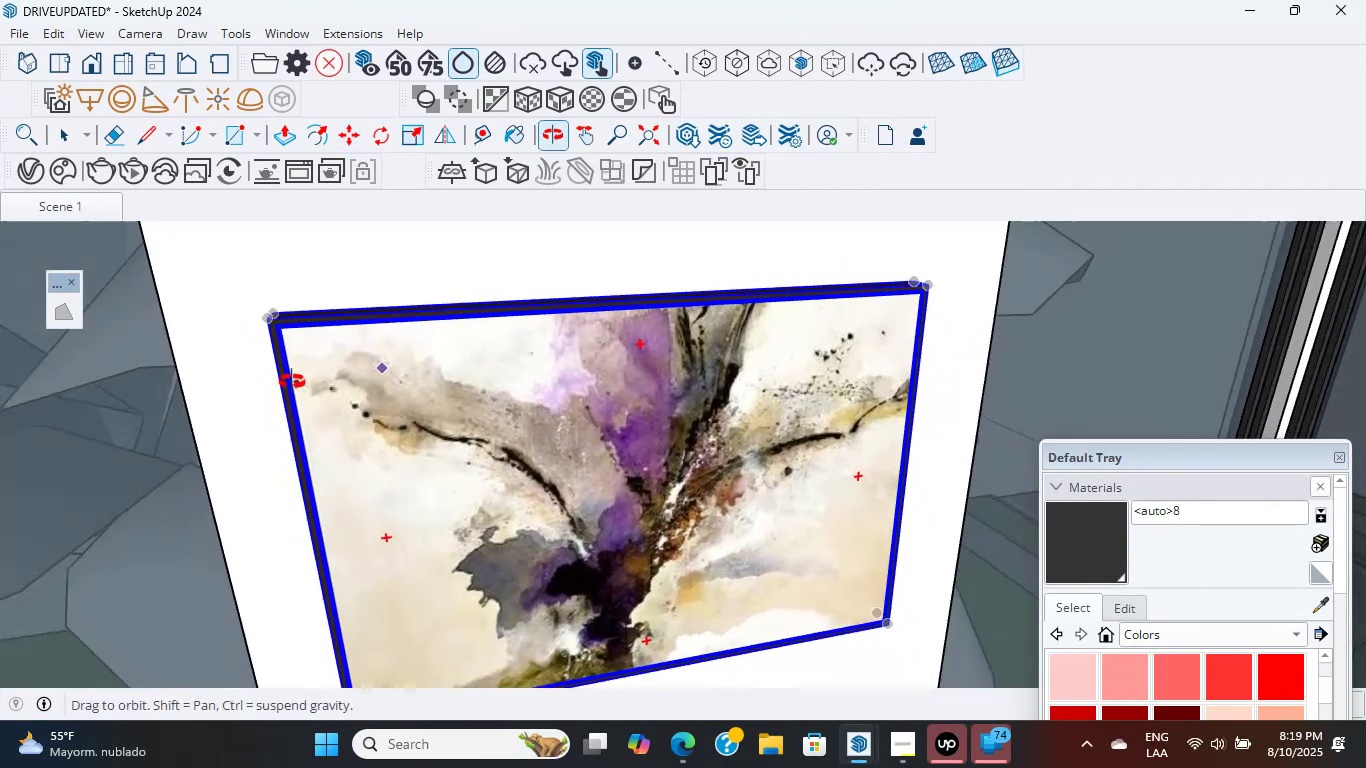 
key(Shift+ShiftLeft)
 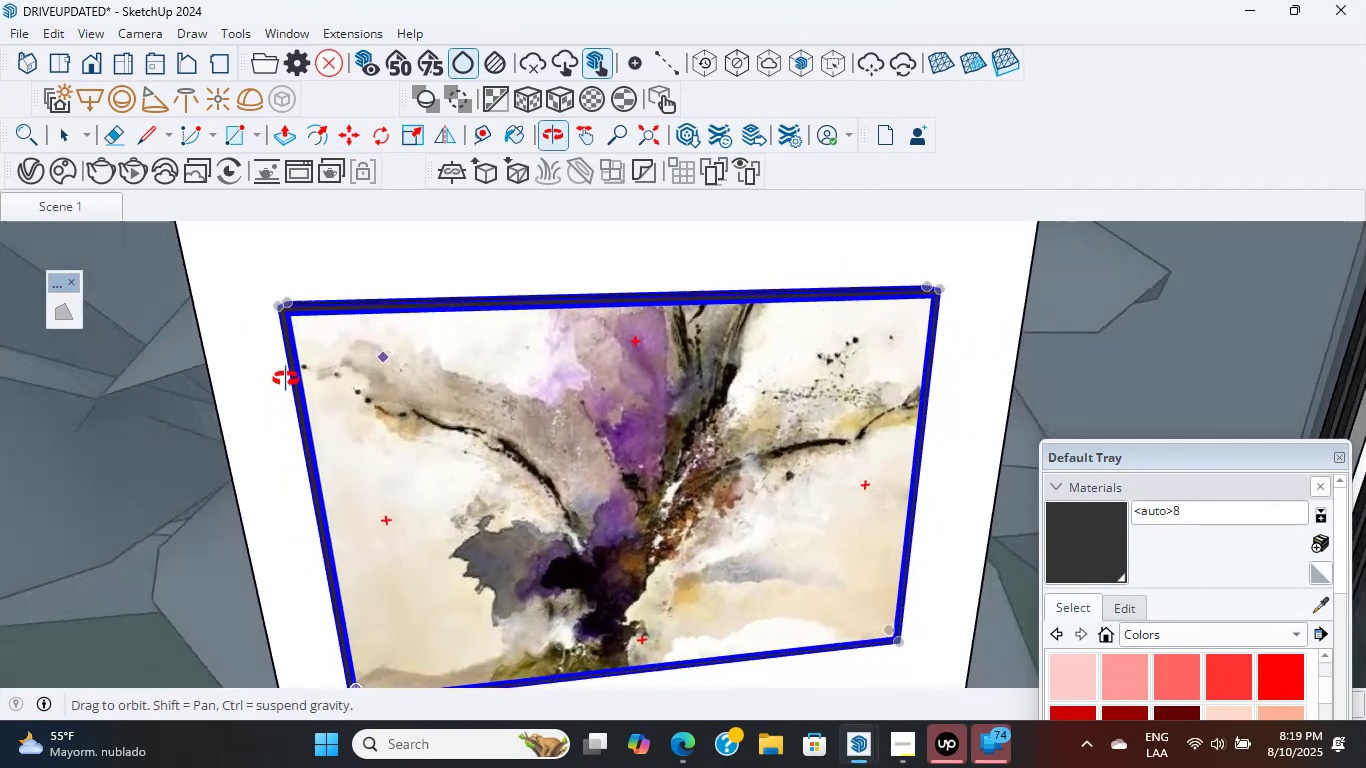 
hold_key(key=ShiftLeft, duration=0.35)
 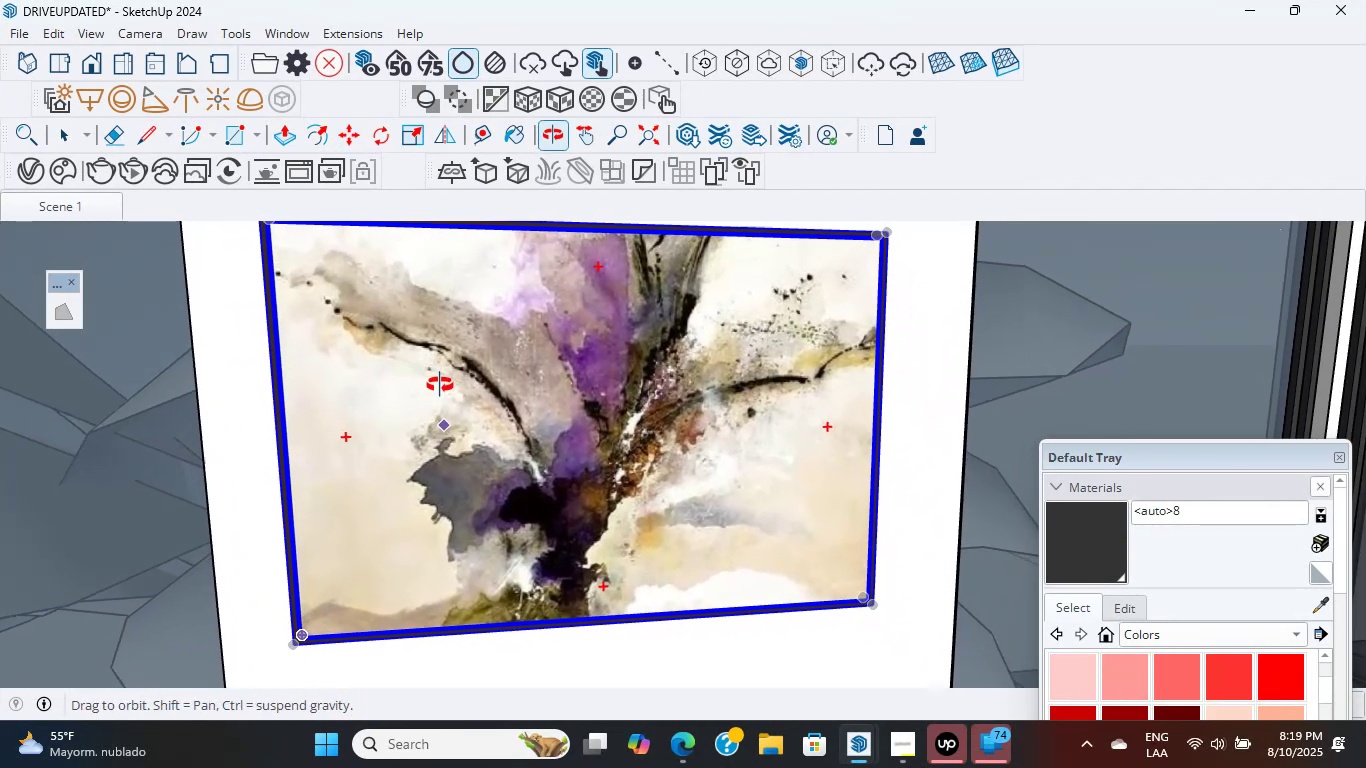 
hold_key(key=ShiftLeft, duration=0.56)
 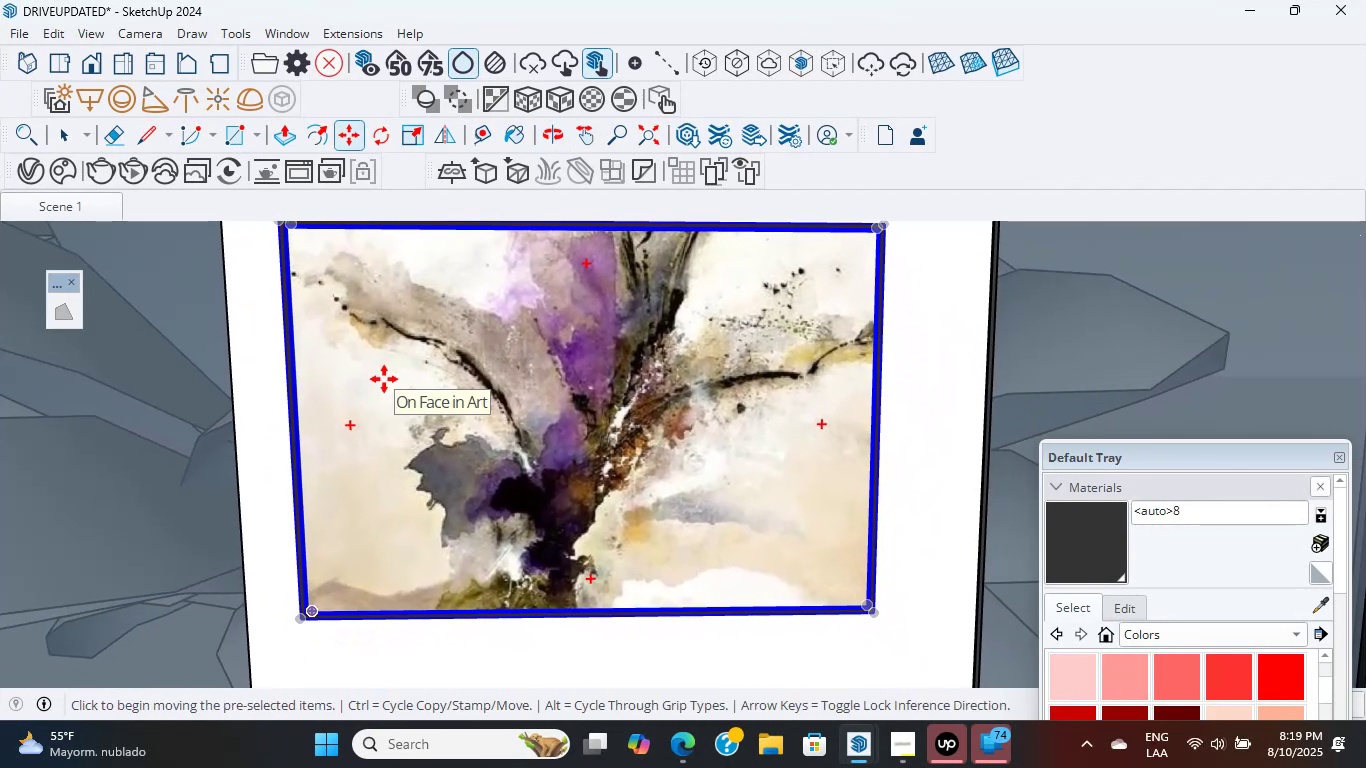 
key(Control+ControlLeft)
 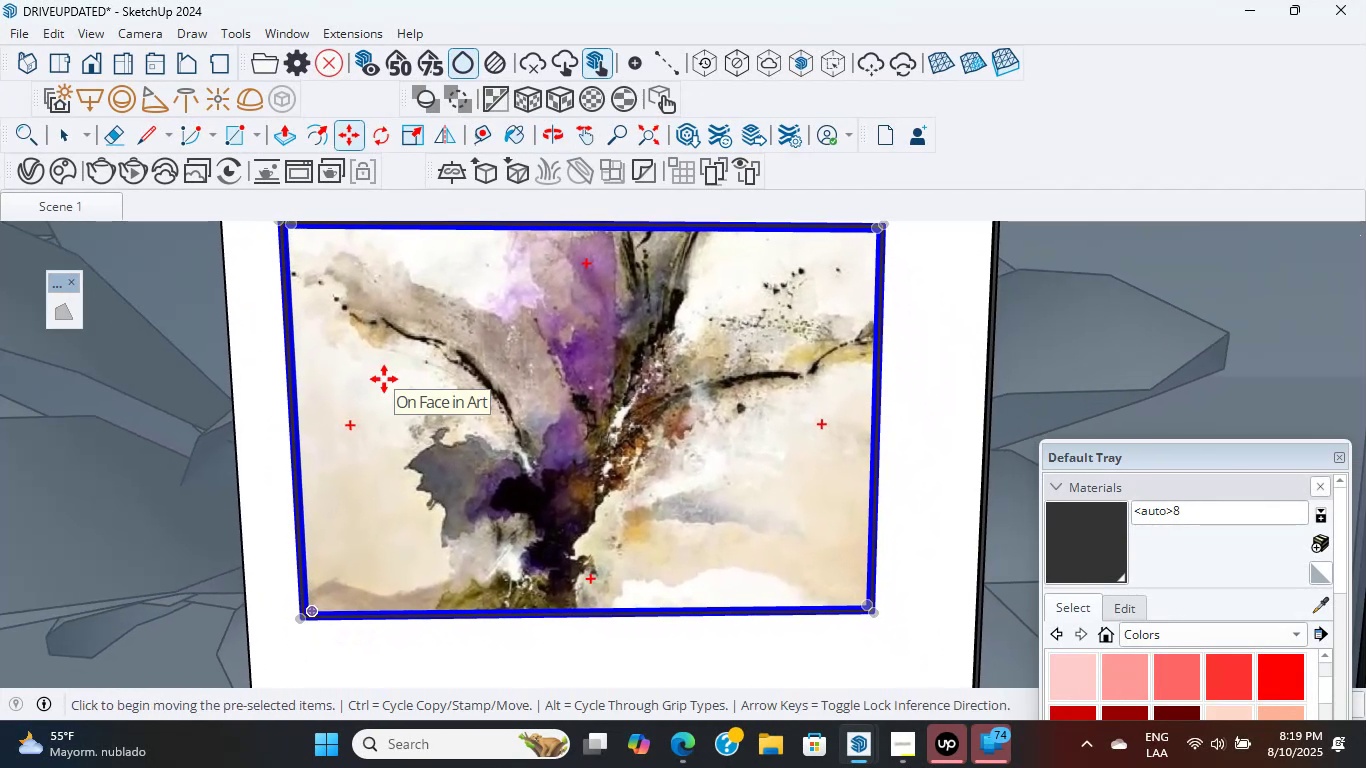 
key(Control+S)
 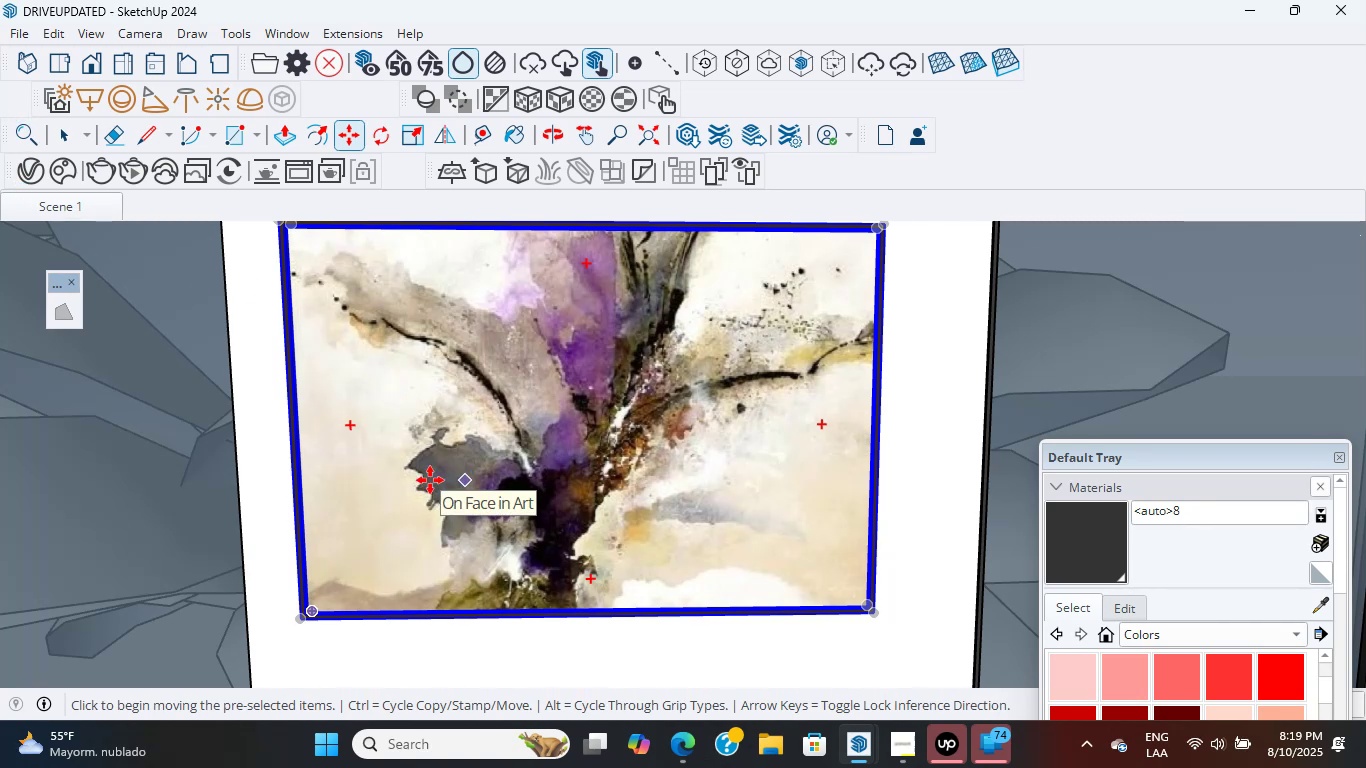 
wait(16.98)
 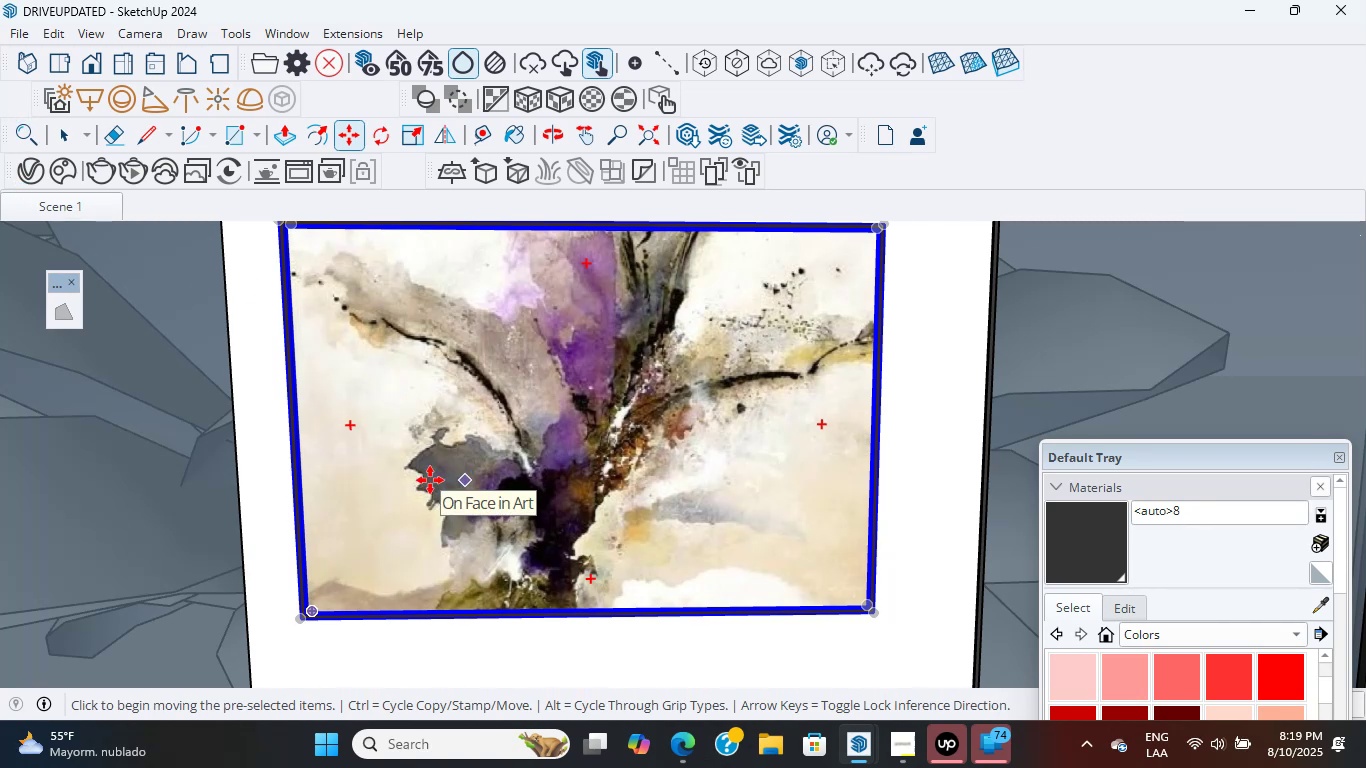 
scroll: coordinate [430, 480], scroll_direction: up, amount: 1.0
 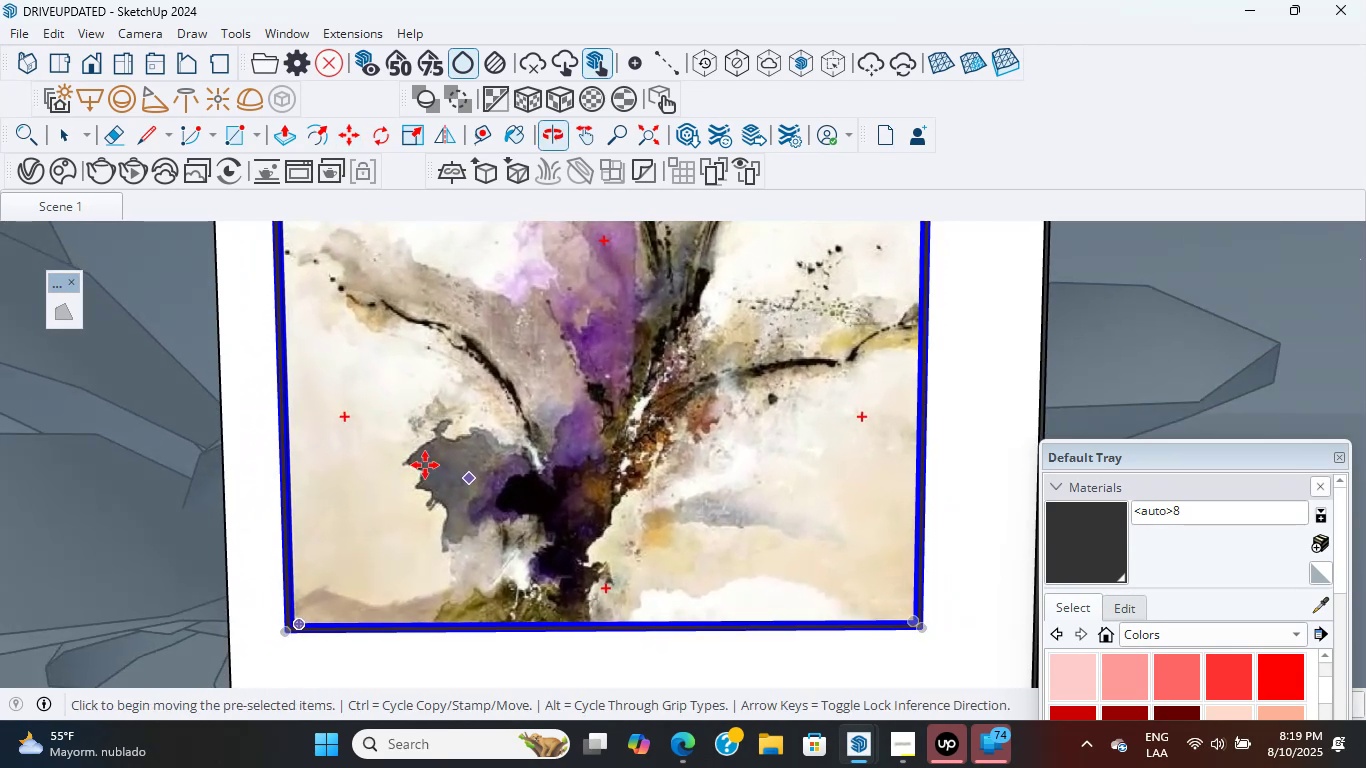 
hold_key(key=ShiftLeft, duration=1.27)
scroll: coordinate [503, 369], scroll_direction: up, amount: 1.0
 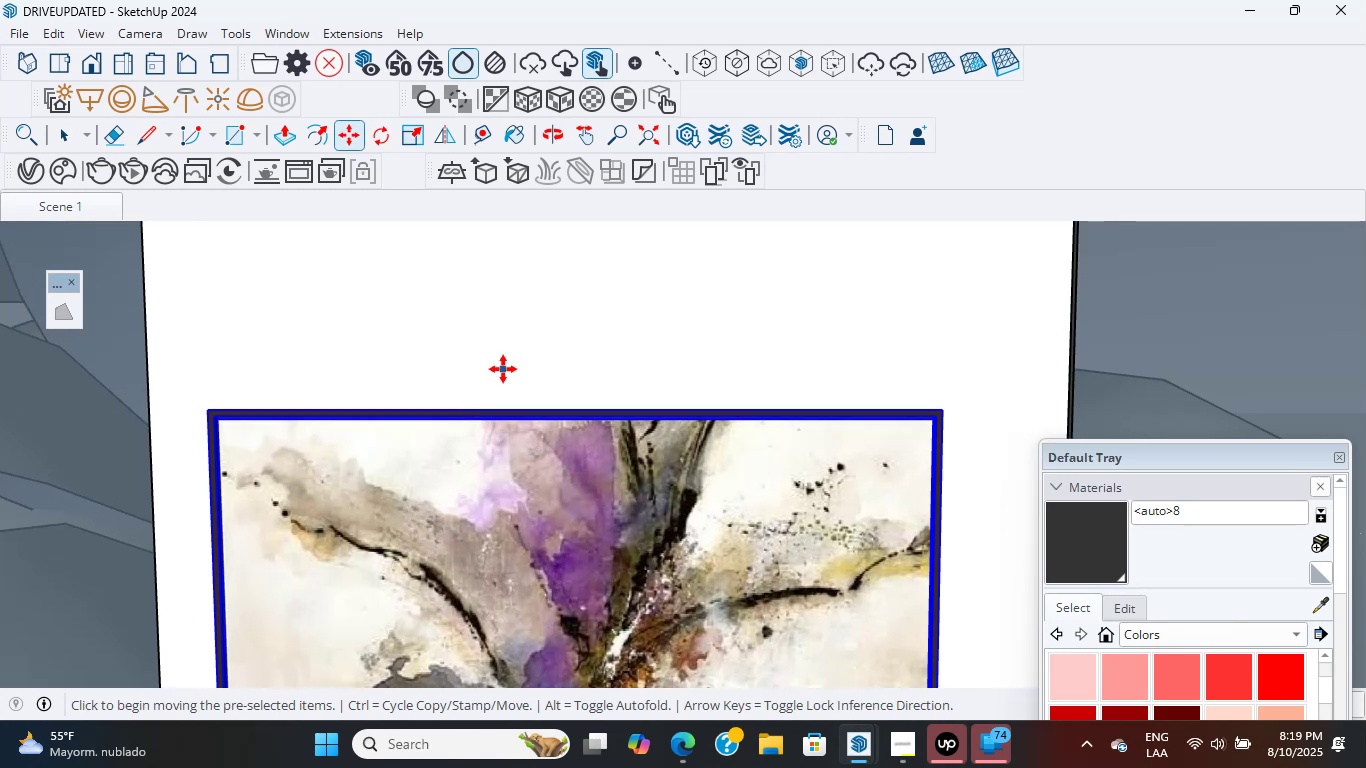 
left_click([503, 369])
 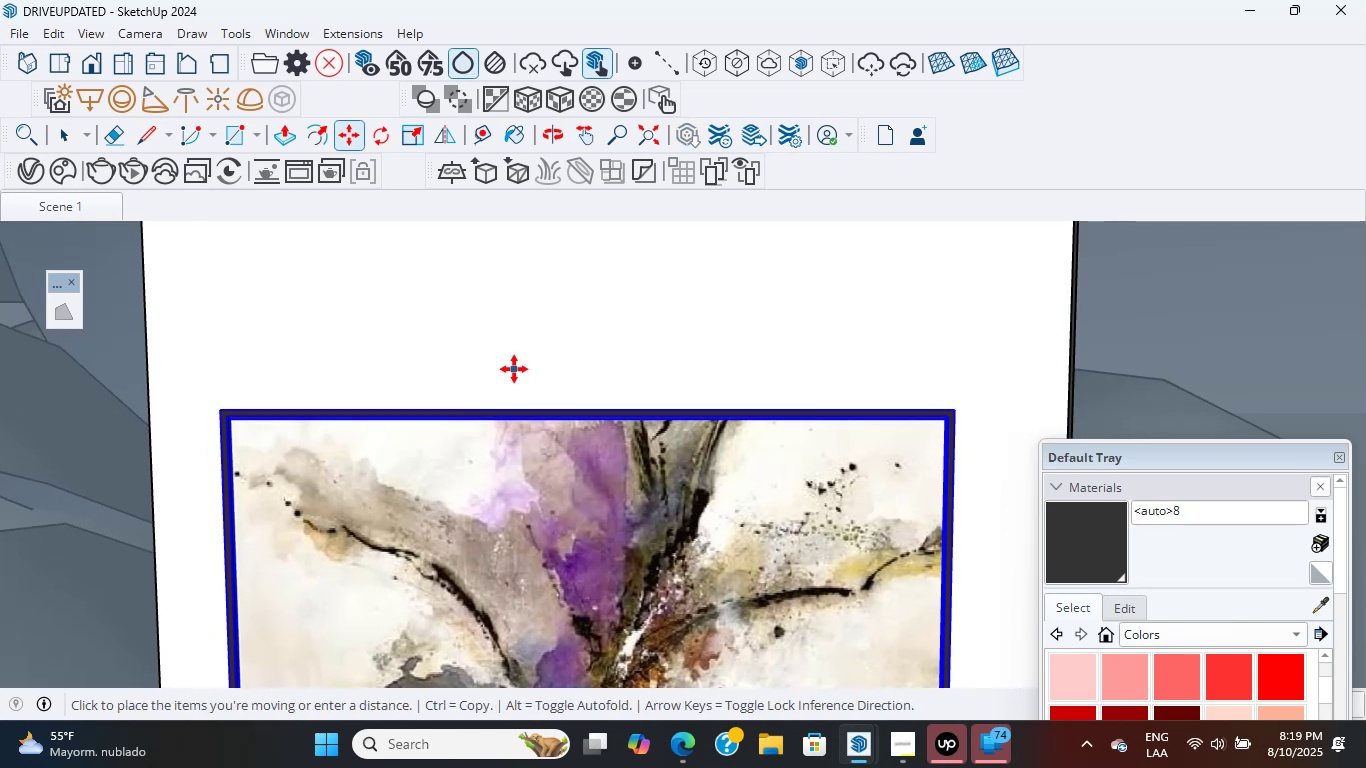 
left_click([515, 369])
 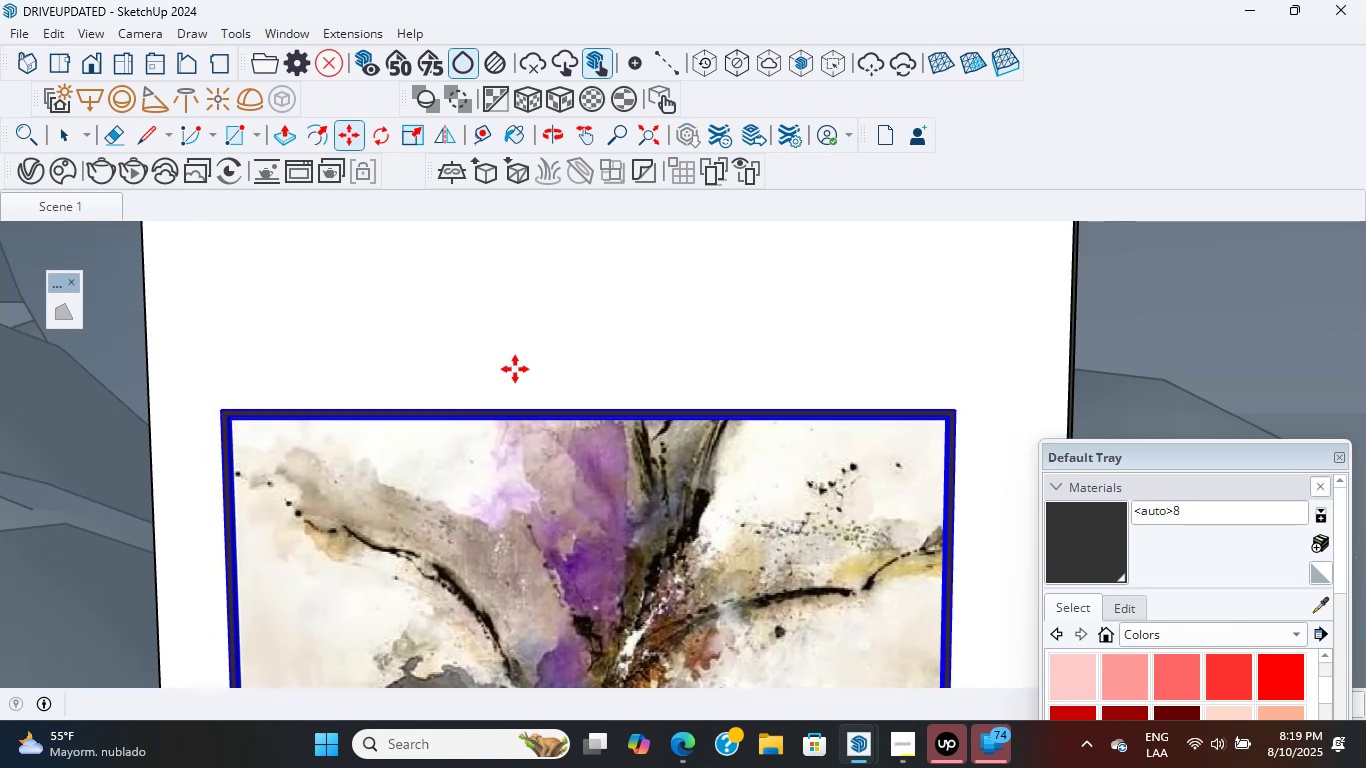 
scroll: coordinate [485, 415], scroll_direction: down, amount: 5.0
 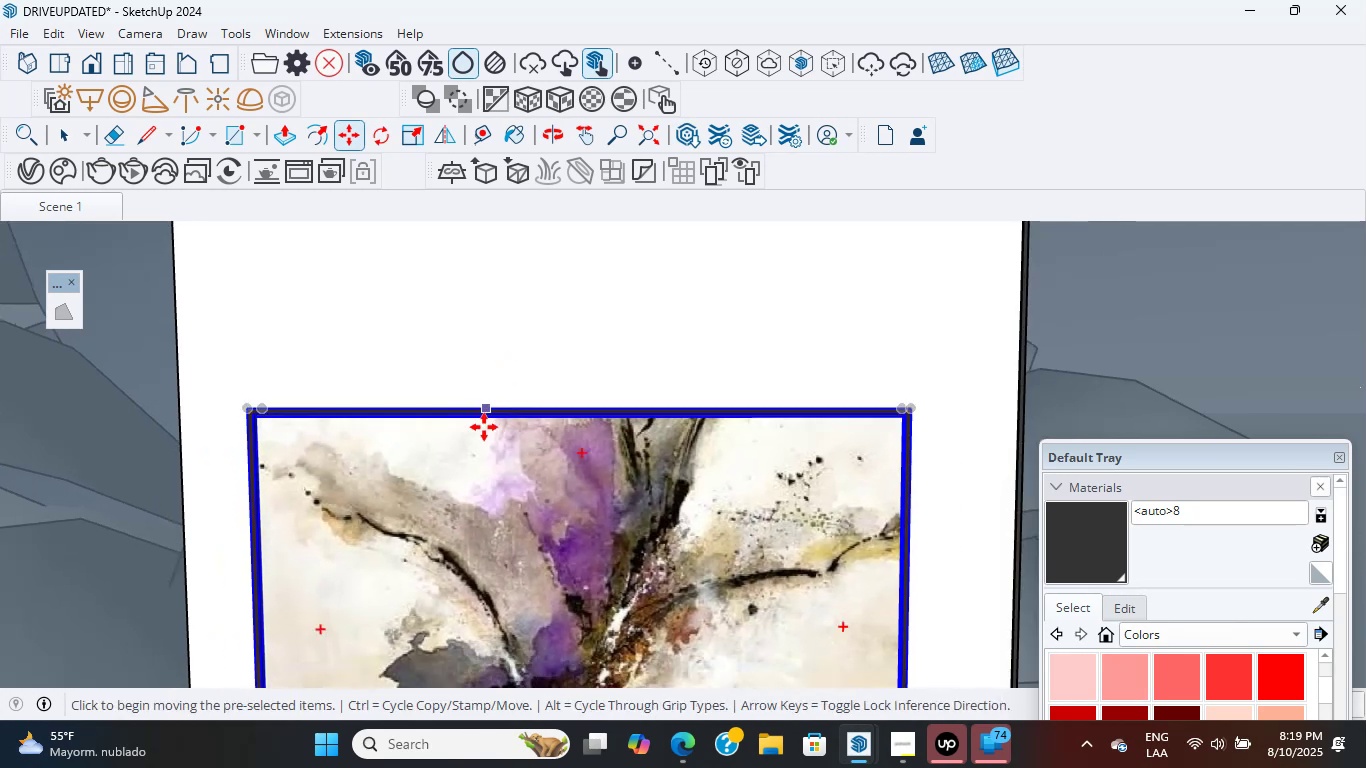 
hold_key(key=ShiftLeft, duration=0.61)
 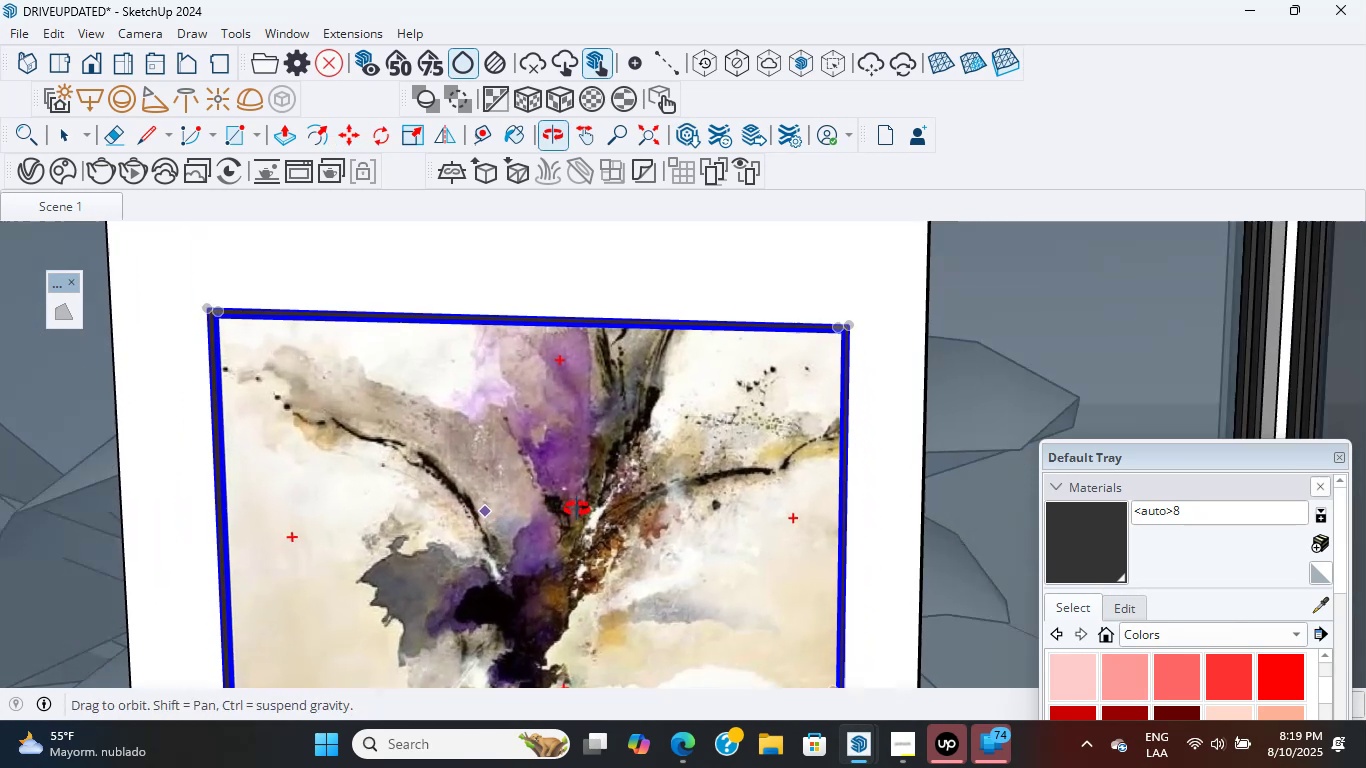 
hold_key(key=ShiftLeft, duration=0.7)
 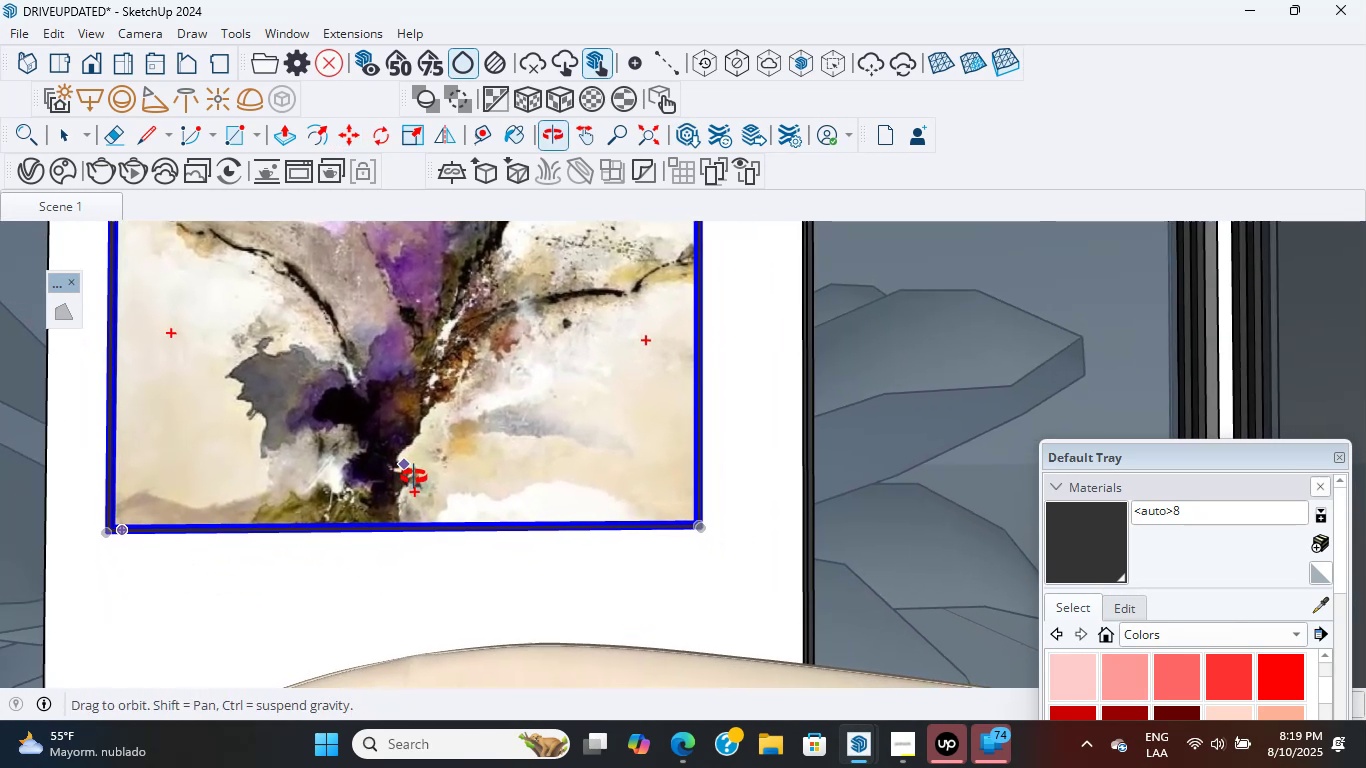 
hold_key(key=ShiftLeft, duration=0.81)
scroll: coordinate [435, 485], scroll_direction: down, amount: 5.0
 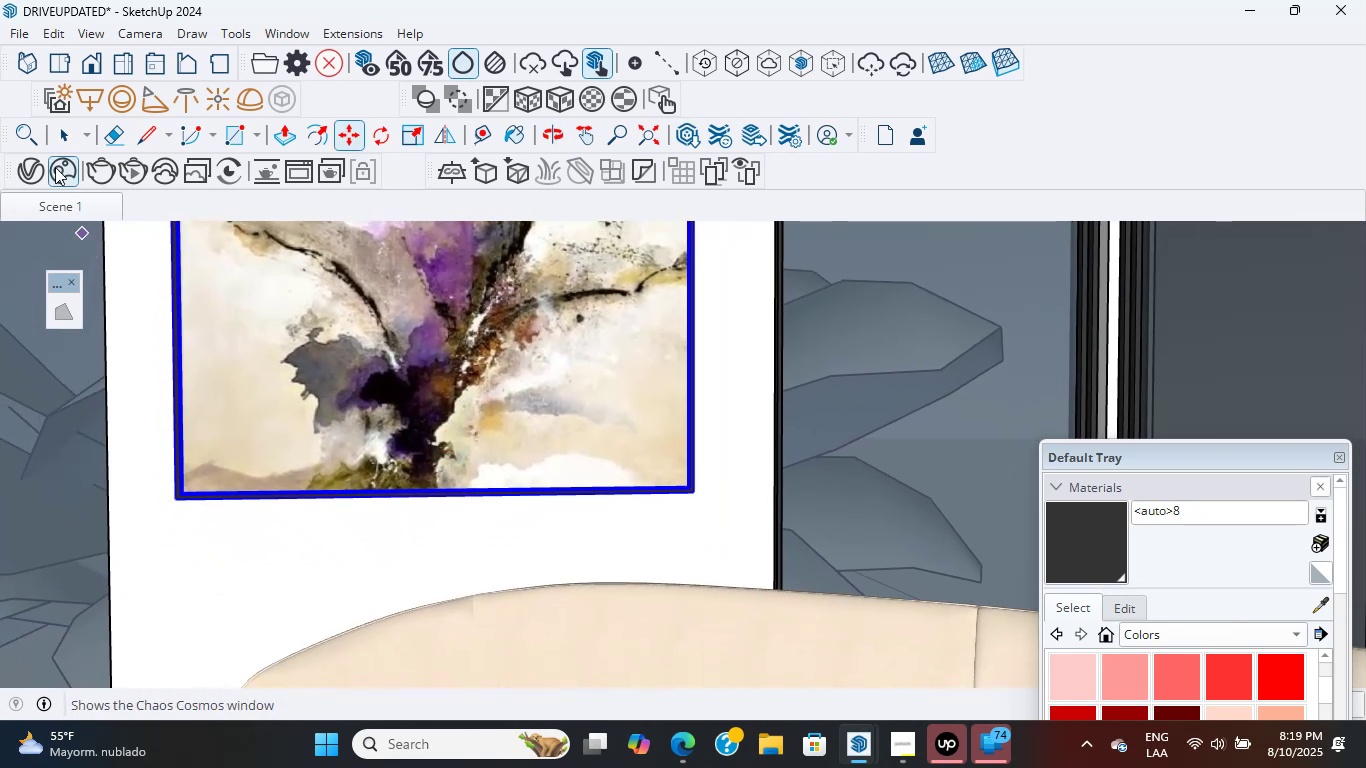 
left_click([52, 205])
 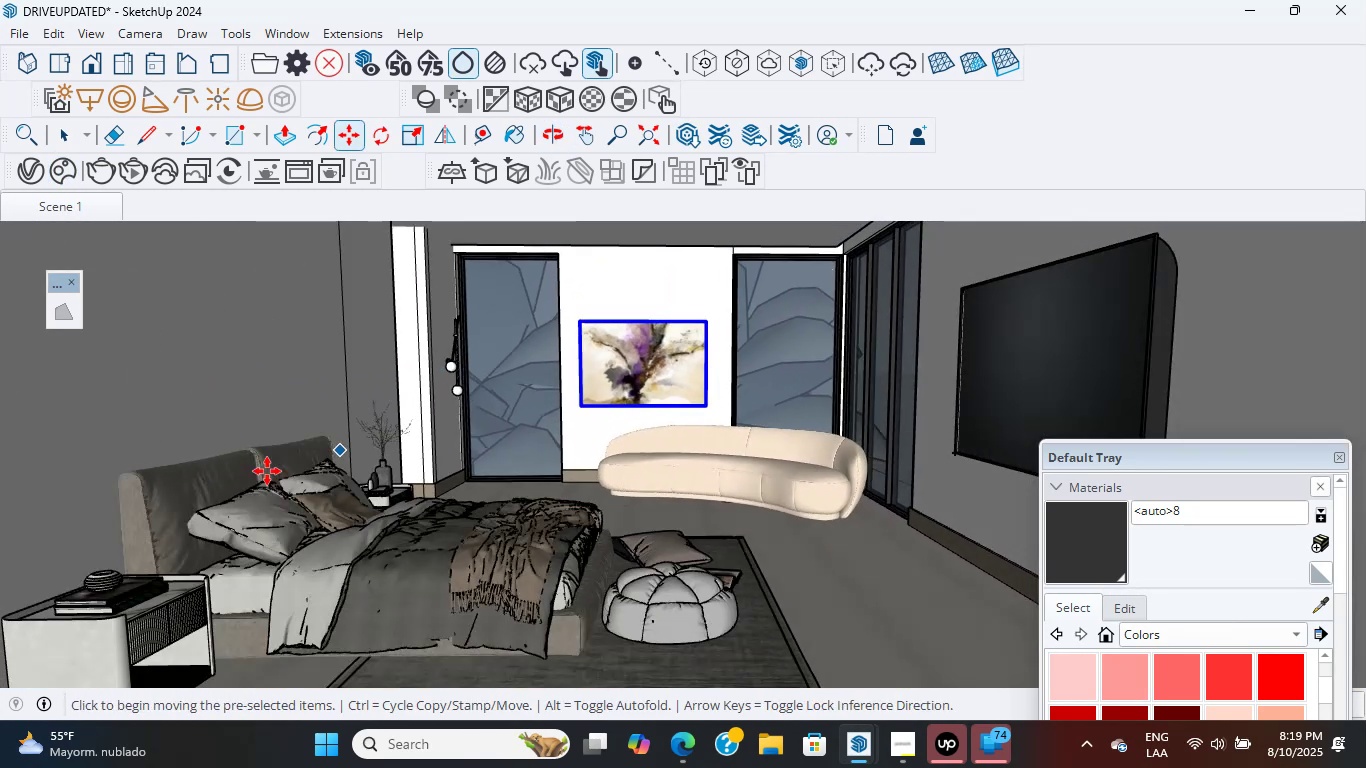 
key(Escape)
 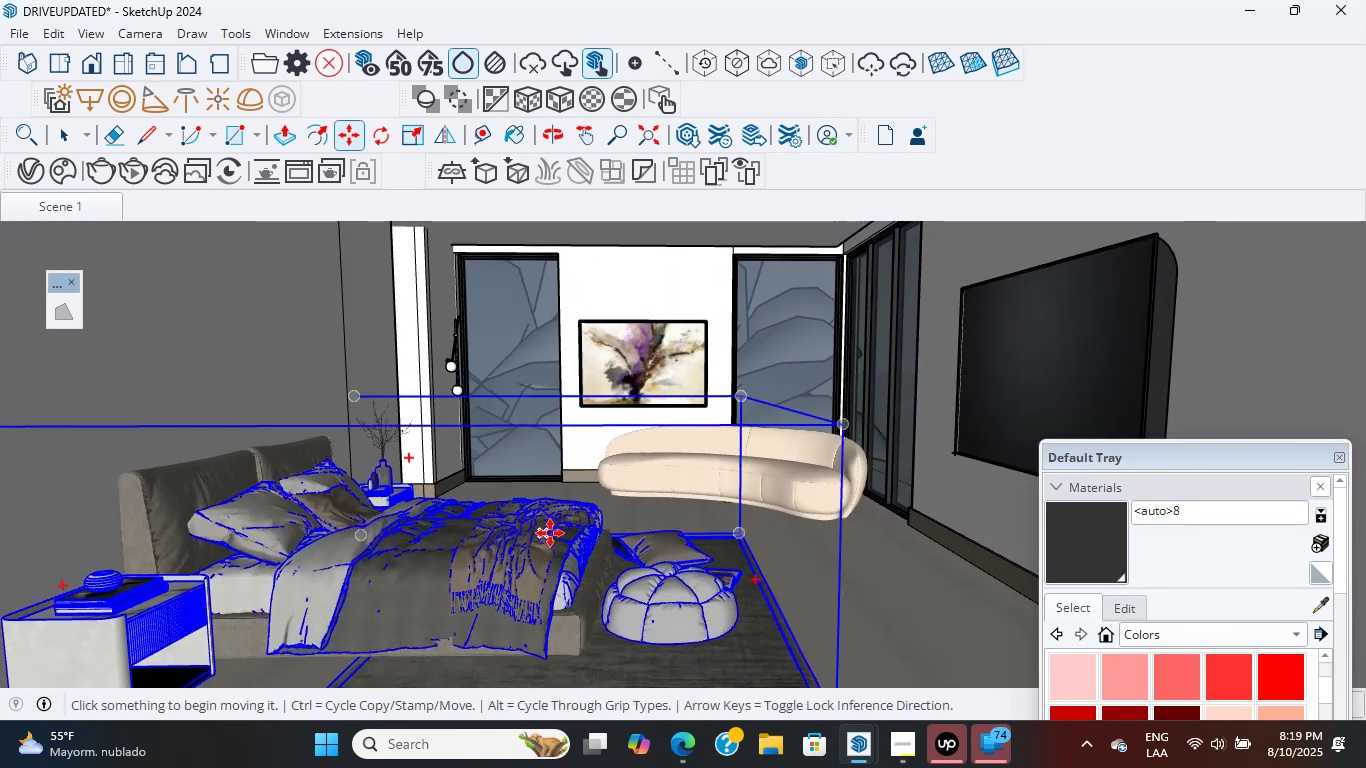 
hold_key(key=ShiftLeft, duration=0.52)
 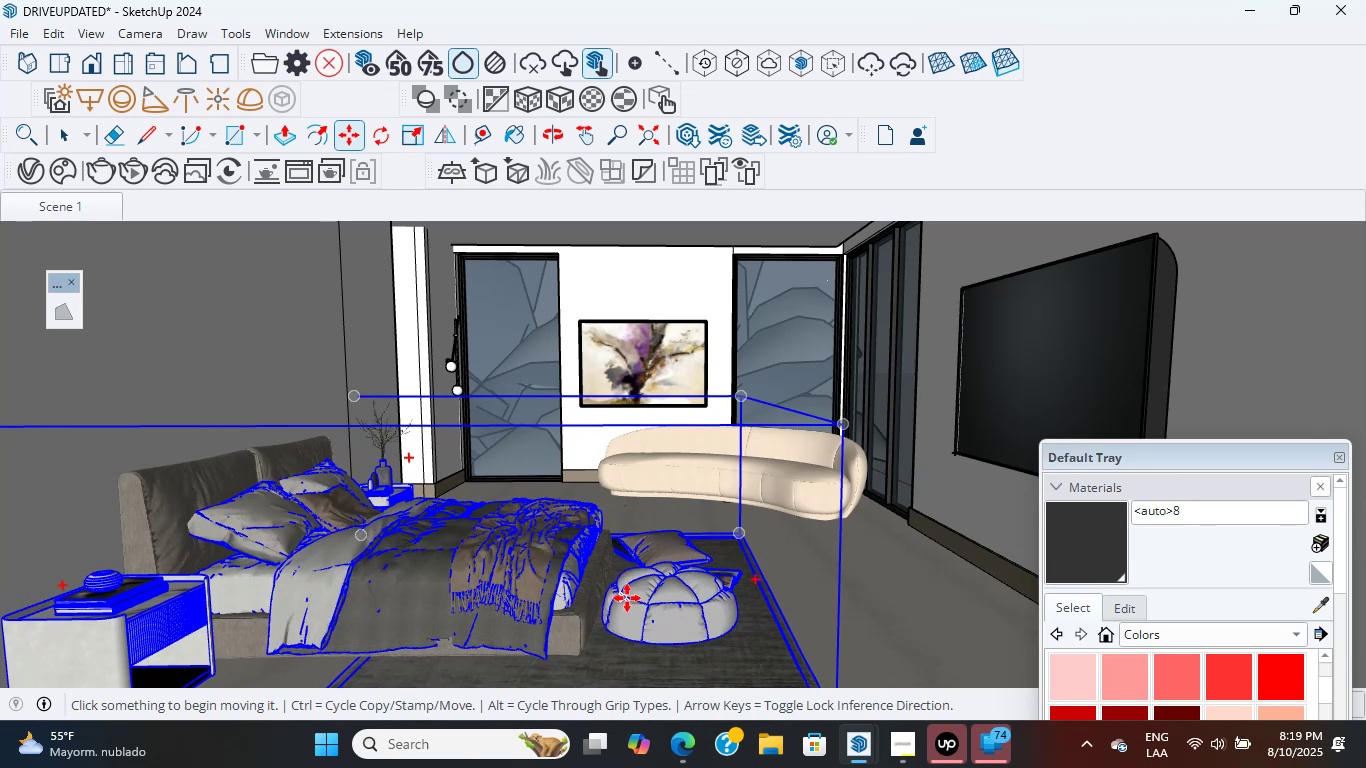 
hold_key(key=ShiftLeft, duration=1.12)
 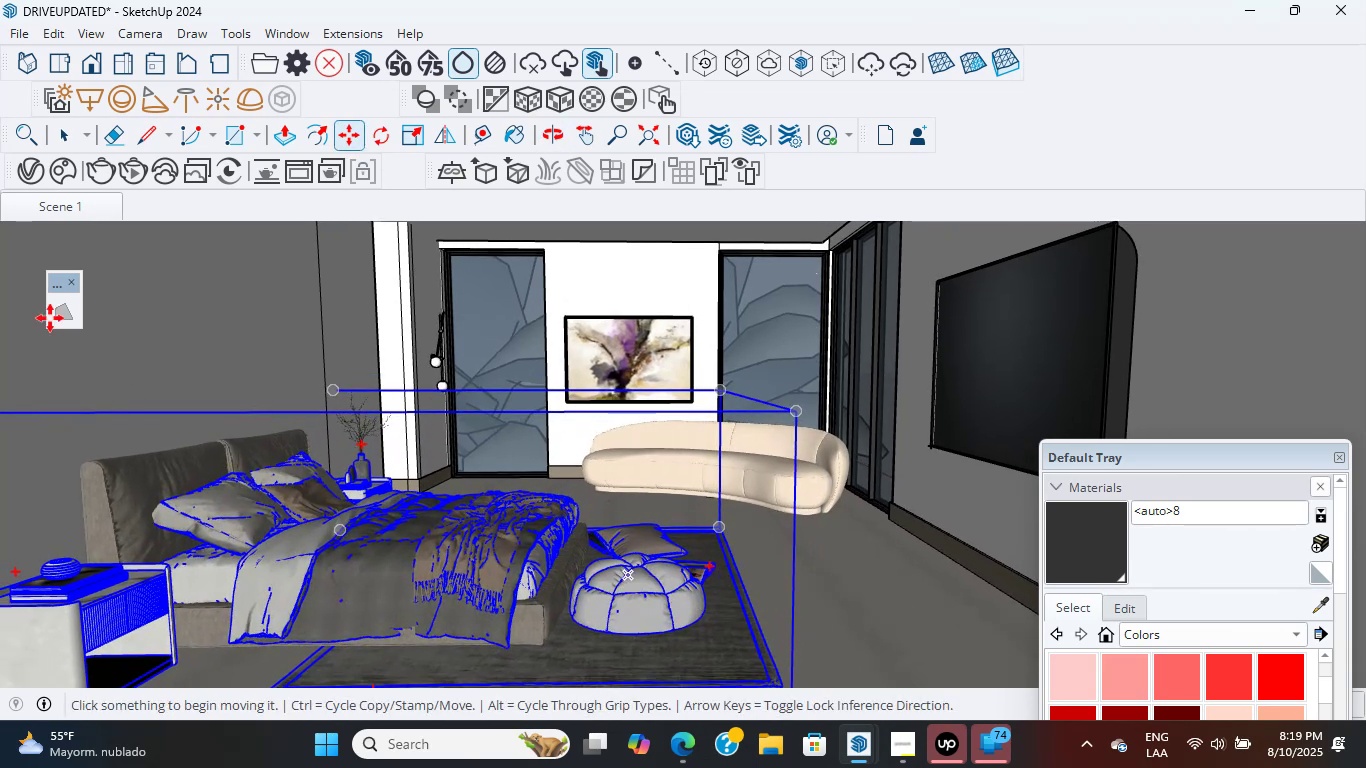 
wait(7.33)
 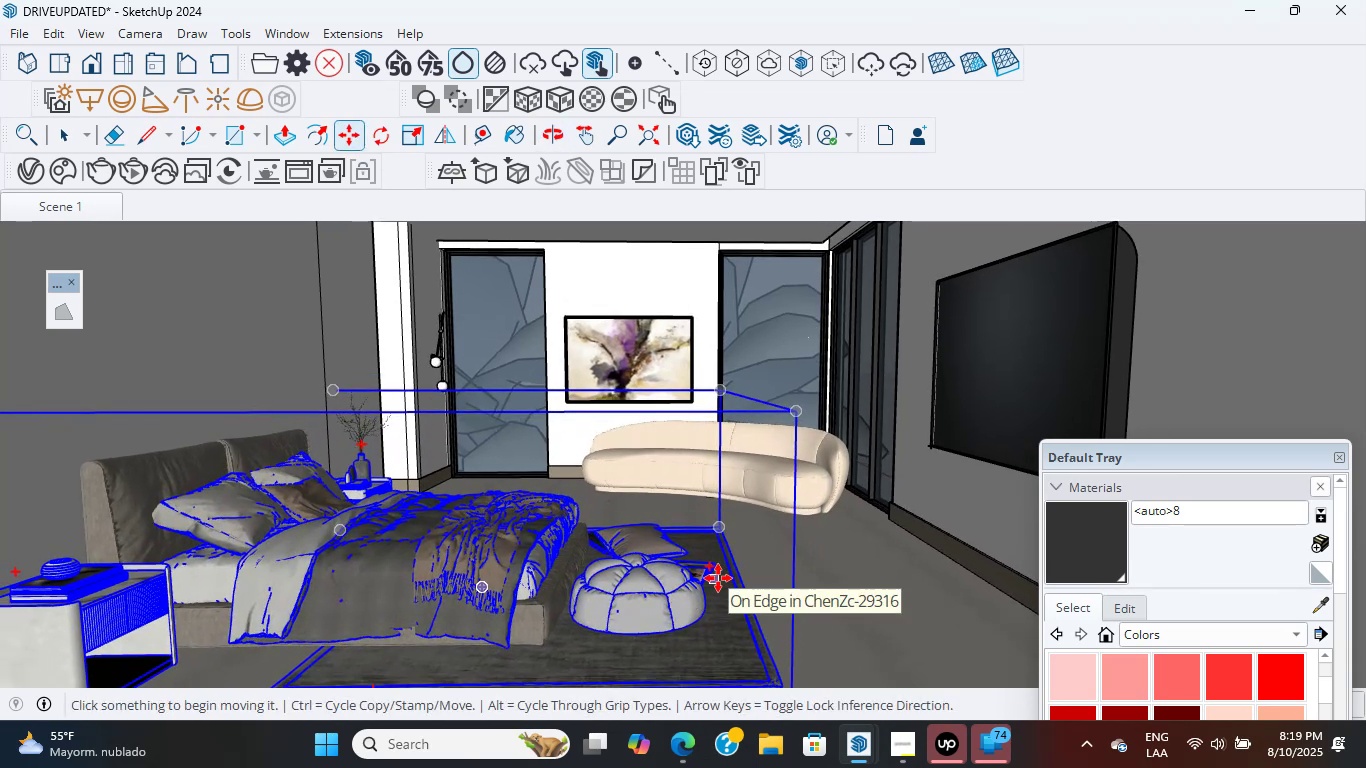 
left_click([129, 178])
 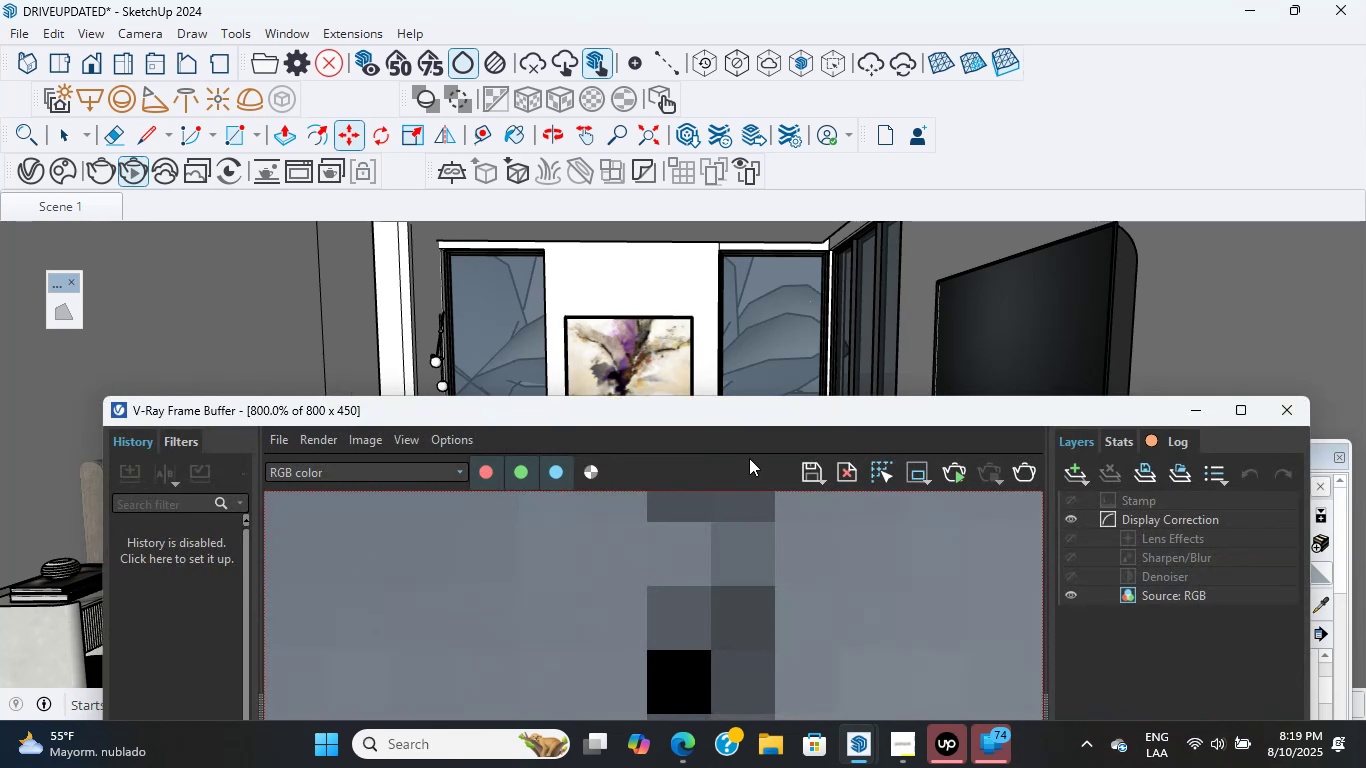 
left_click_drag(start_coordinate=[724, 417], to_coordinate=[643, 56])
 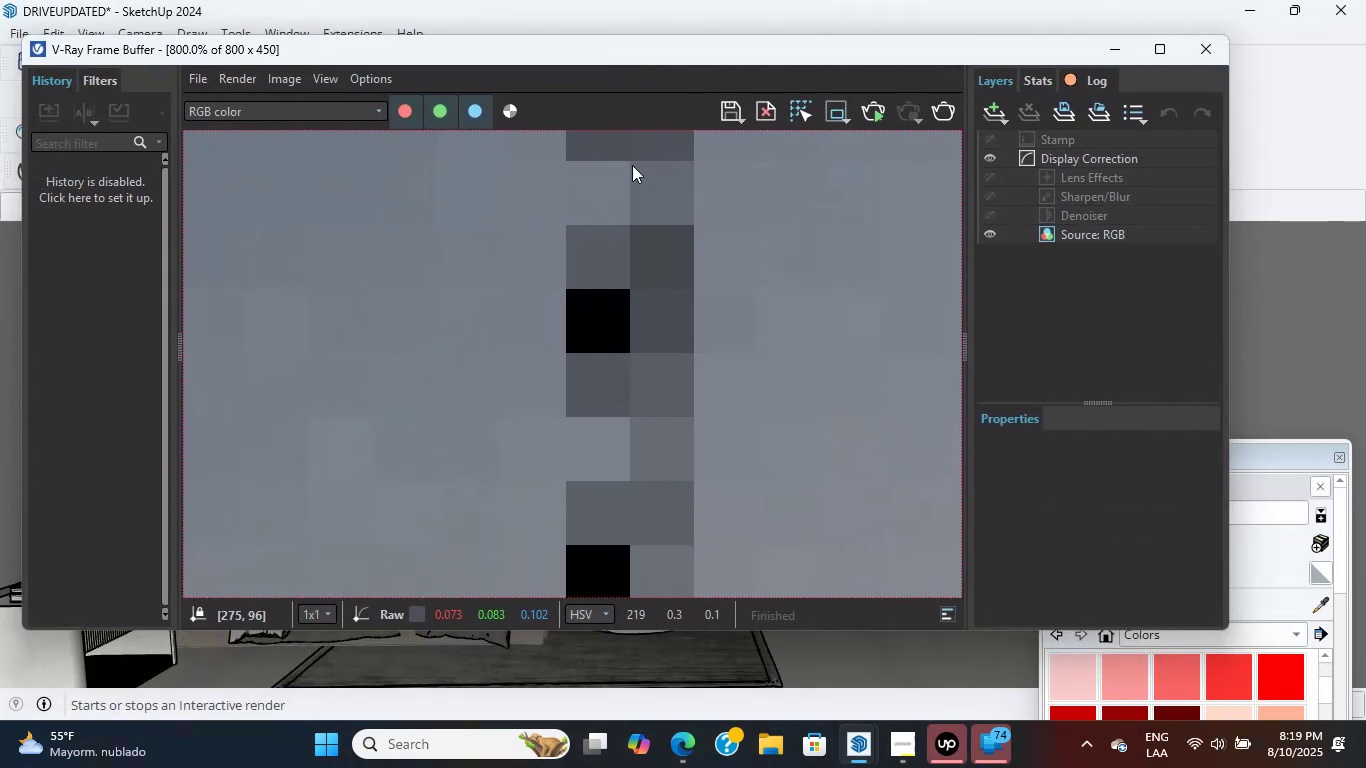 
scroll: coordinate [541, 333], scroll_direction: down, amount: 7.0
 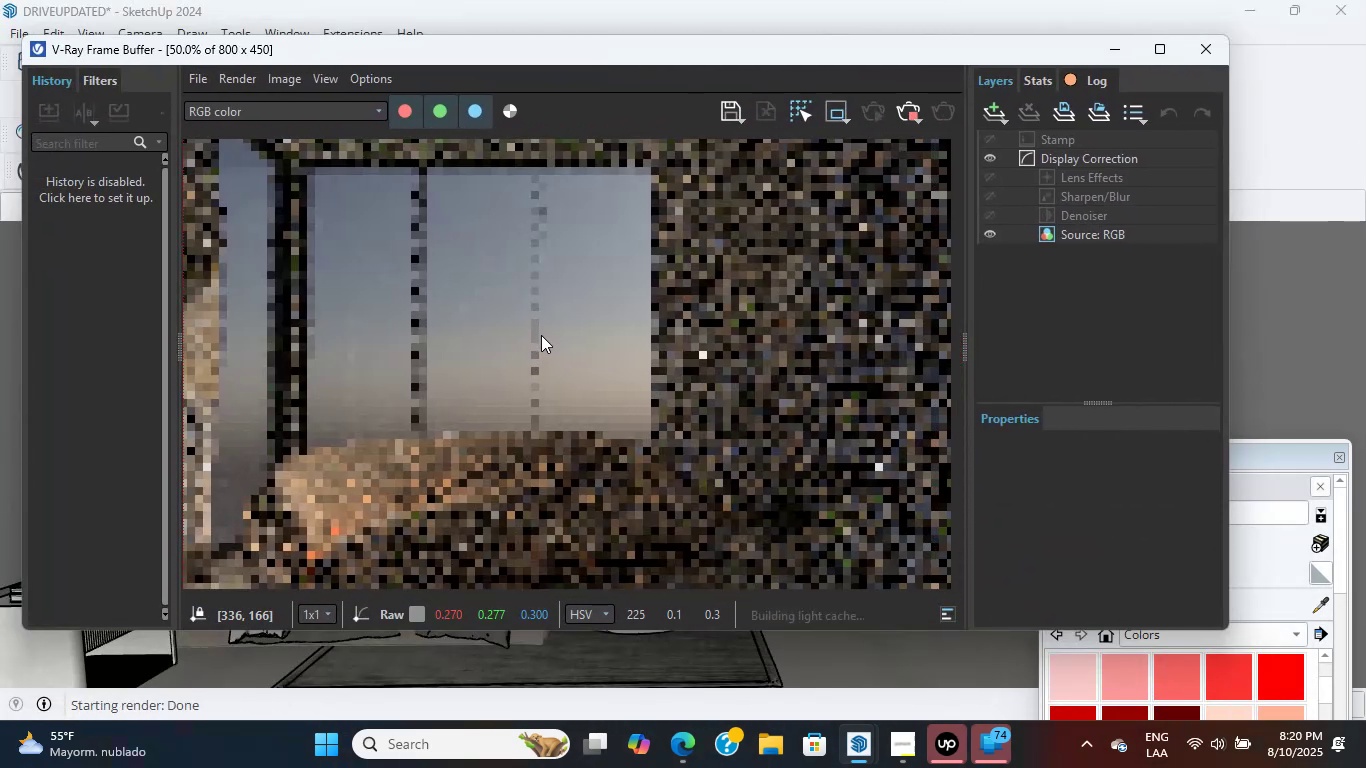 
left_click([541, 335])
 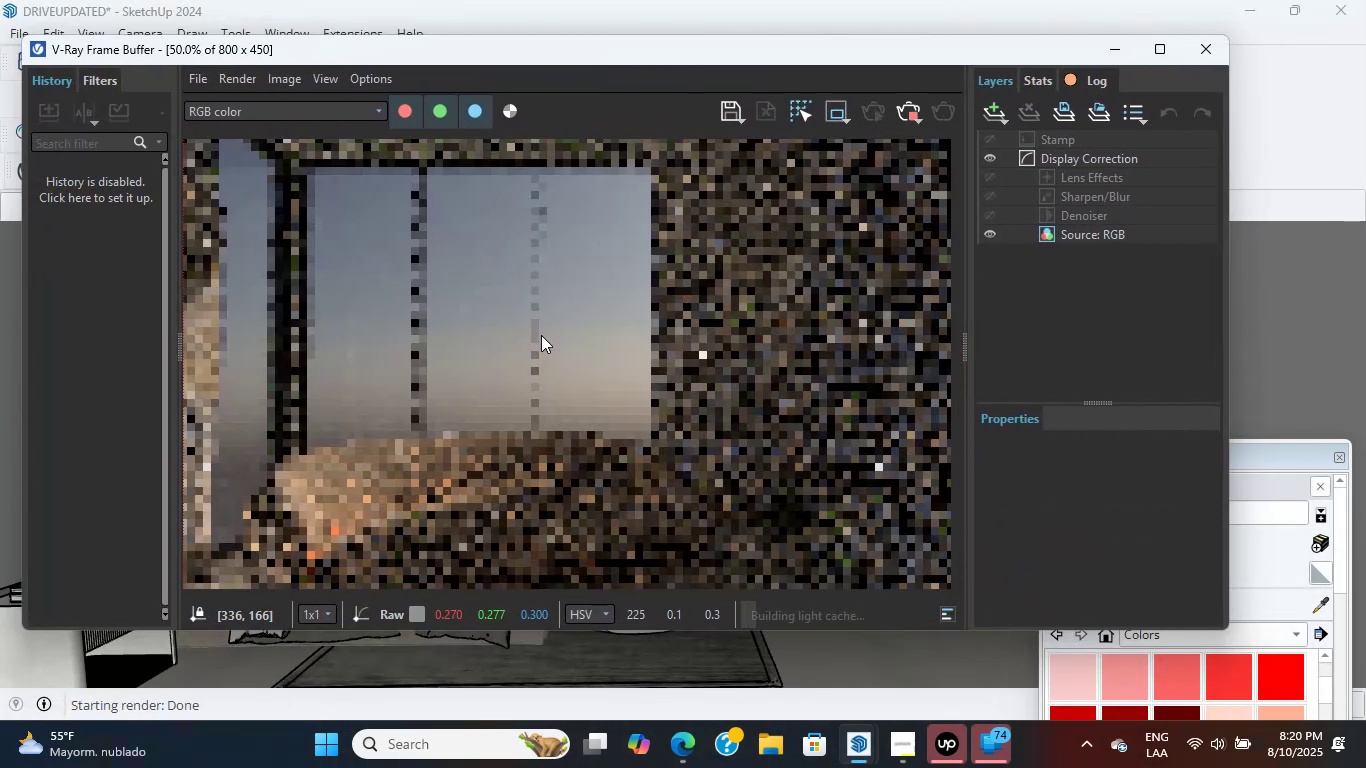 
double_click([541, 335])
 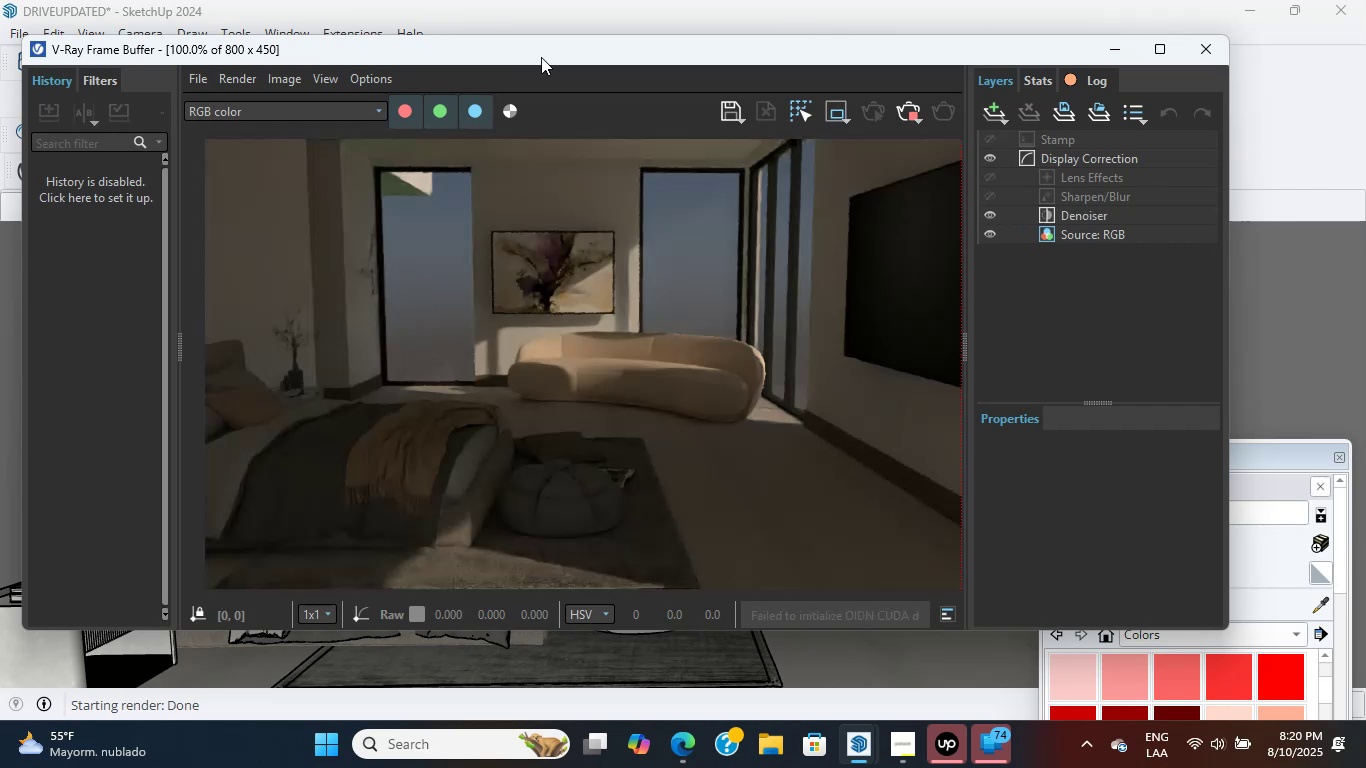 
wait(20.04)
 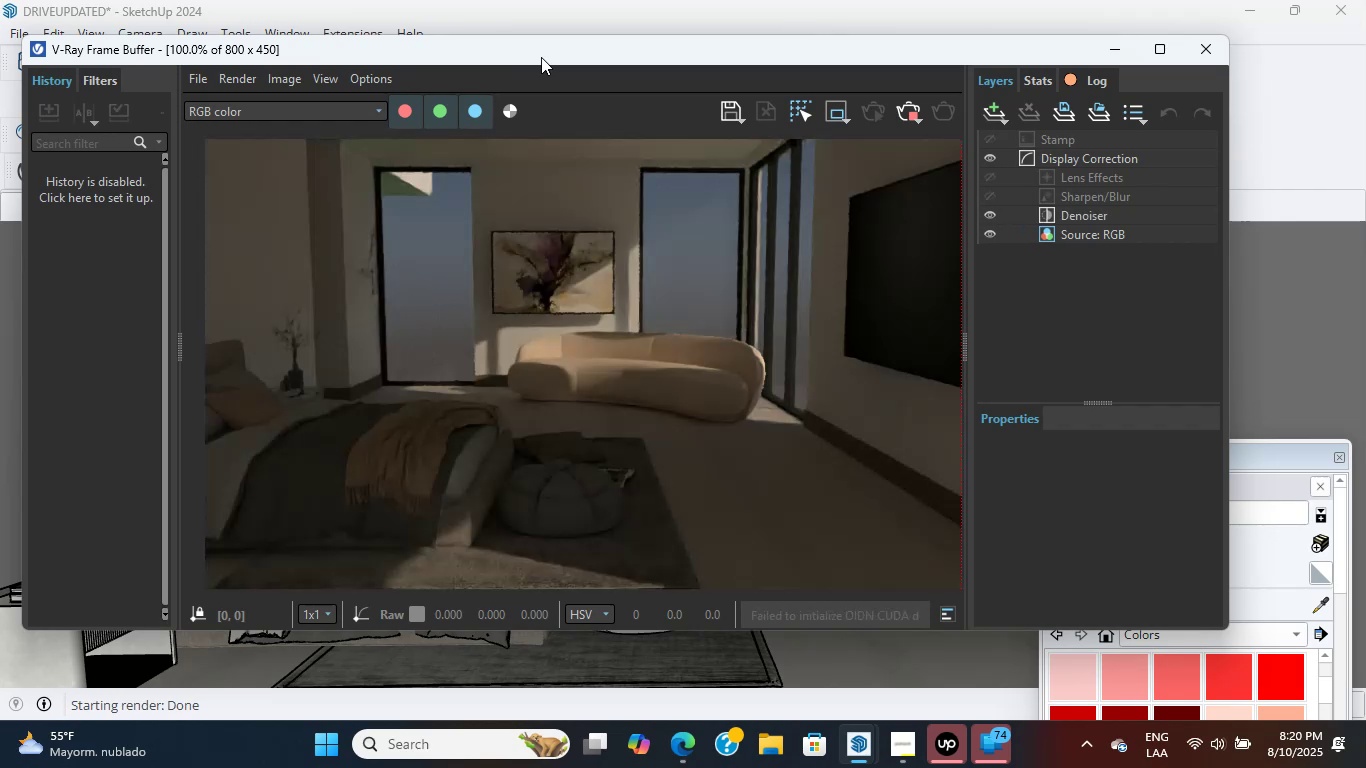 
scroll: coordinate [505, 331], scroll_direction: up, amount: 4.0
 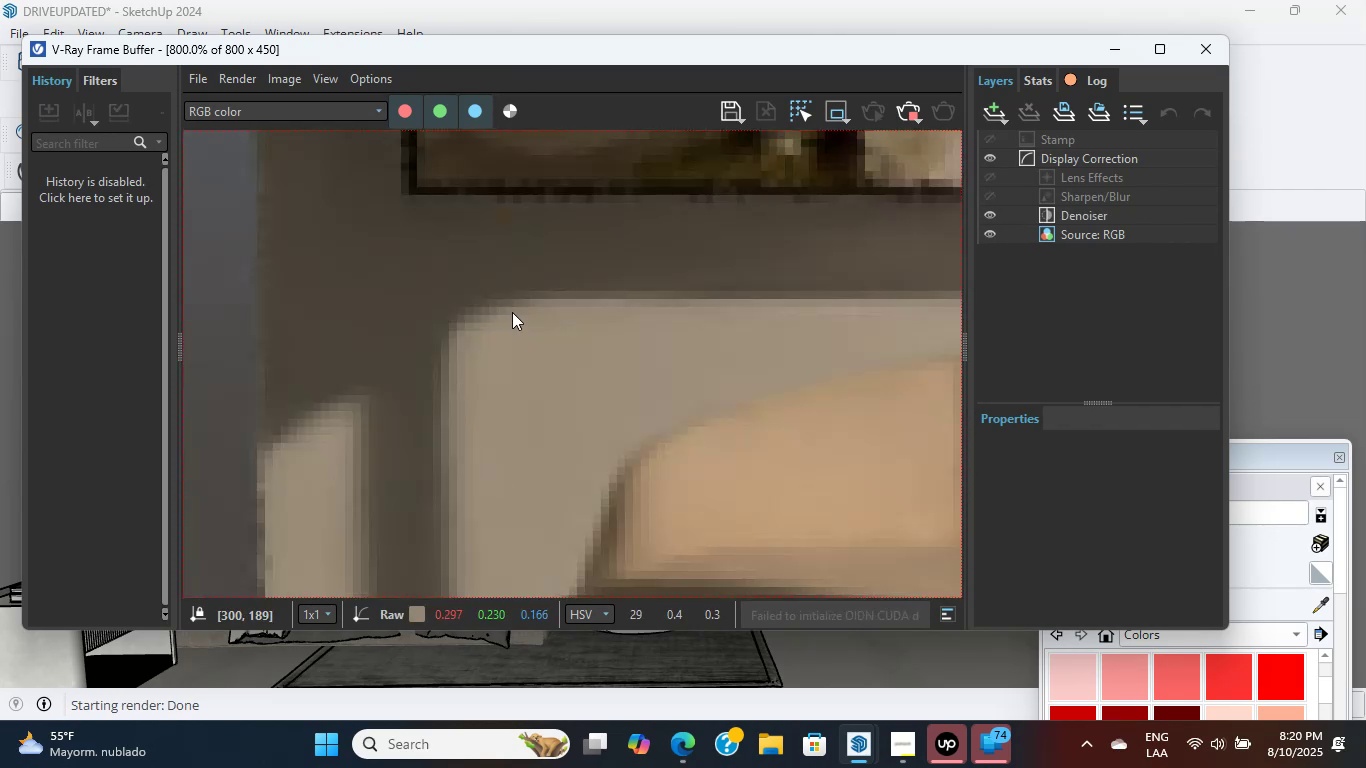 
scroll: coordinate [513, 327], scroll_direction: none, amount: 0.0
 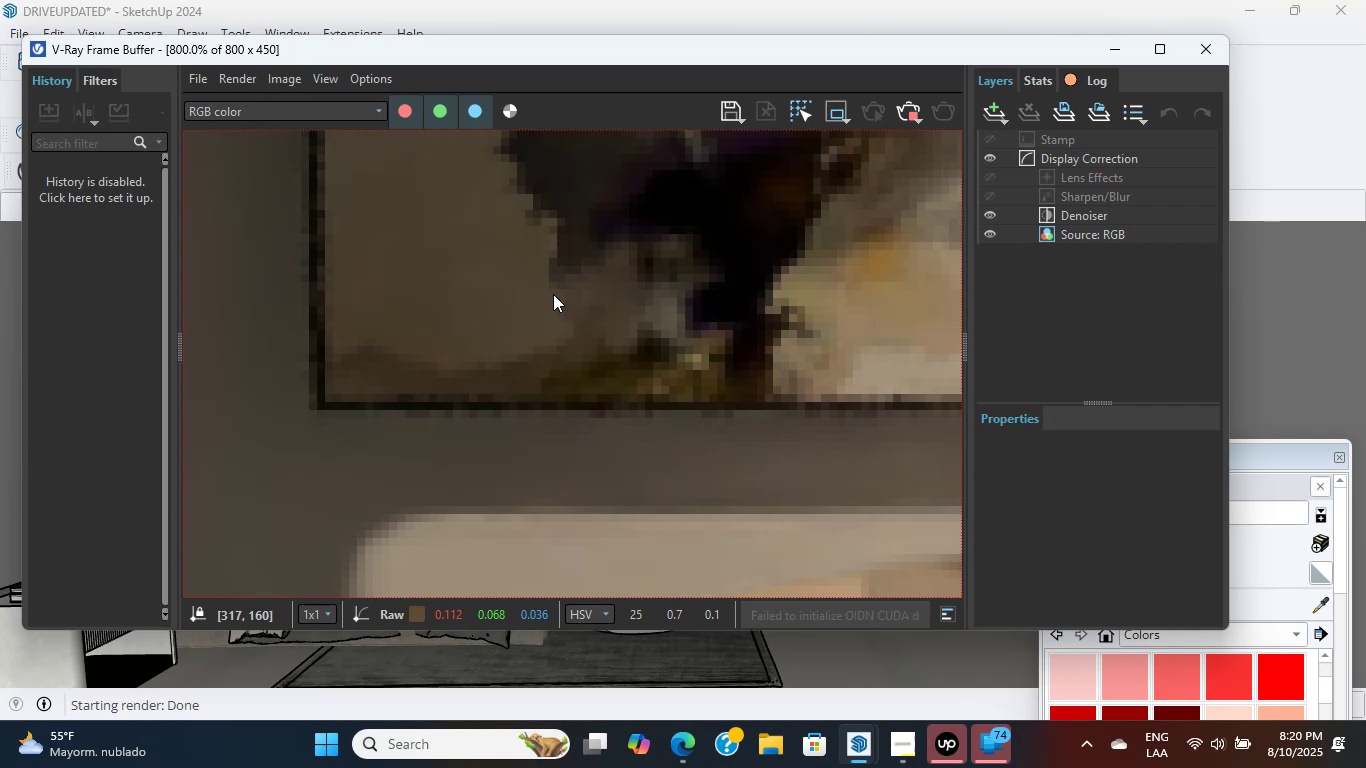 
wait(6.08)
 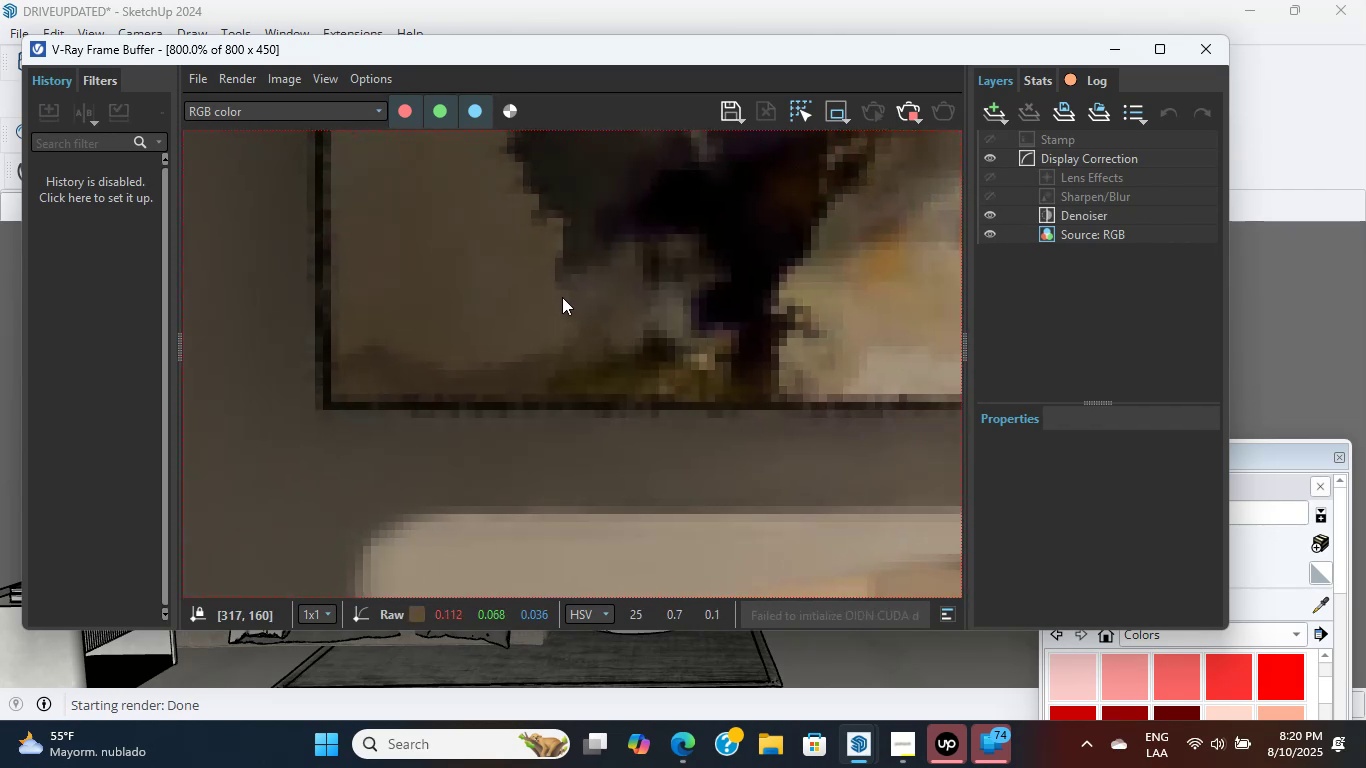 
scroll: coordinate [535, 294], scroll_direction: up, amount: 1.0
 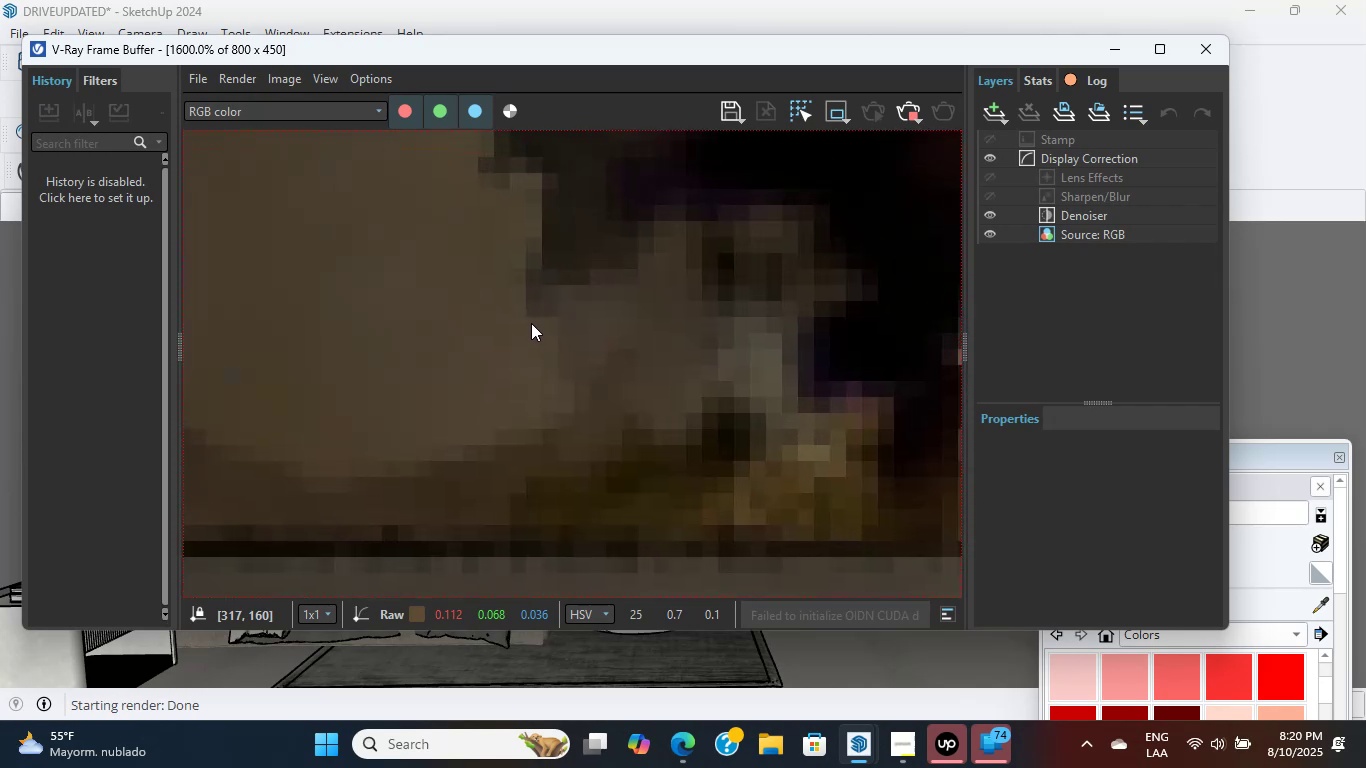 
scroll: coordinate [528, 278], scroll_direction: down, amount: 1.0
 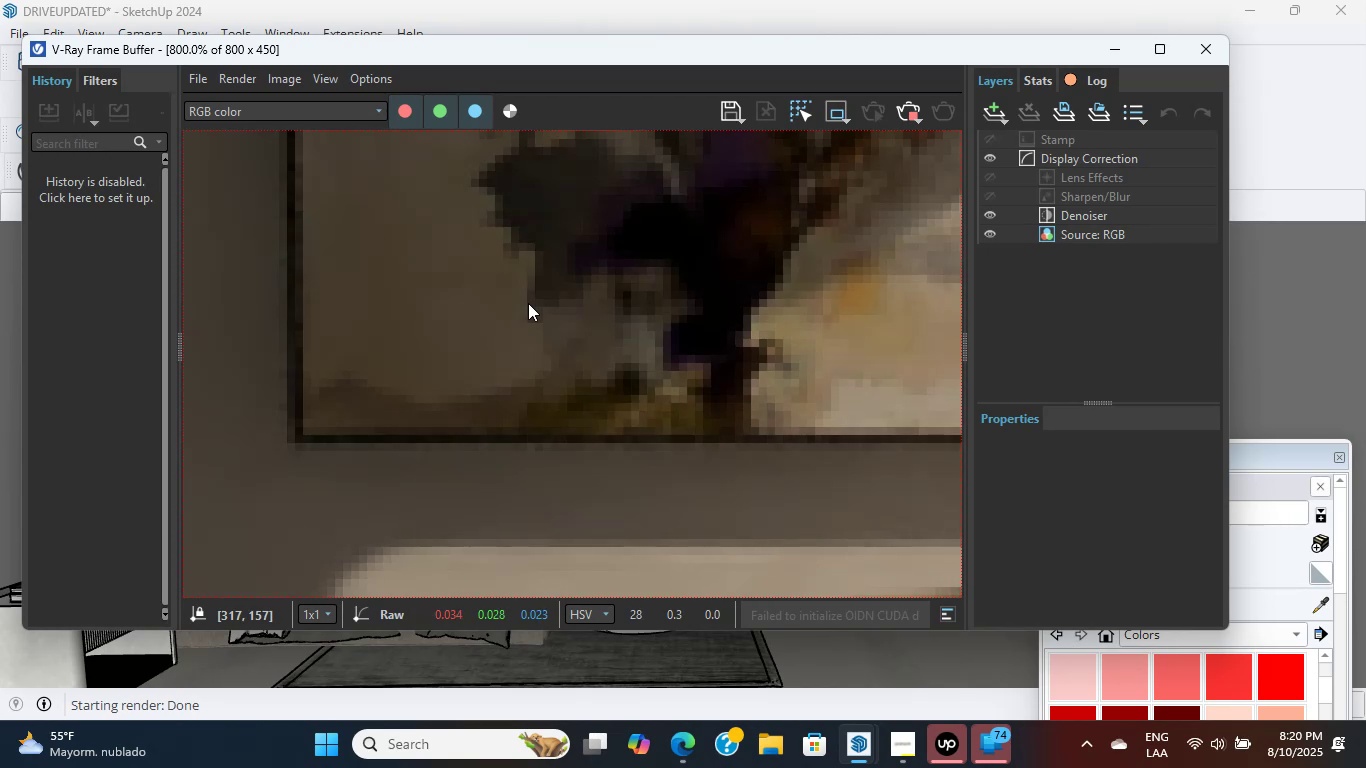 
wait(17.86)
 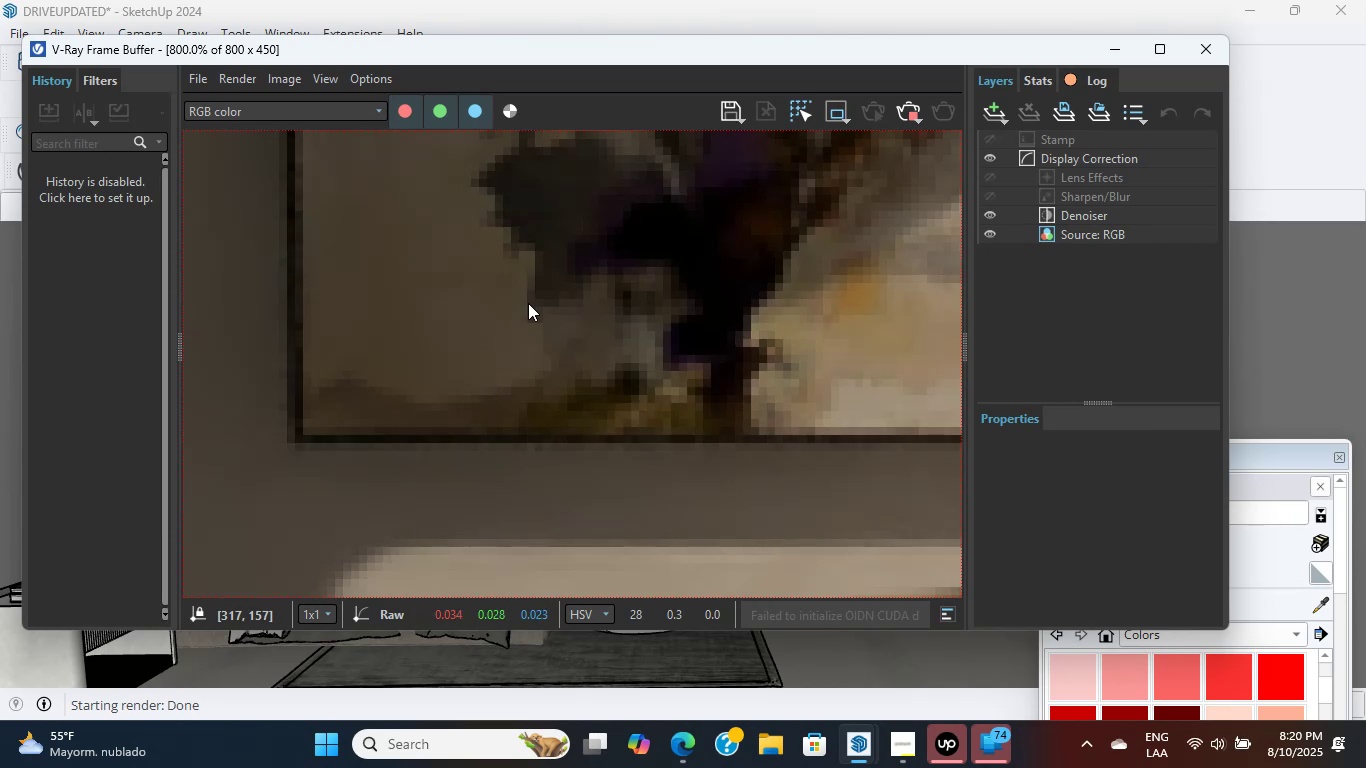 
left_click([582, 249])
 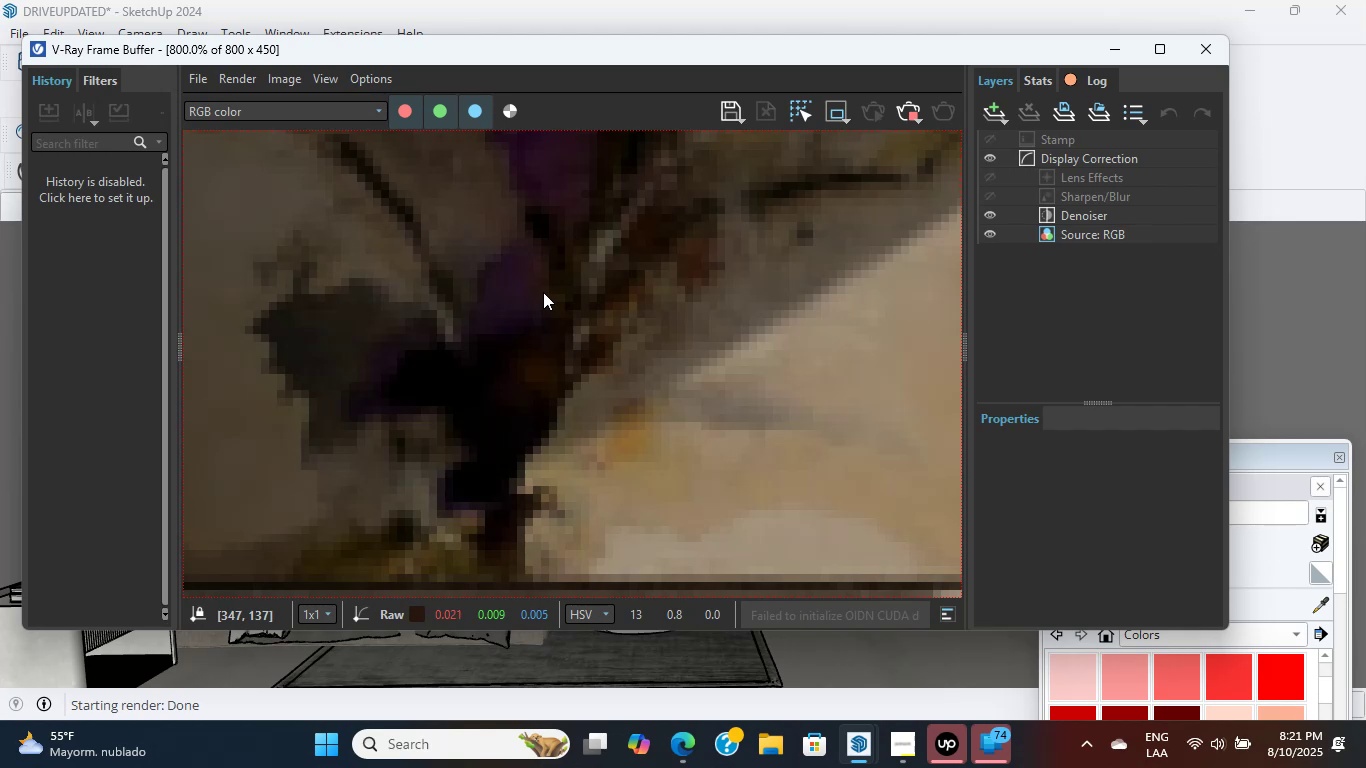 
wait(29.59)
 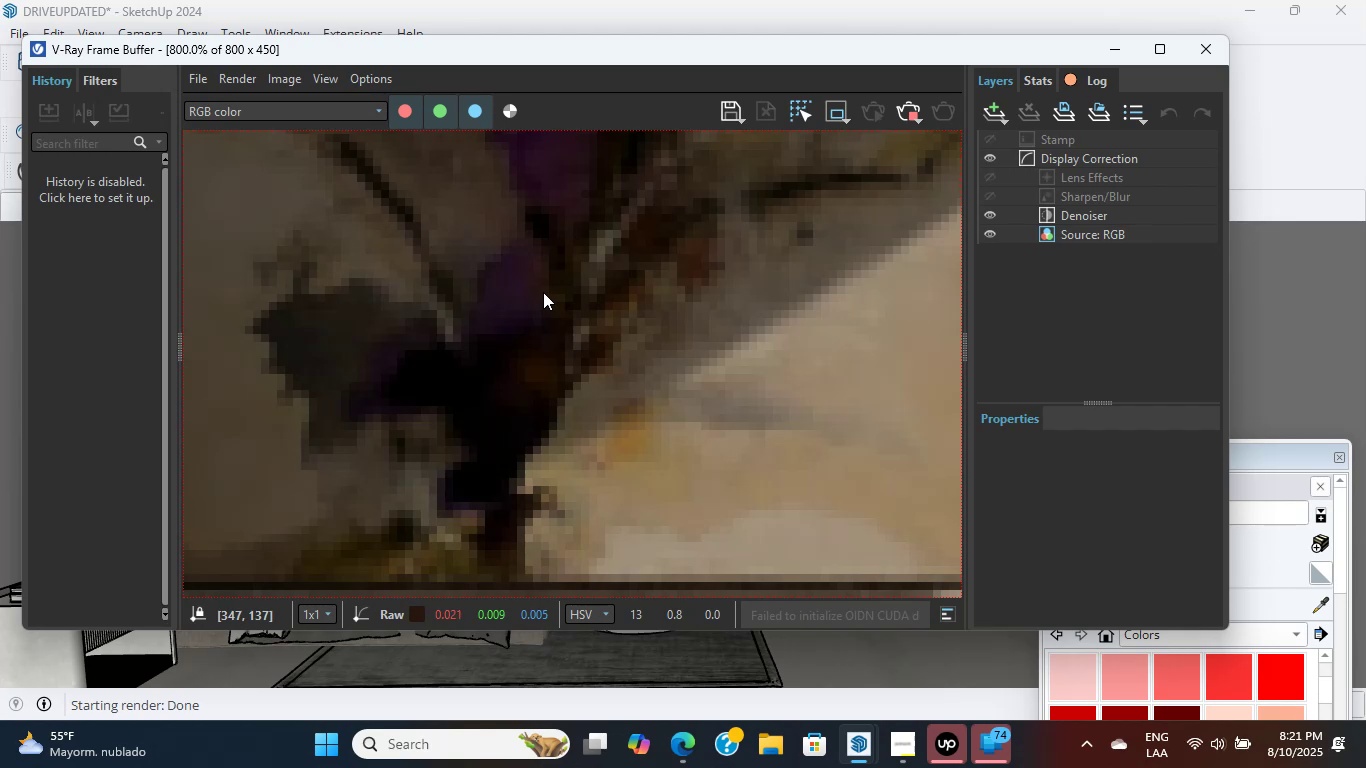 
scroll: coordinate [396, 388], scroll_direction: none, amount: 0.0
 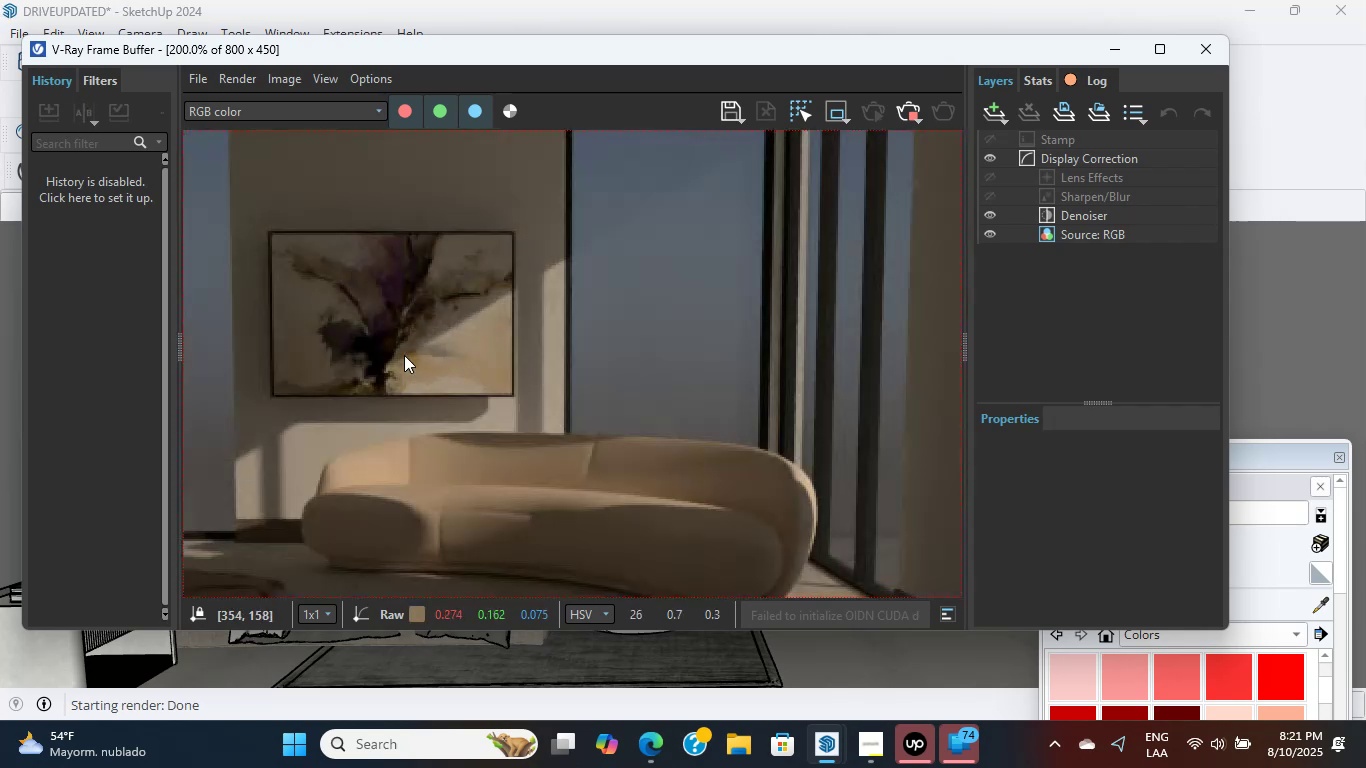 
left_click_drag(start_coordinate=[386, 302], to_coordinate=[375, 259])
 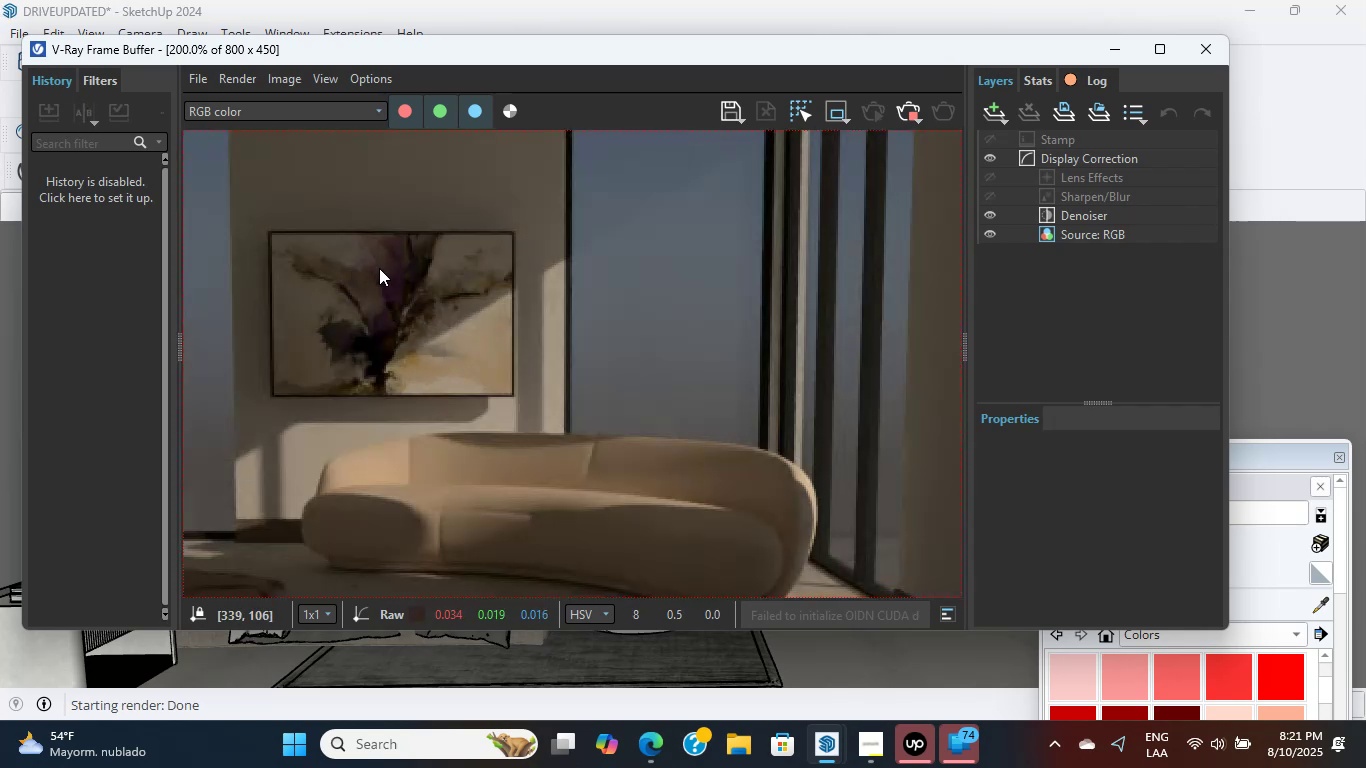 
scroll: coordinate [410, 401], scroll_direction: up, amount: 1.0
 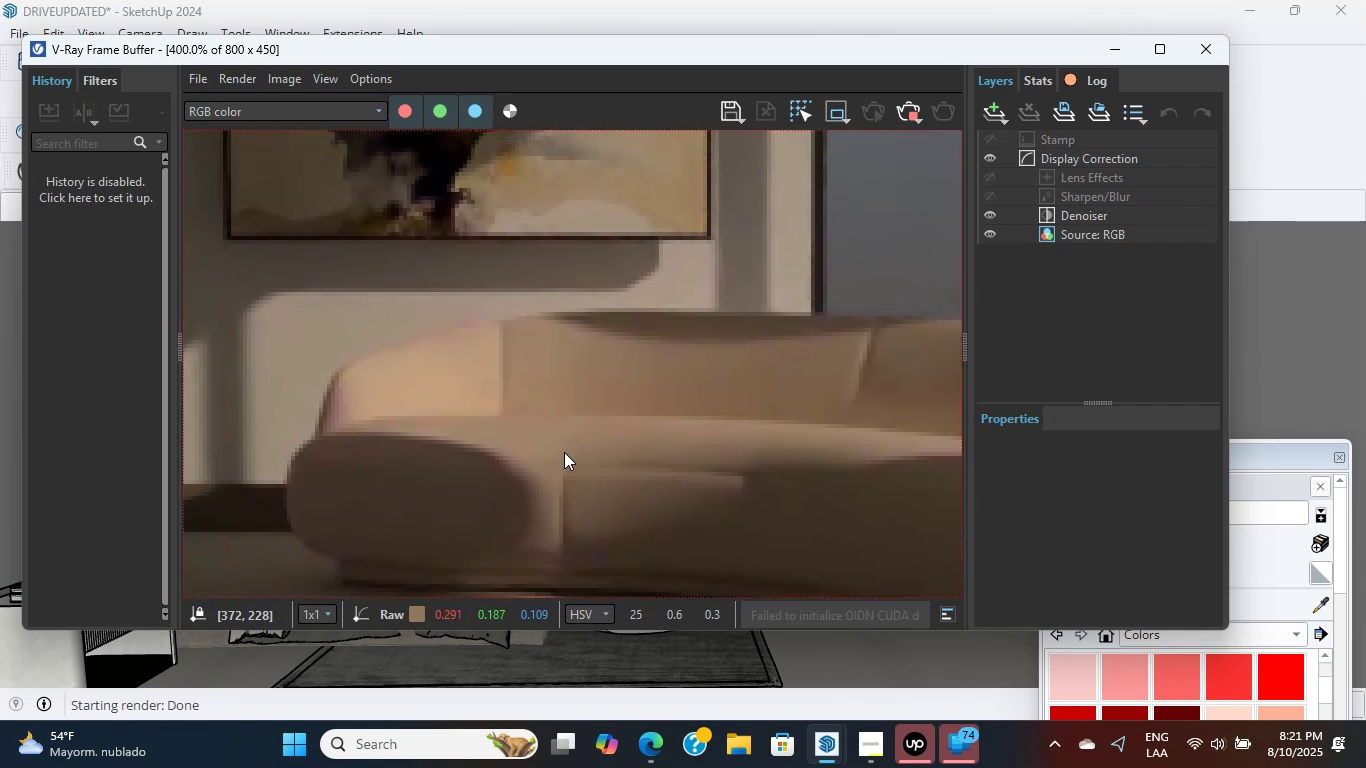 
wait(5.23)
 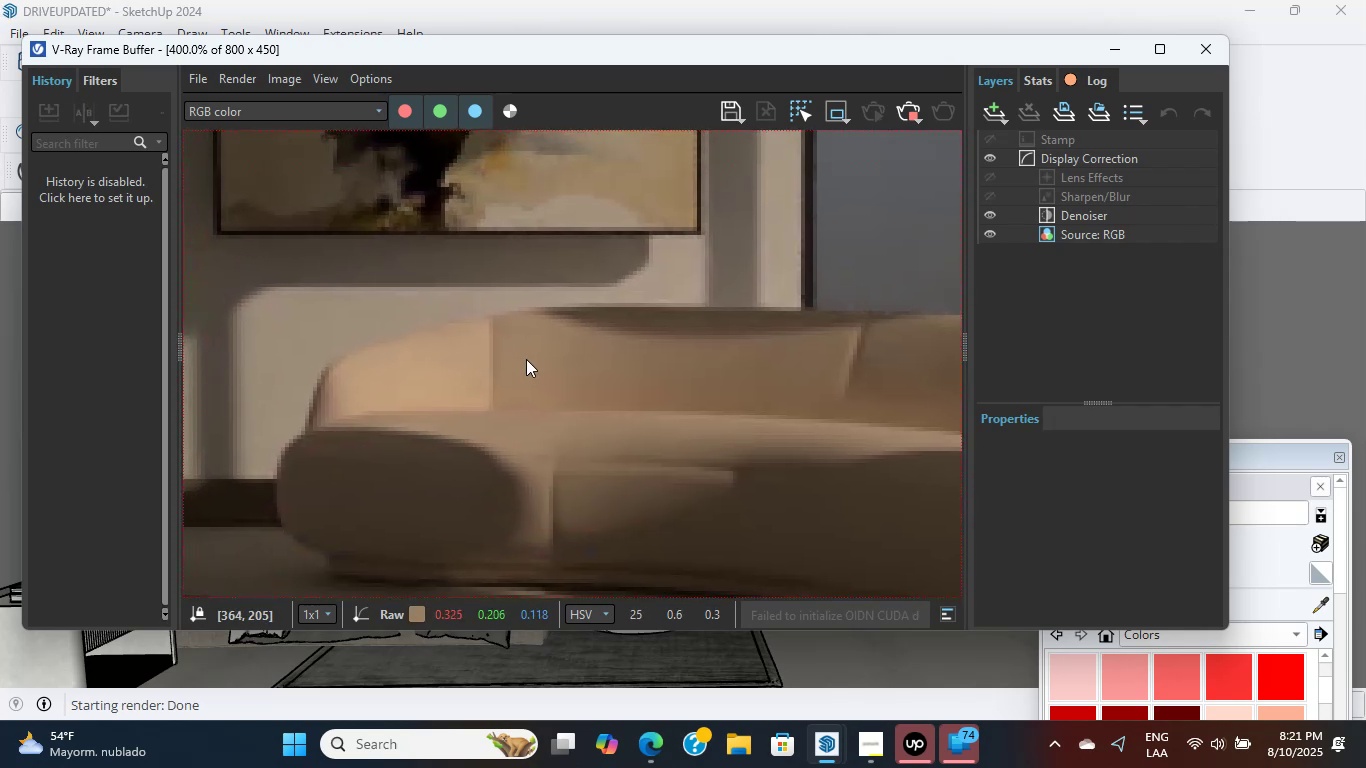 
scroll: coordinate [640, 251], scroll_direction: up, amount: 2.0
 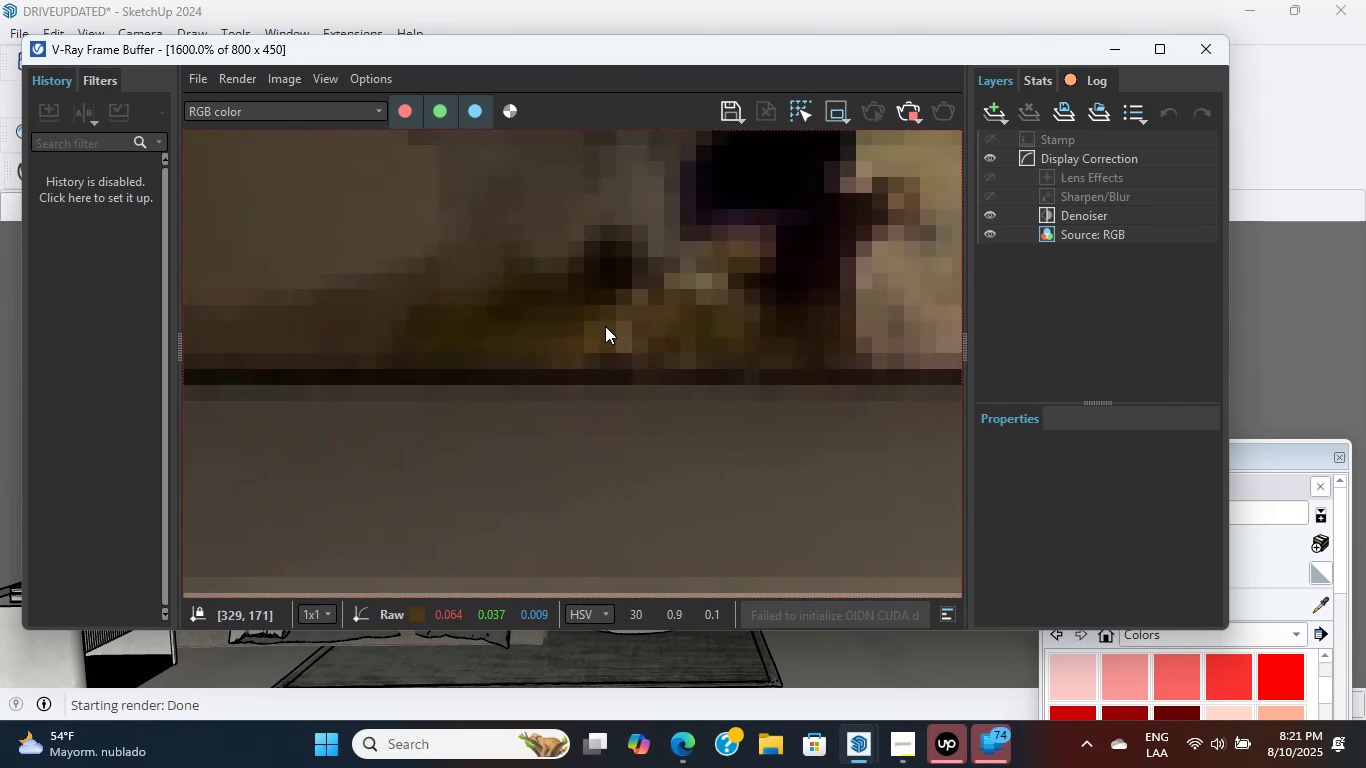 
scroll: coordinate [515, 329], scroll_direction: down, amount: 3.0
 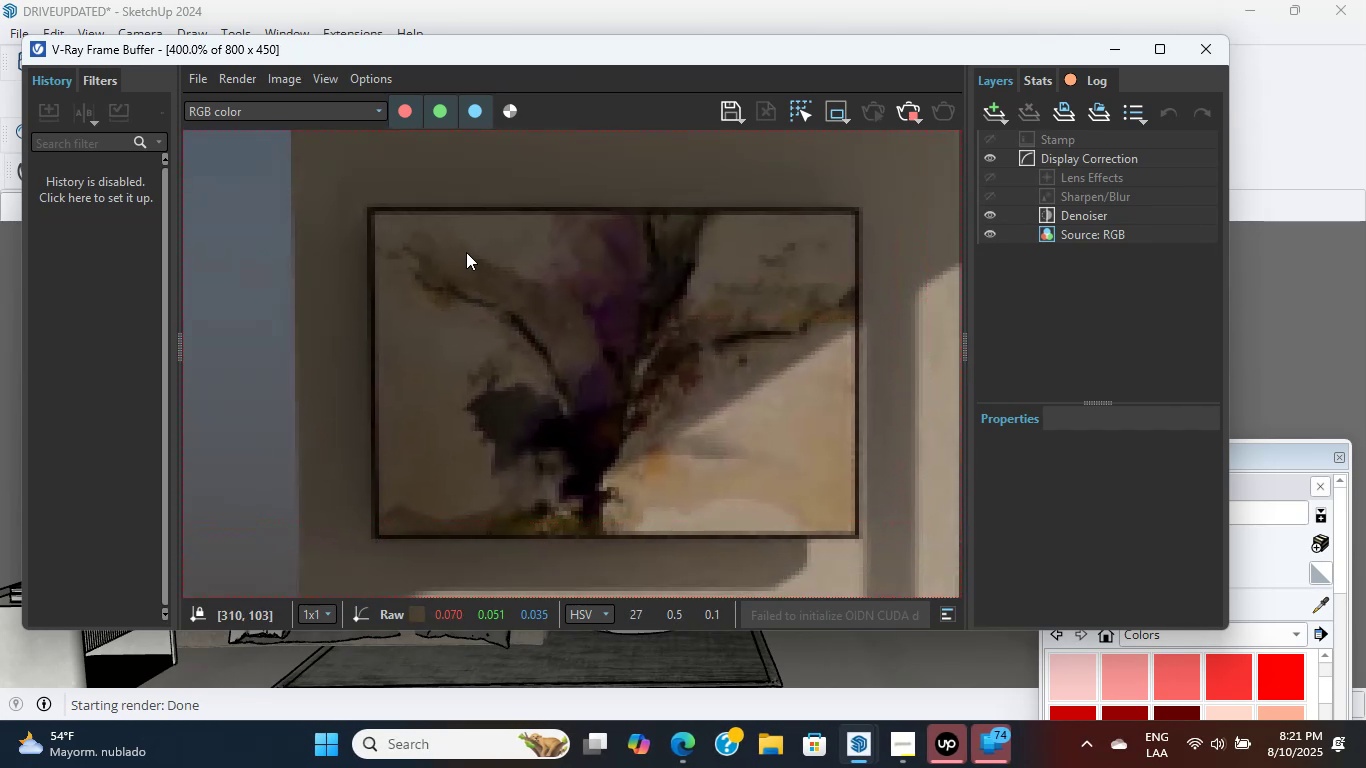 
double_click([438, 247])
 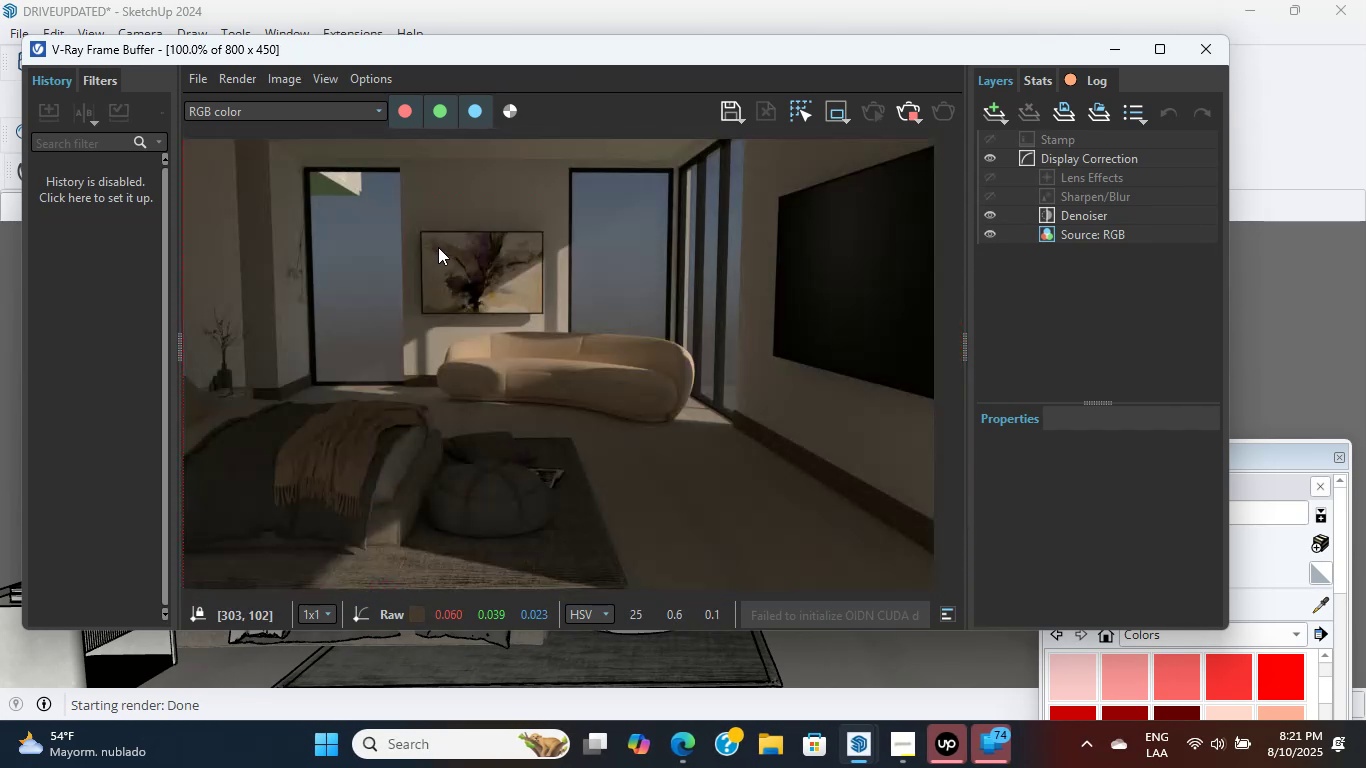 
triple_click([438, 247])
 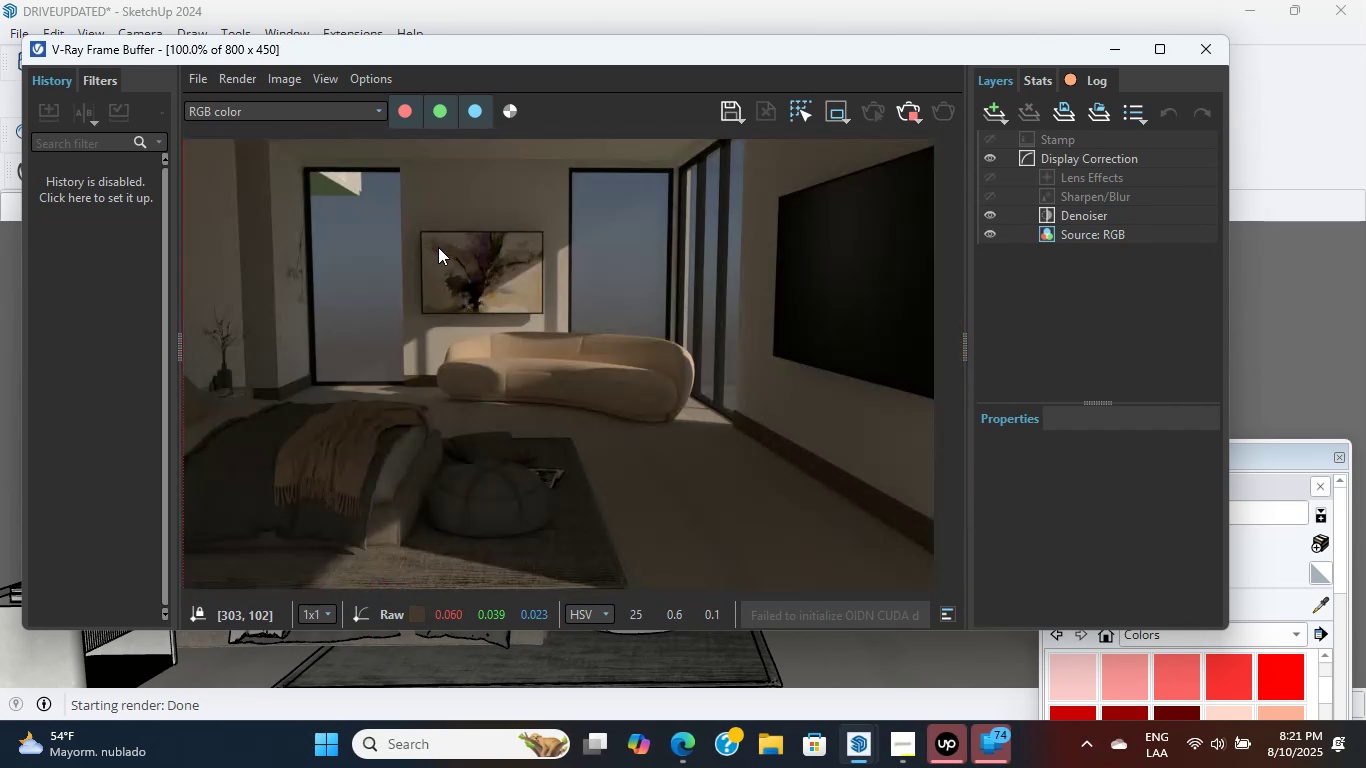 
triple_click([438, 247])
 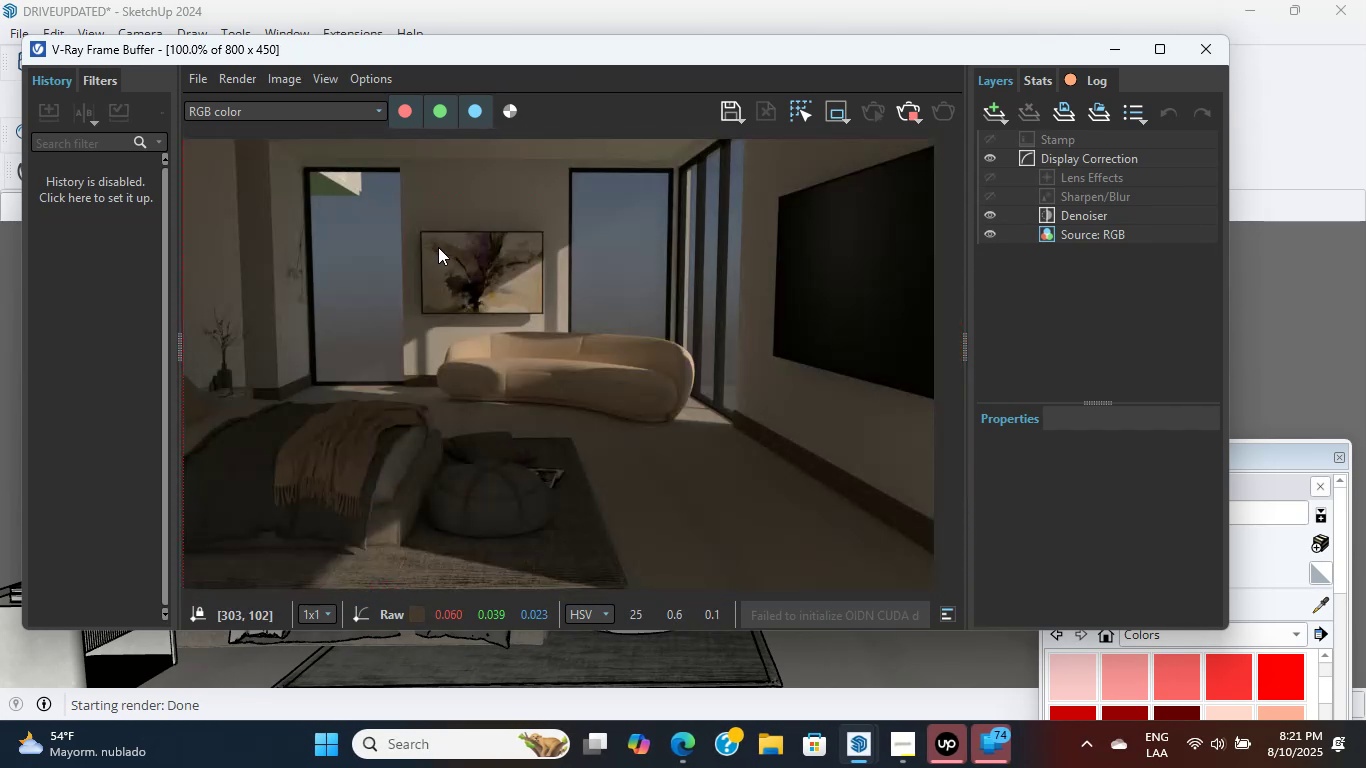 
triple_click([438, 247])
 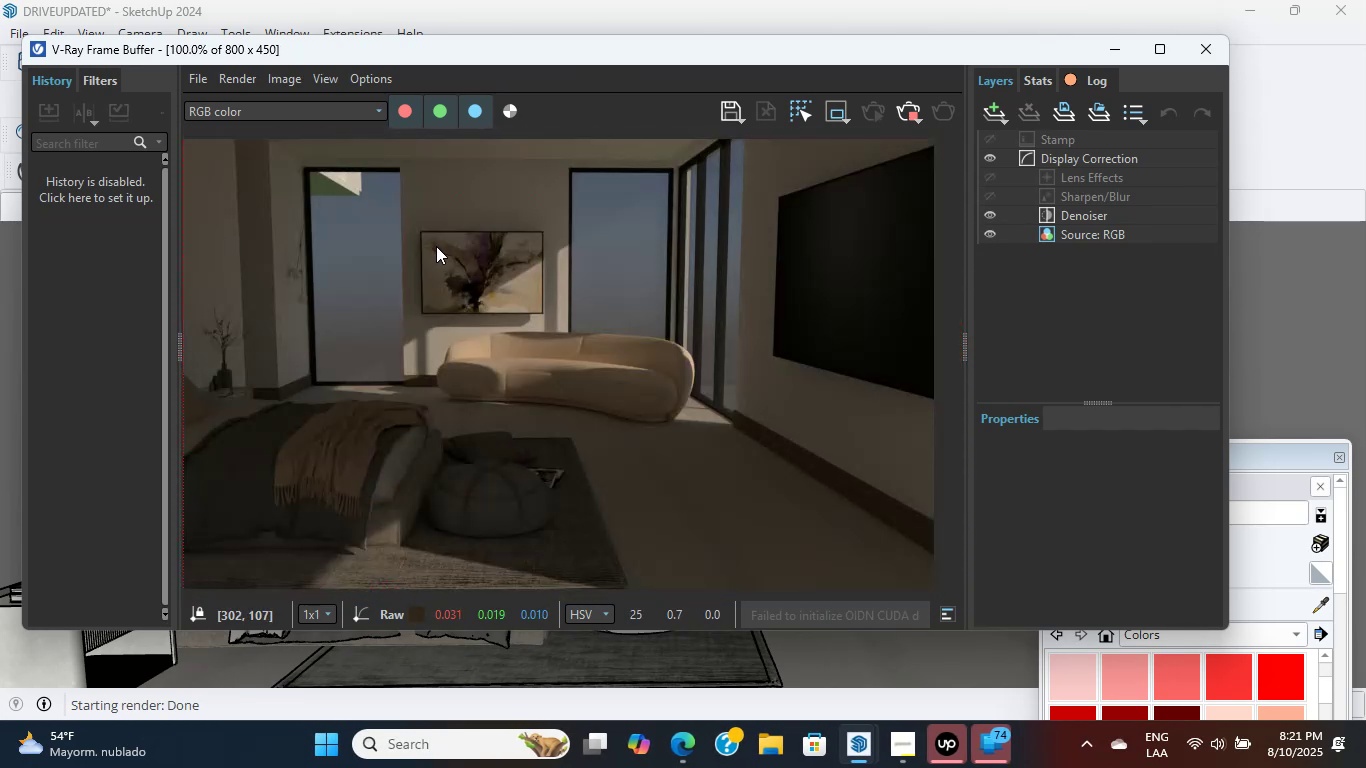 
double_click([436, 246])
 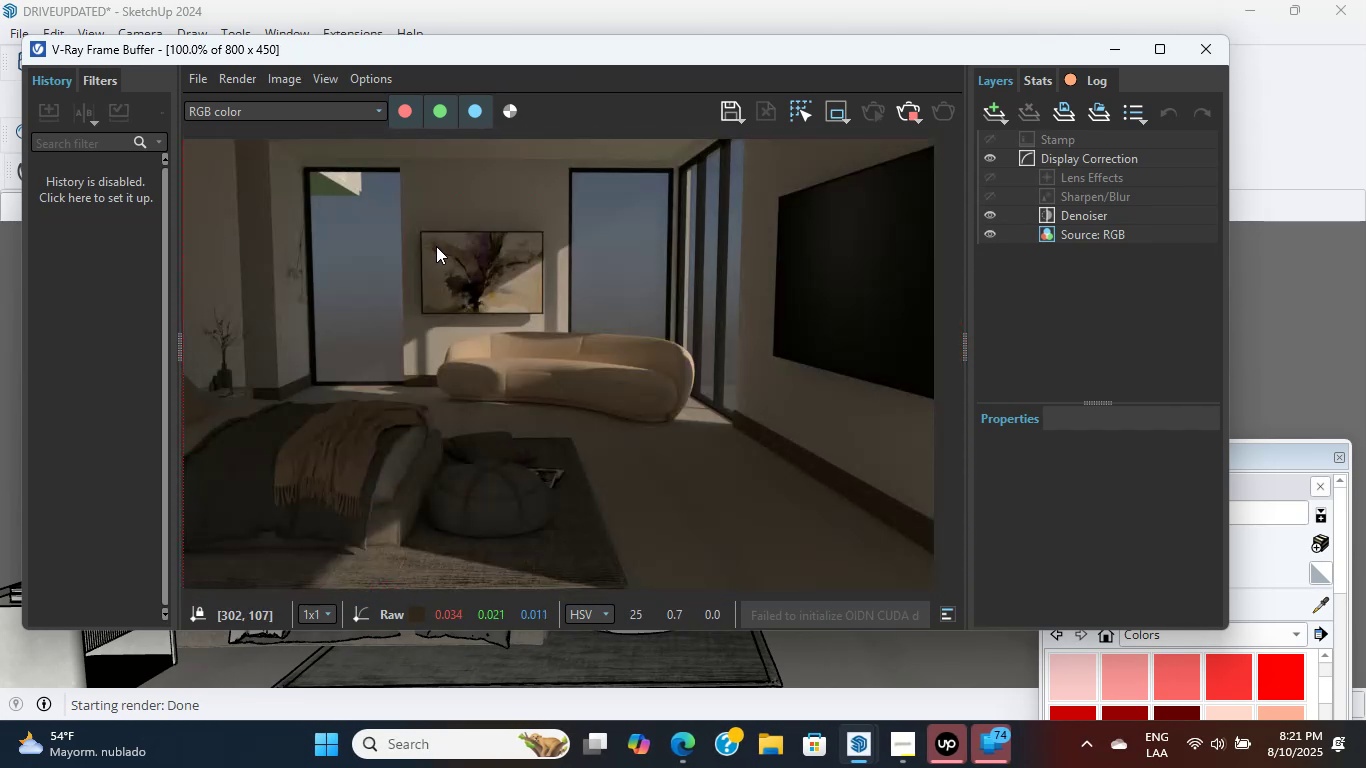 
triple_click([436, 246])
 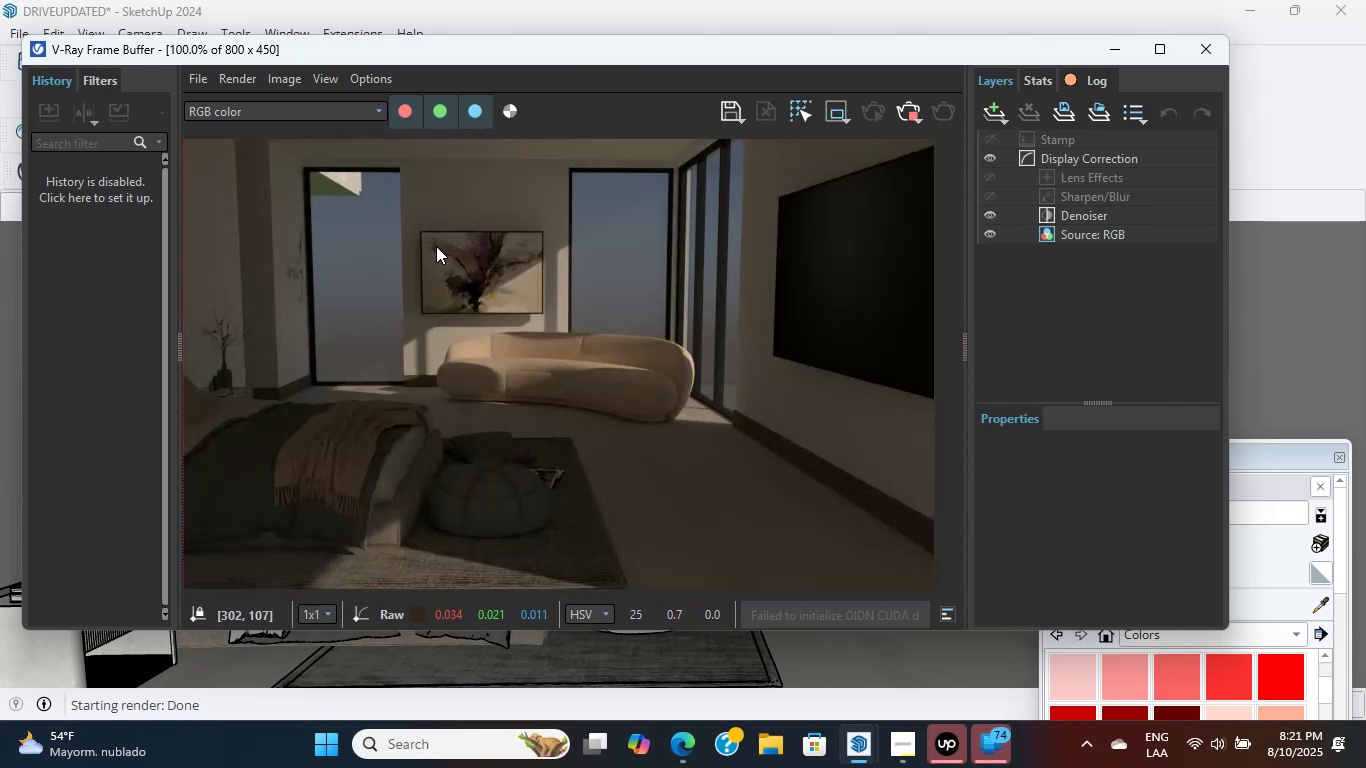 
triple_click([436, 246])
 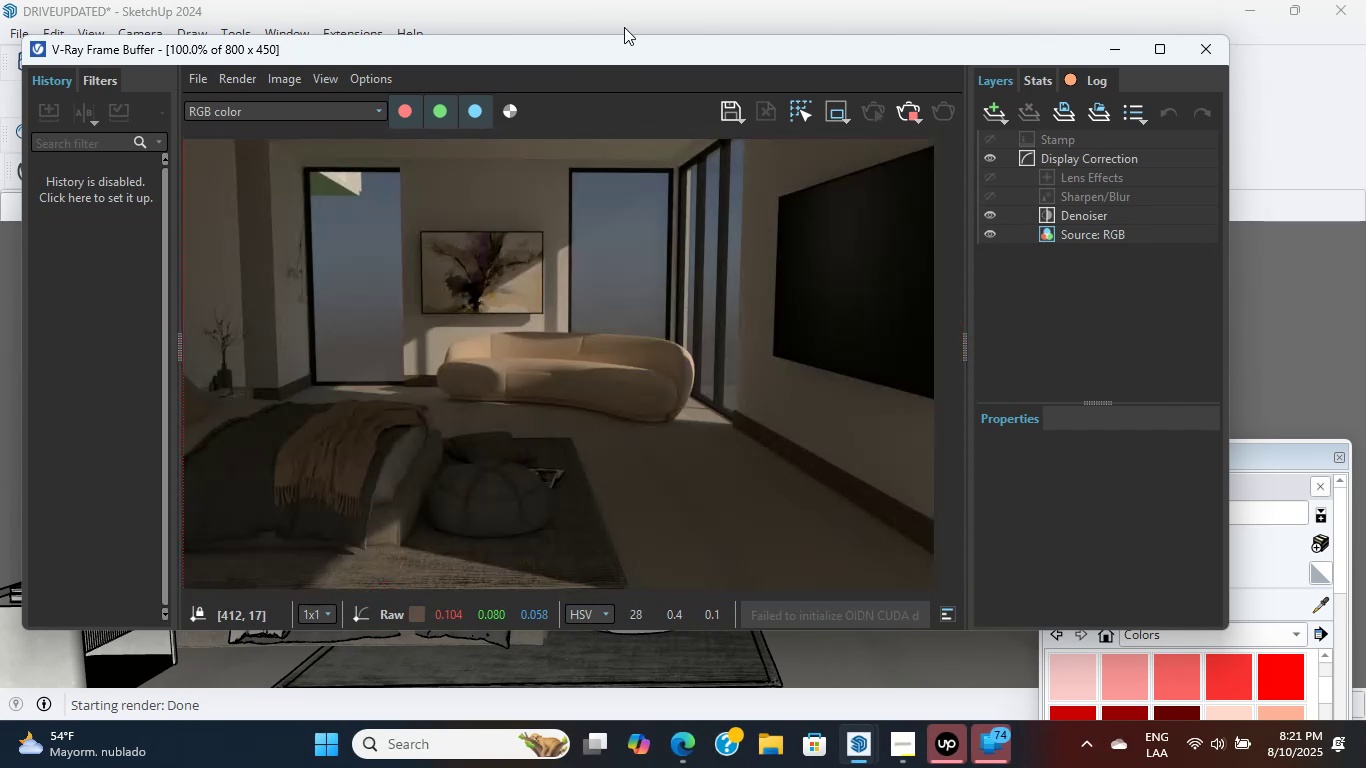 
left_click_drag(start_coordinate=[643, 63], to_coordinate=[612, 0])
 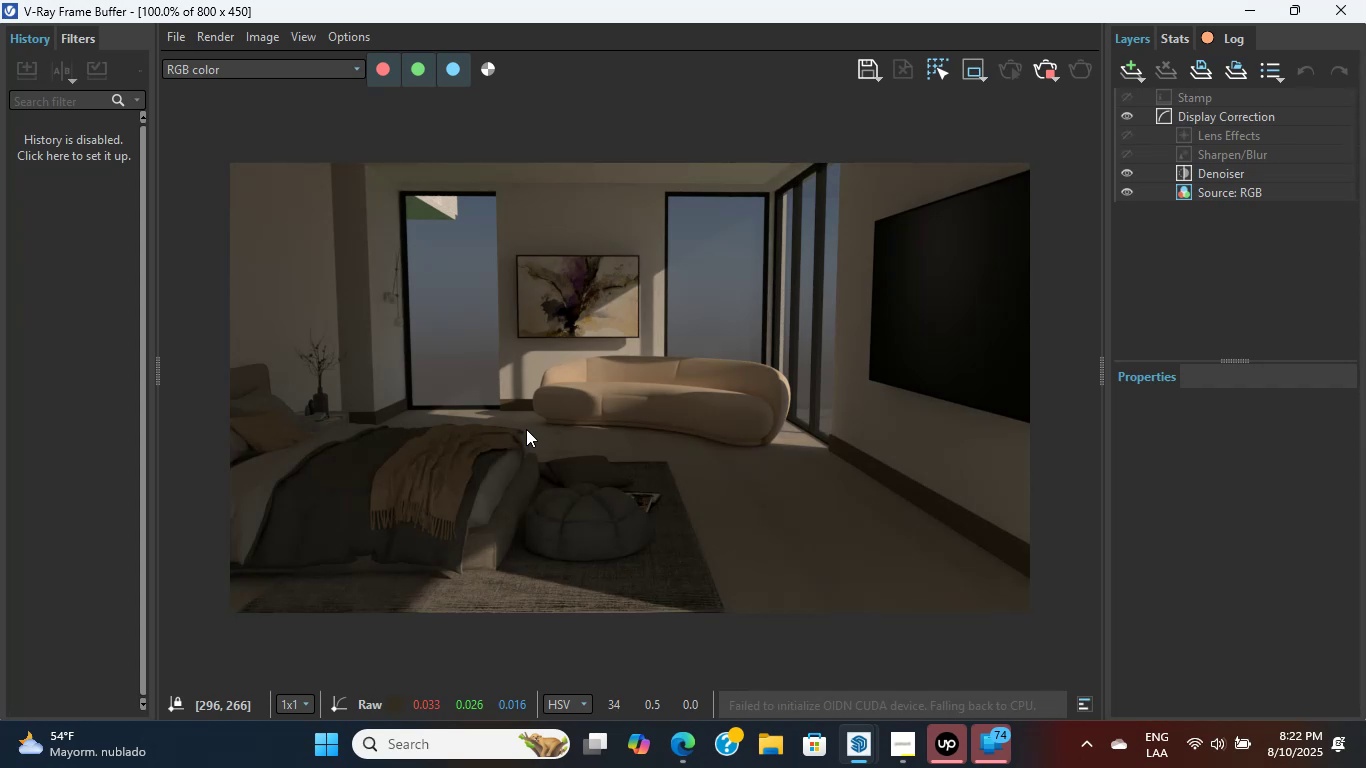 
wait(33.07)
 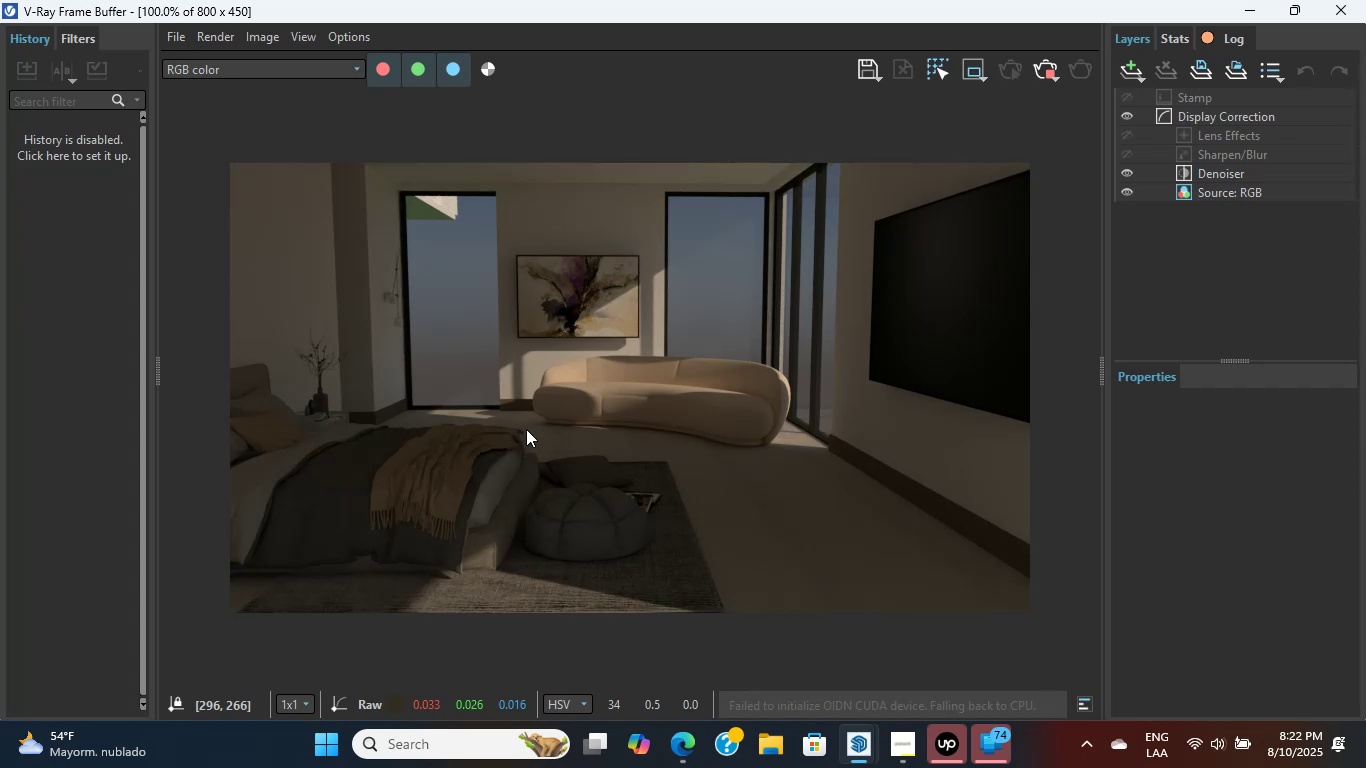 
scroll: coordinate [588, 369], scroll_direction: up, amount: 1.0
 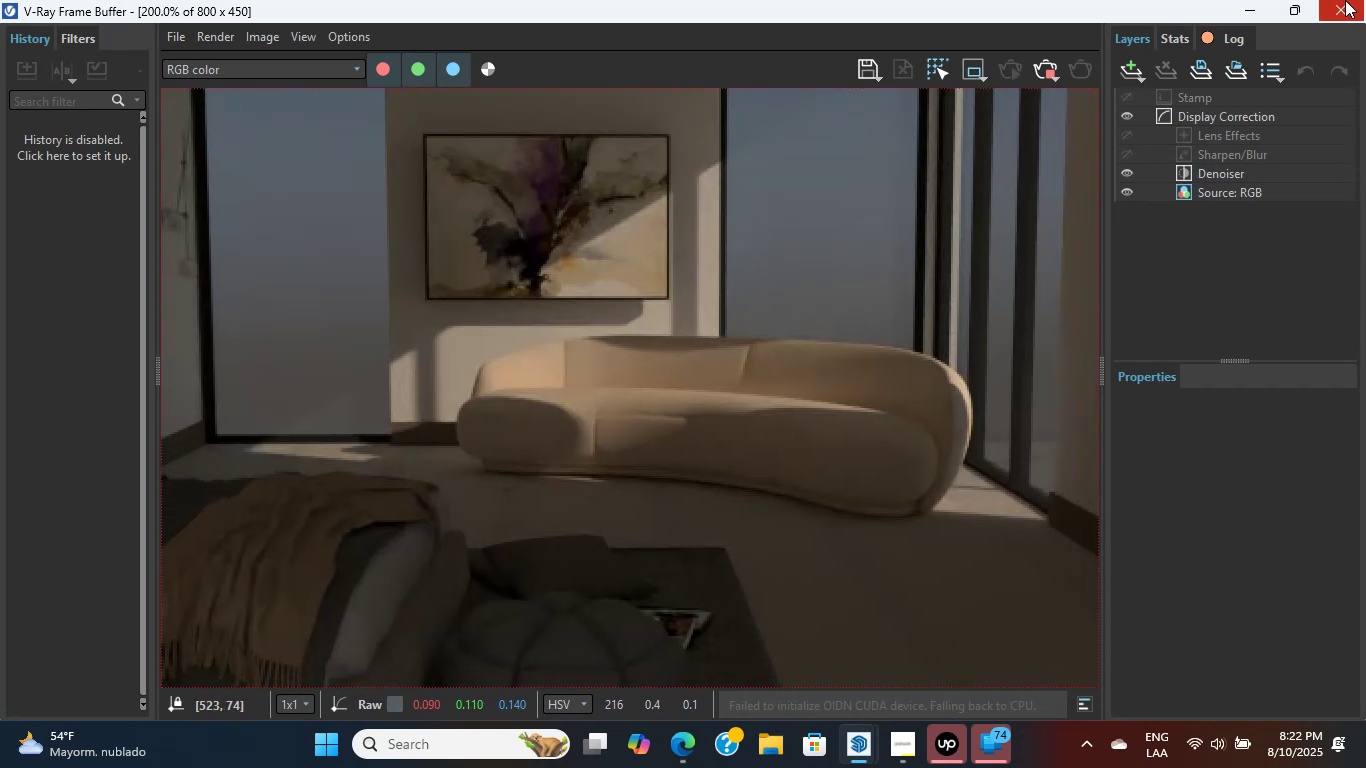 
key(Shift+ShiftLeft)
 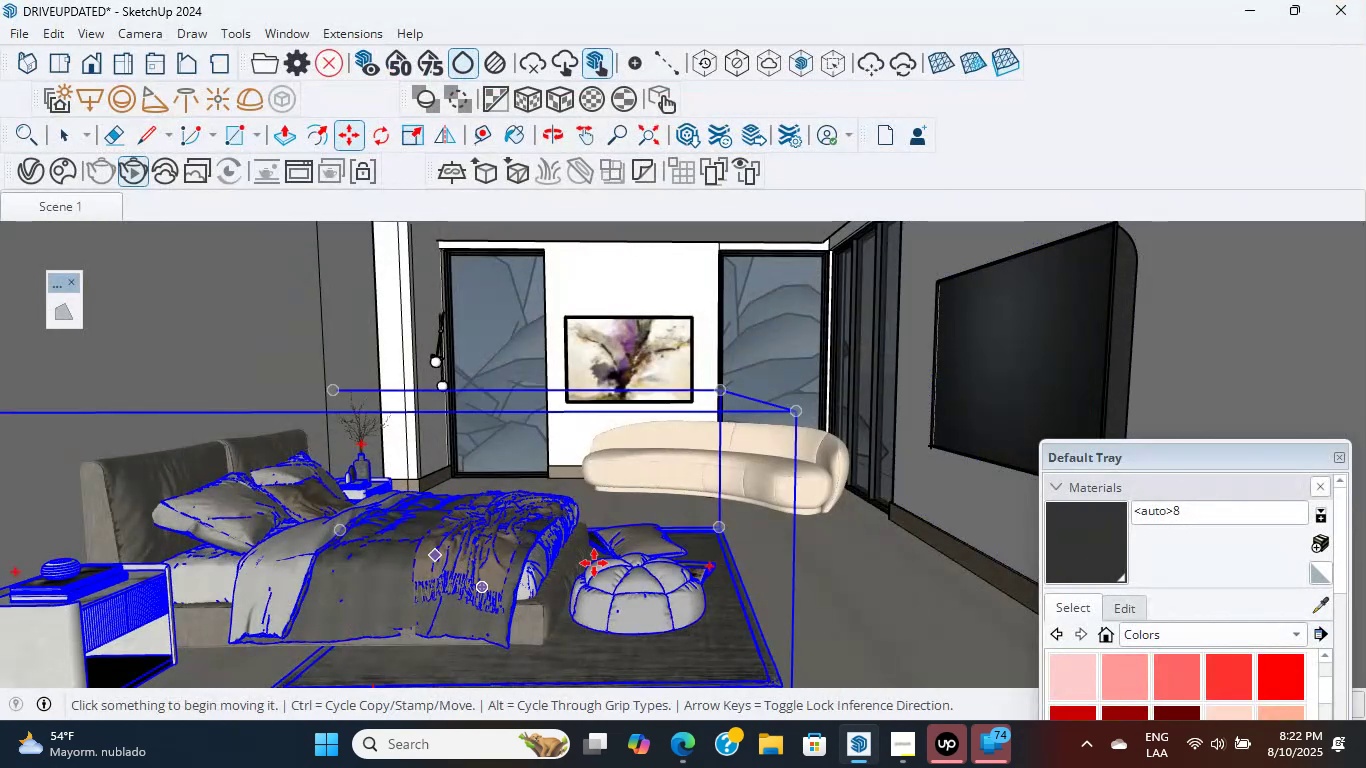 
scroll: coordinate [672, 408], scroll_direction: up, amount: 12.0
 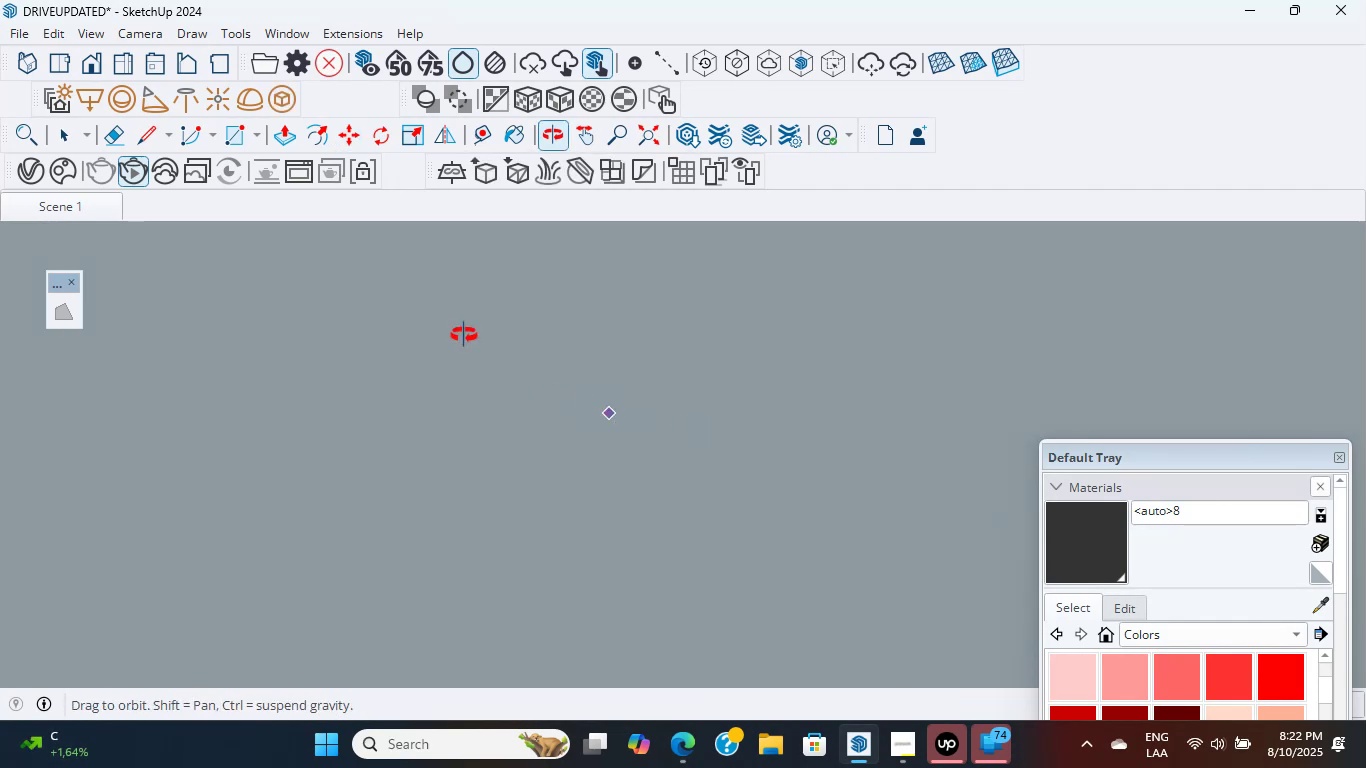 
hold_key(key=ShiftLeft, duration=1.02)
 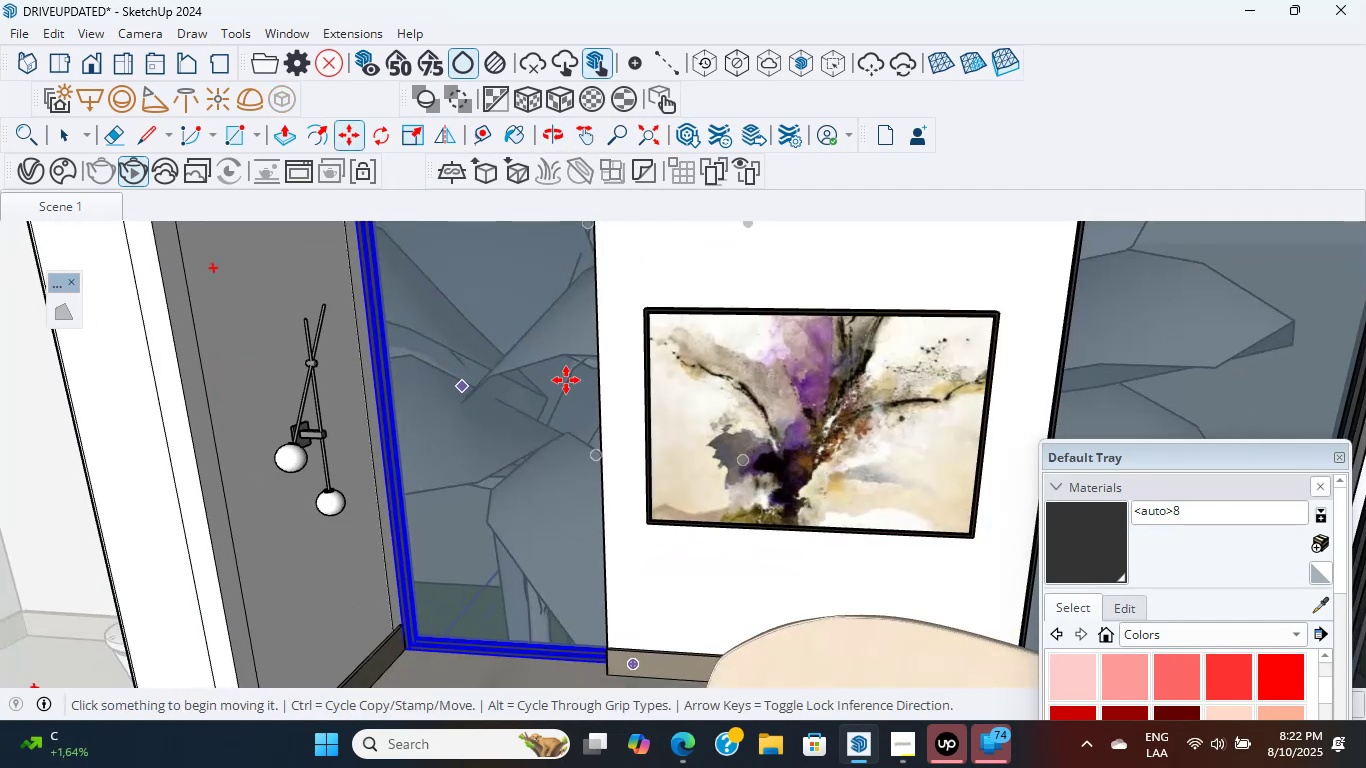 
scroll: coordinate [732, 326], scroll_direction: up, amount: 9.0
 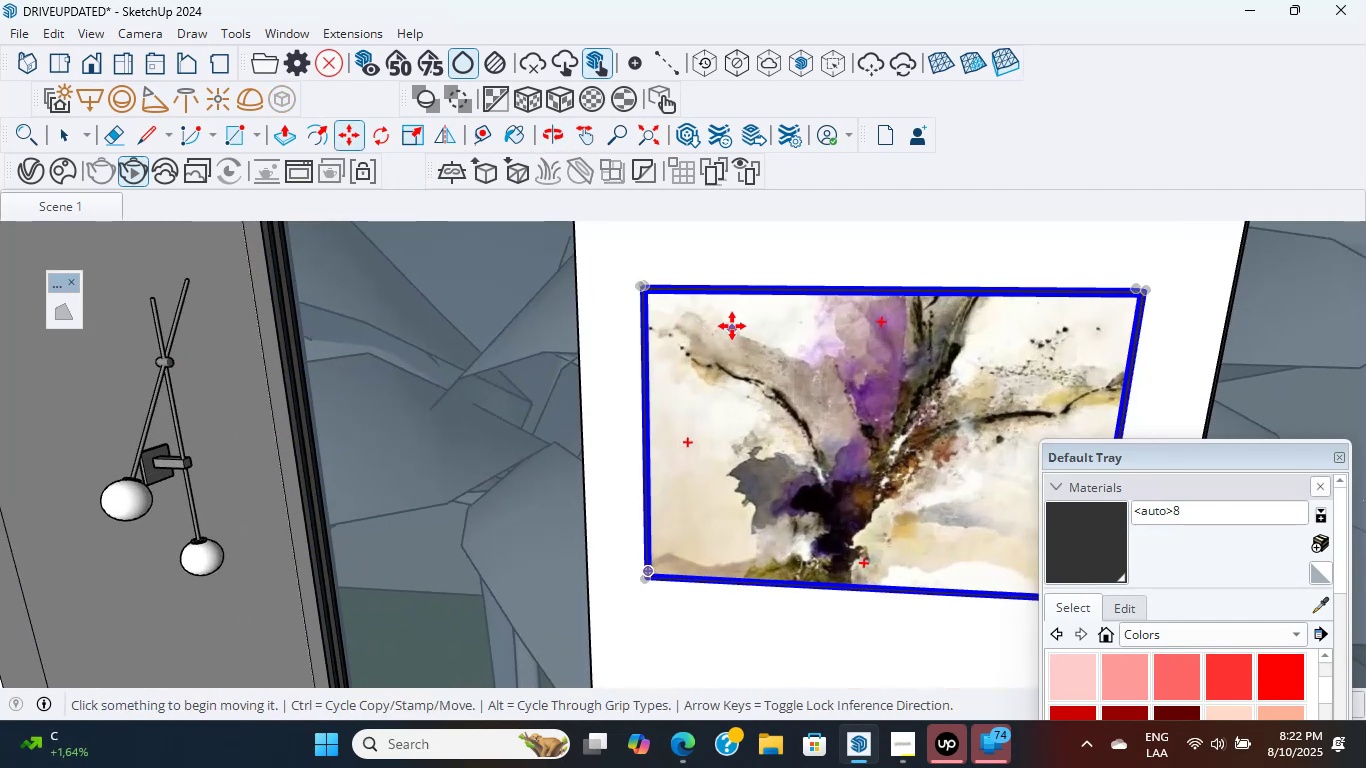 
hold_key(key=ShiftLeft, duration=0.34)
 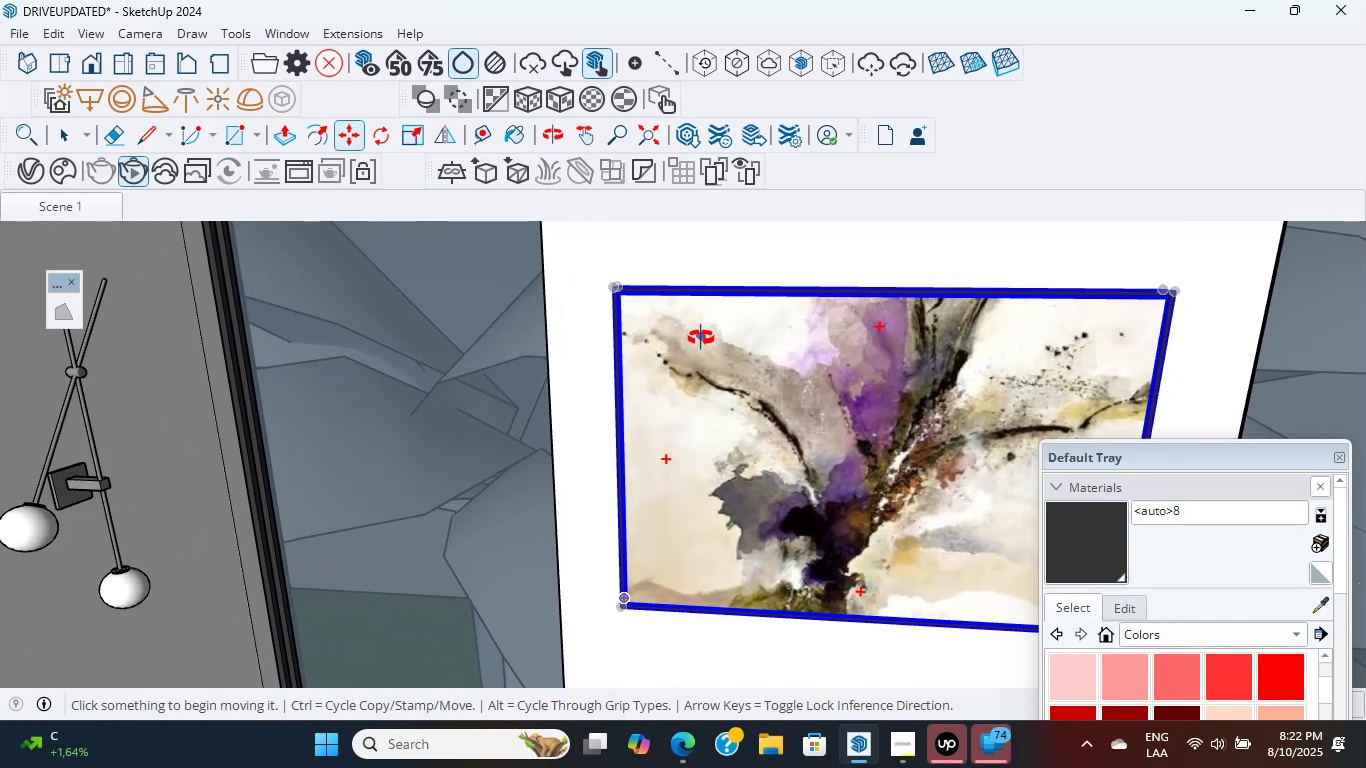 
scroll: coordinate [601, 286], scroll_direction: up, amount: 13.0
 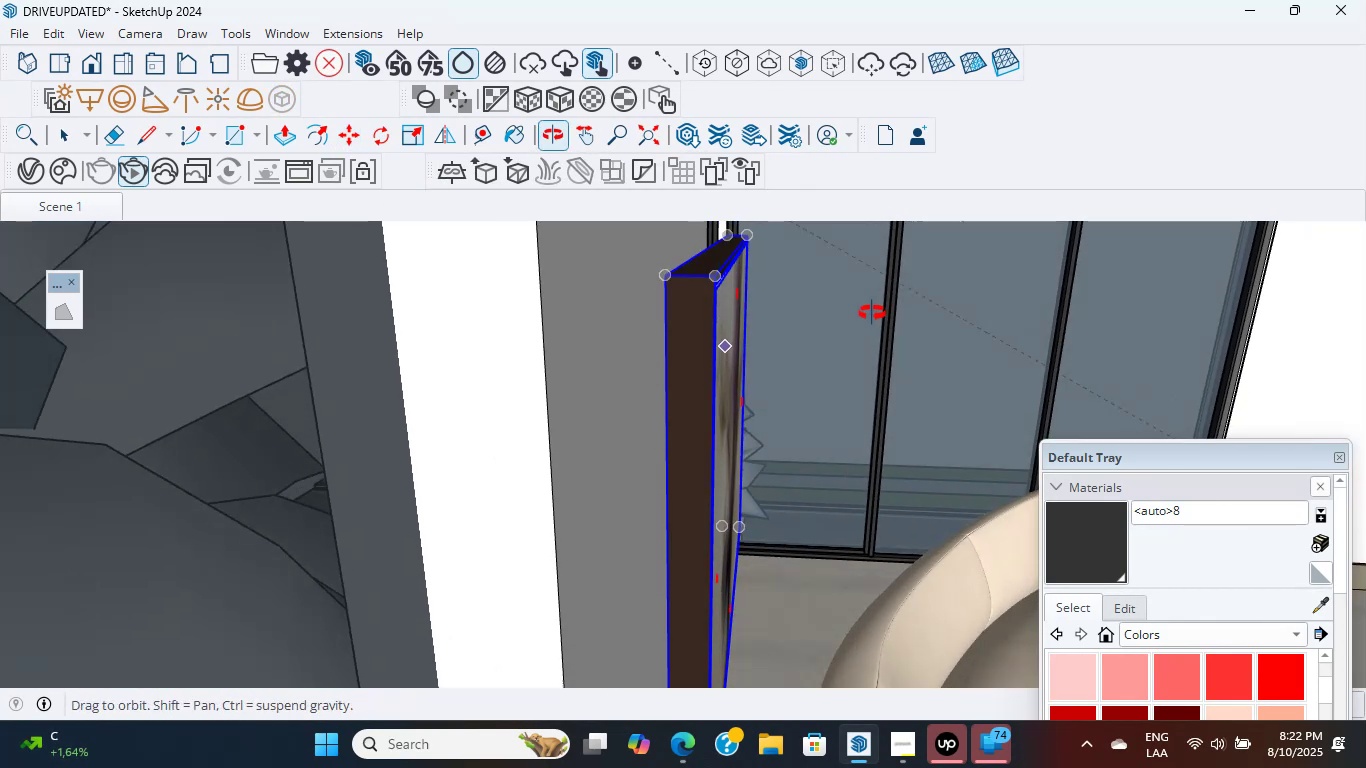 
hold_key(key=ShiftLeft, duration=0.64)
 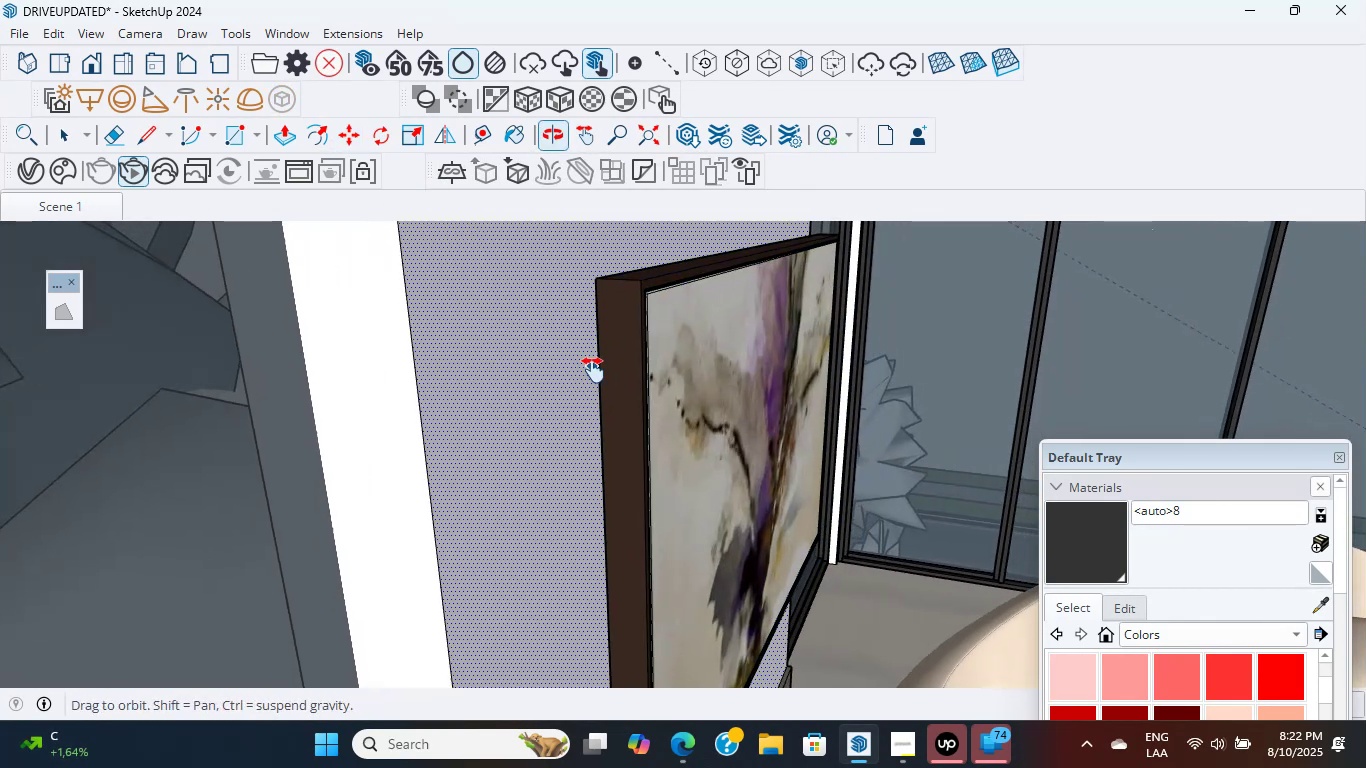 
scroll: coordinate [593, 370], scroll_direction: up, amount: 1.0
 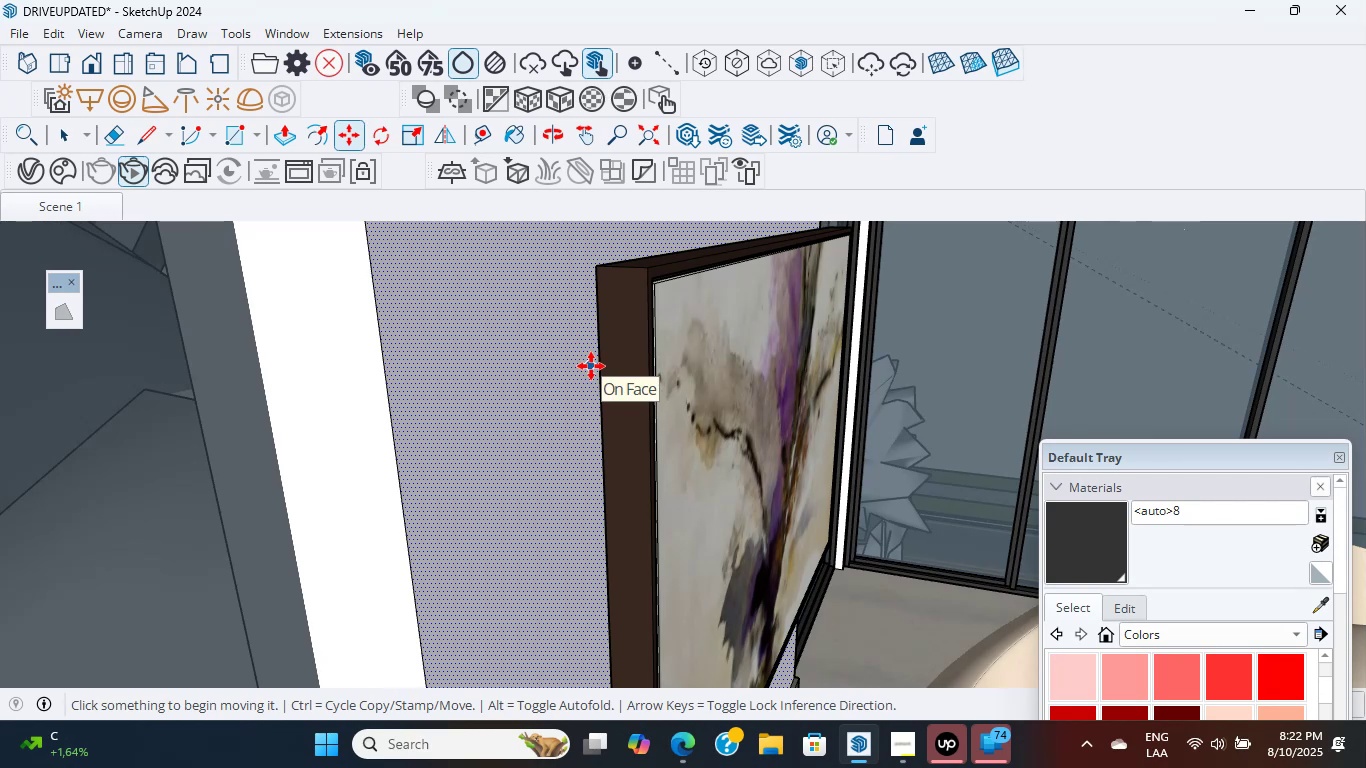 
hold_key(key=ShiftLeft, duration=0.67)
 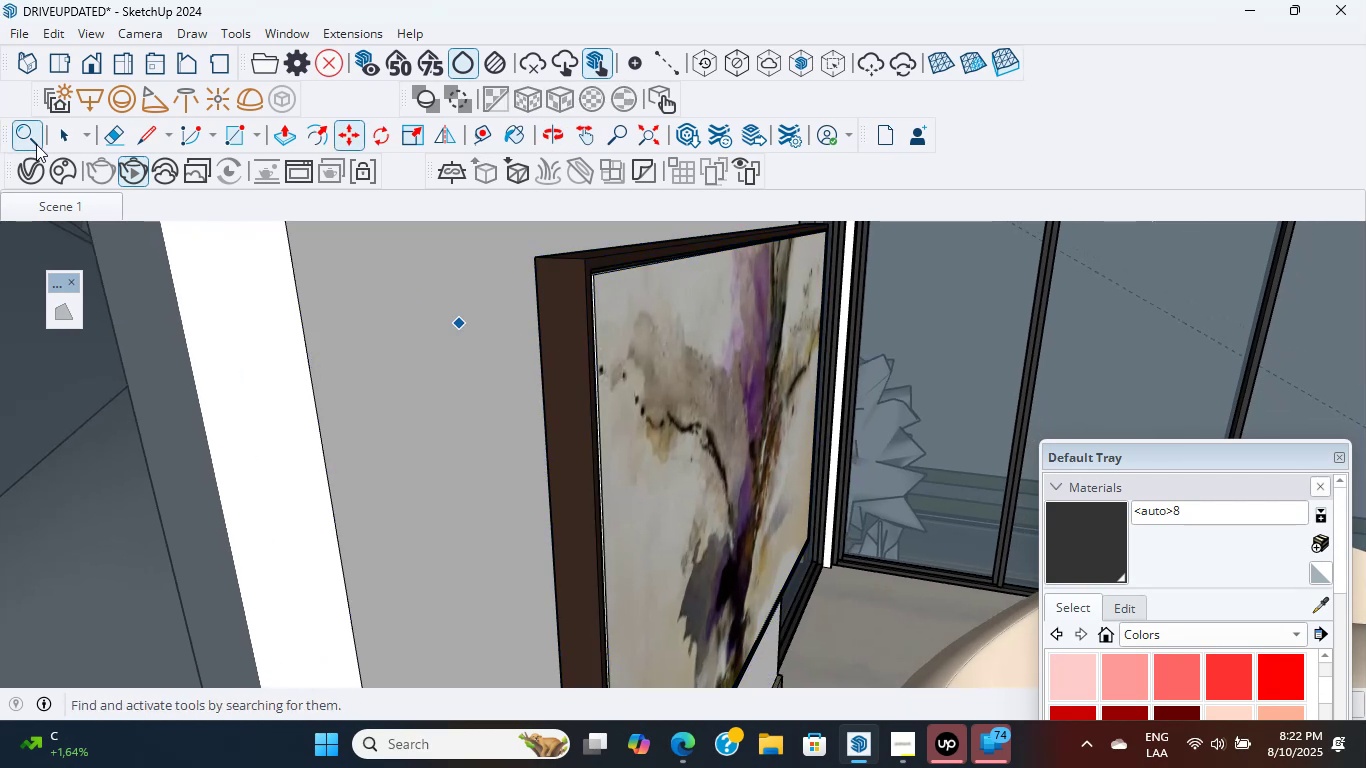 
left_click([58, 138])
 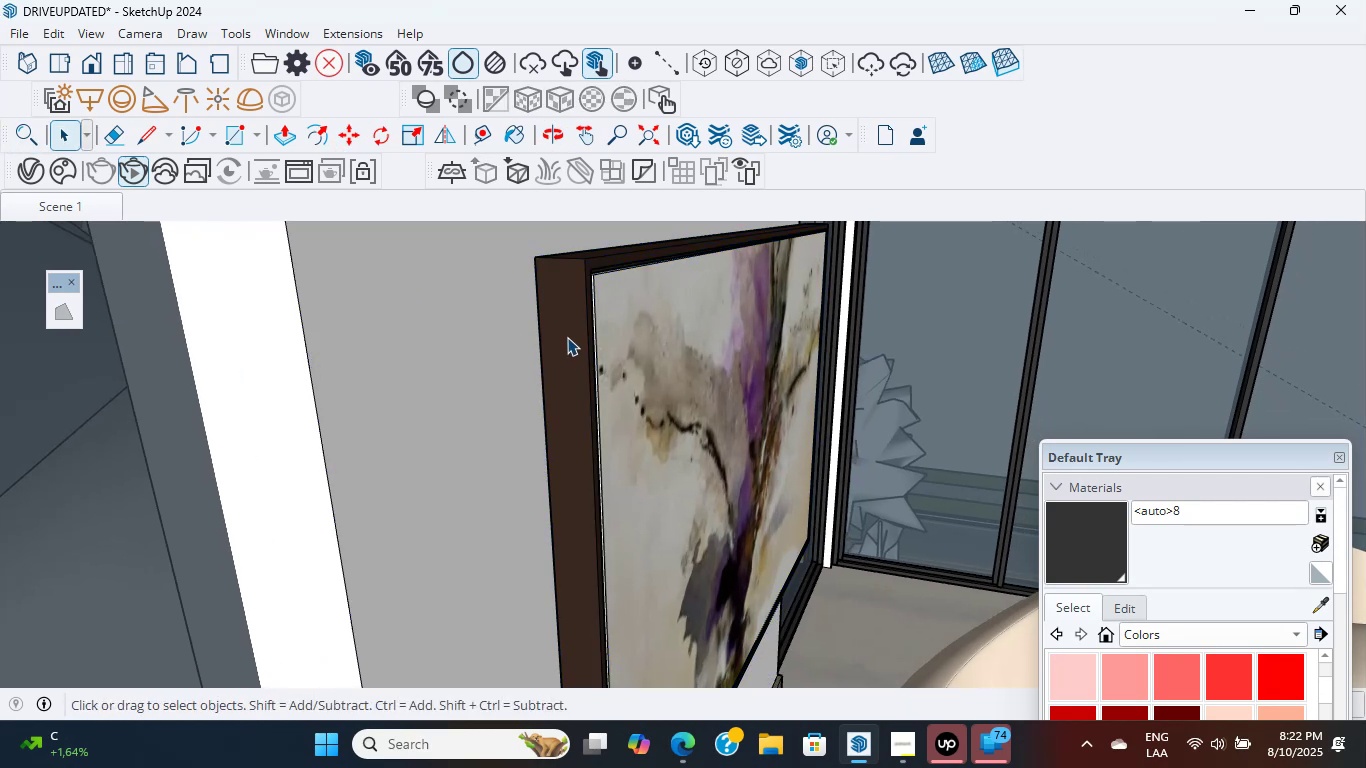 
double_click([574, 337])
 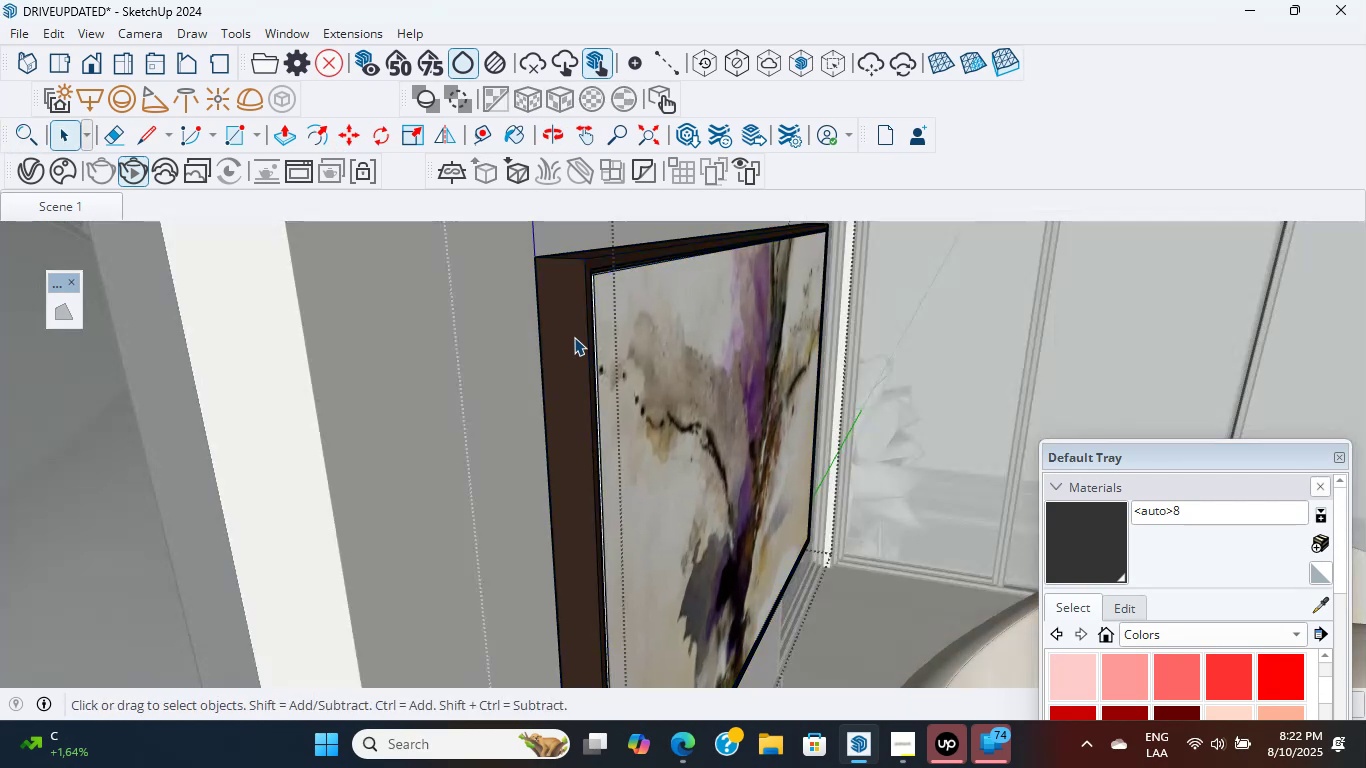 
triple_click([574, 337])
 